 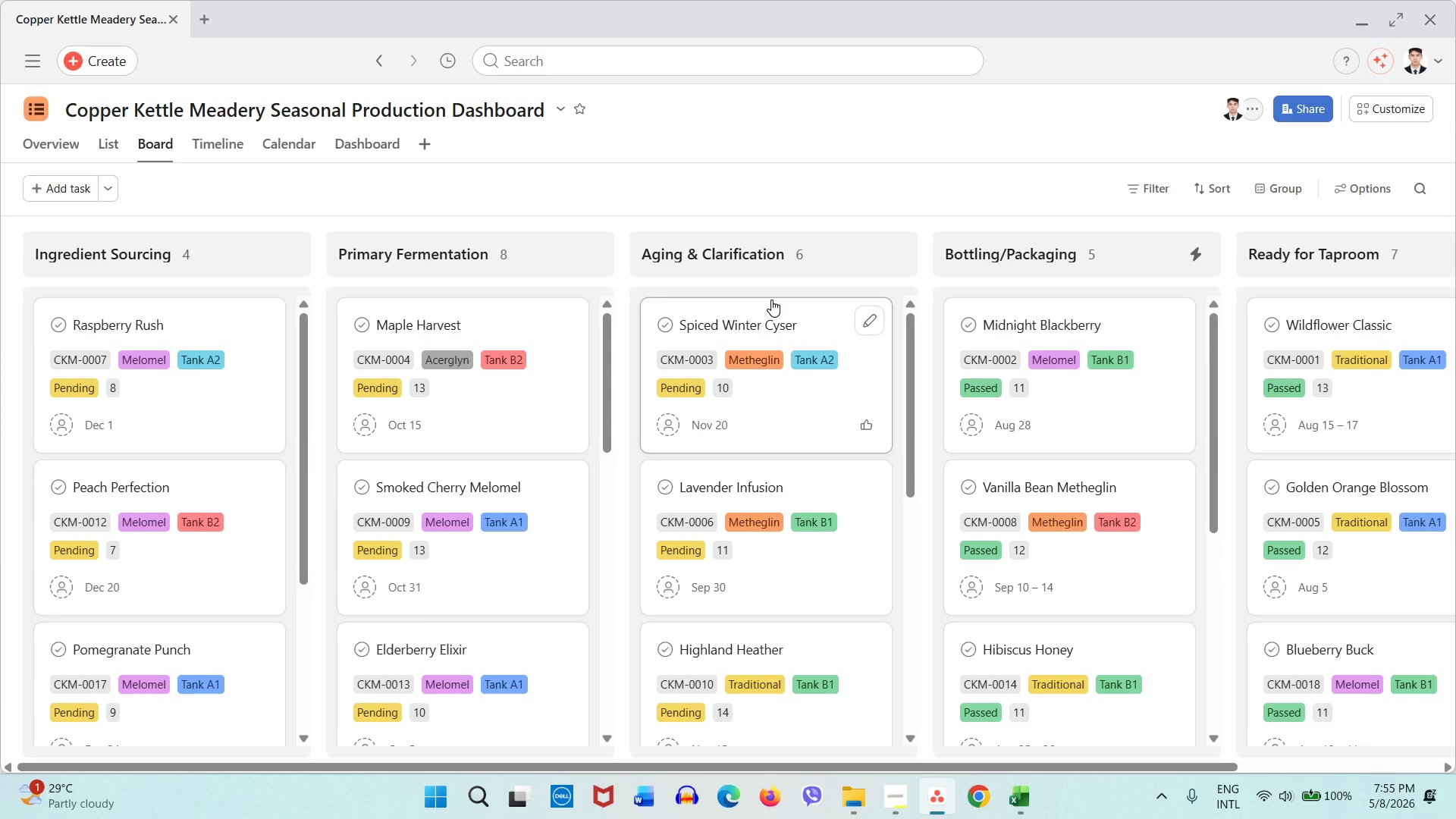 
left_click([1285, 194])
 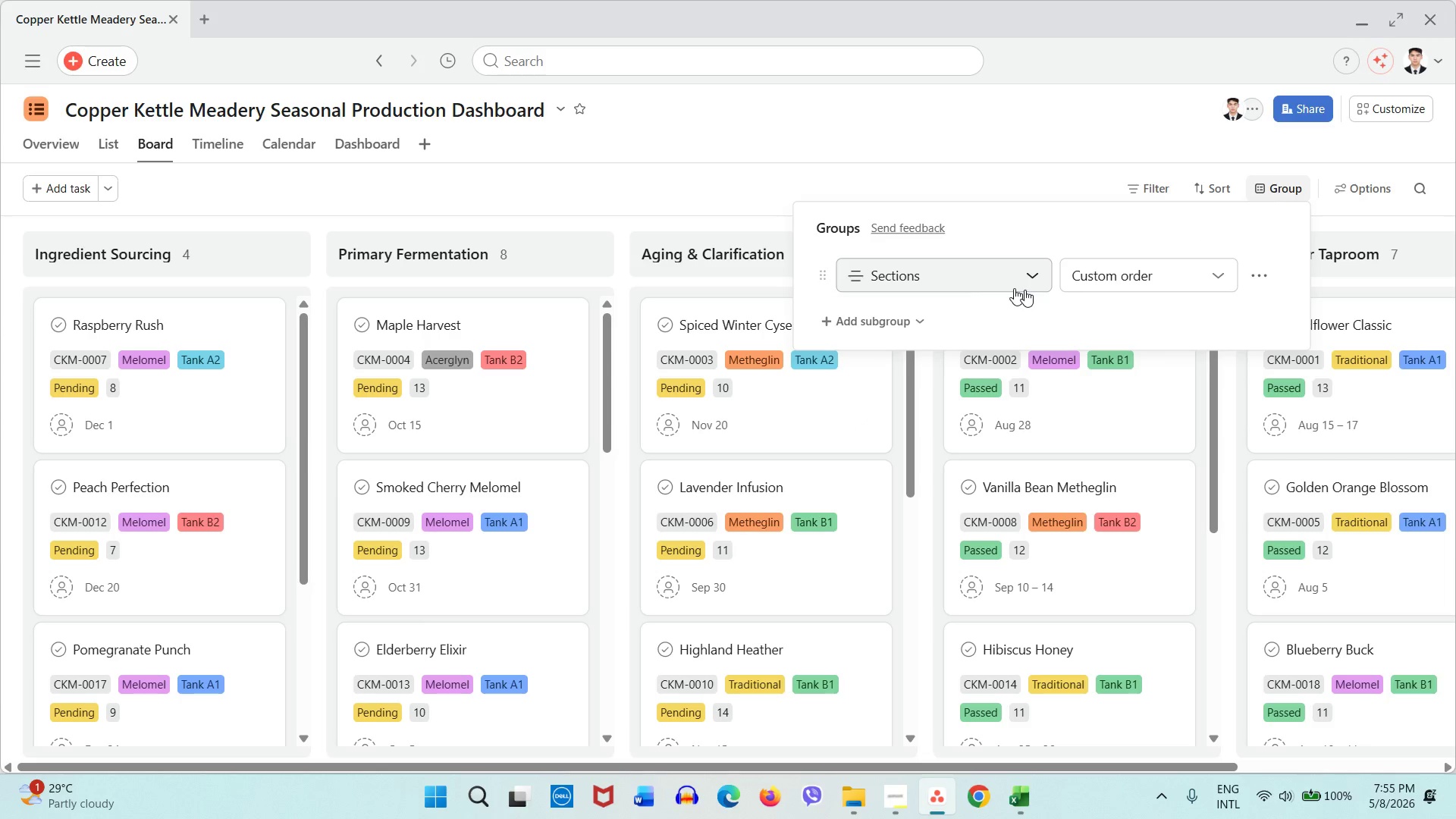 
wait(5.08)
 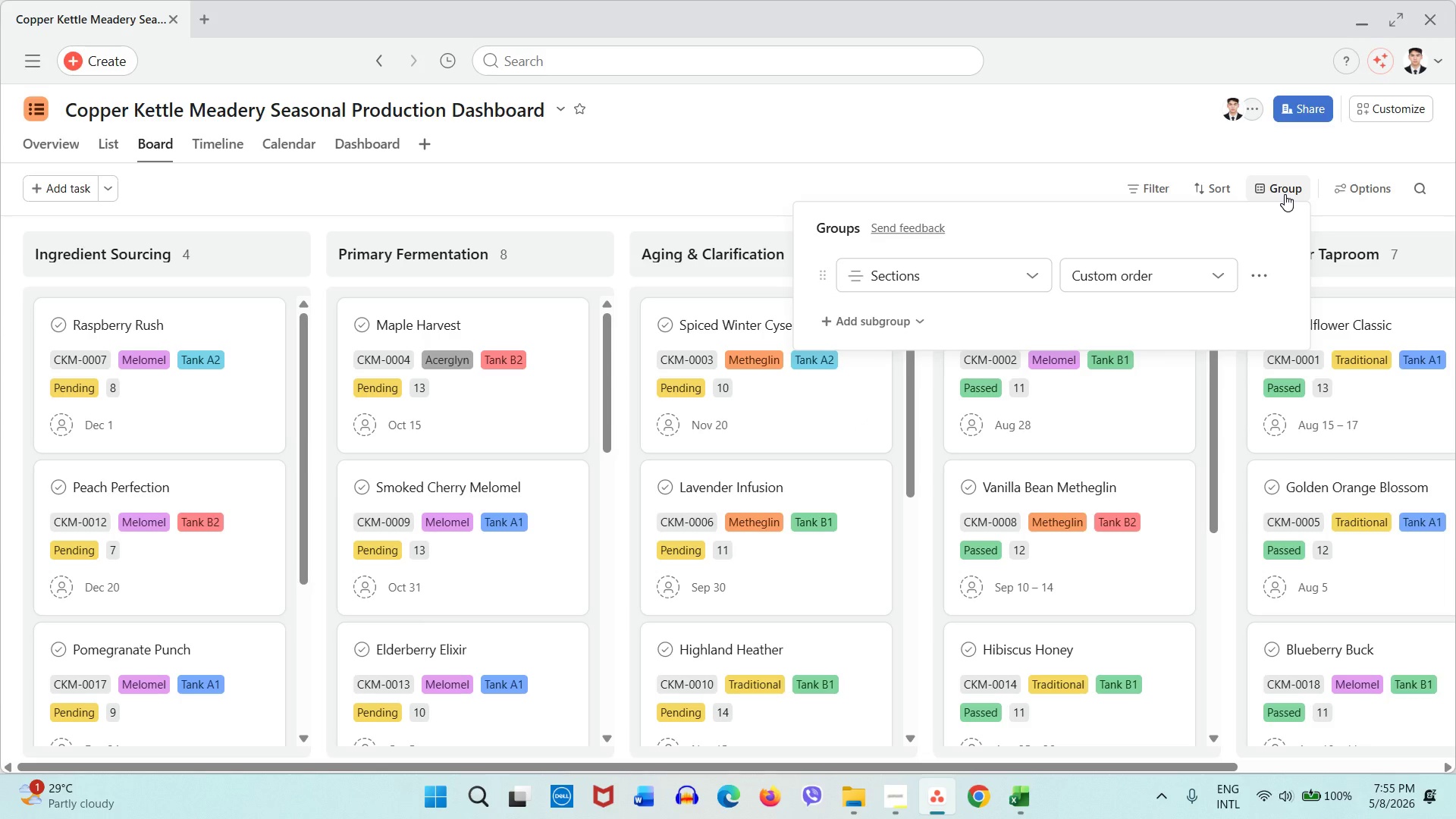 
left_click([1127, 281])
 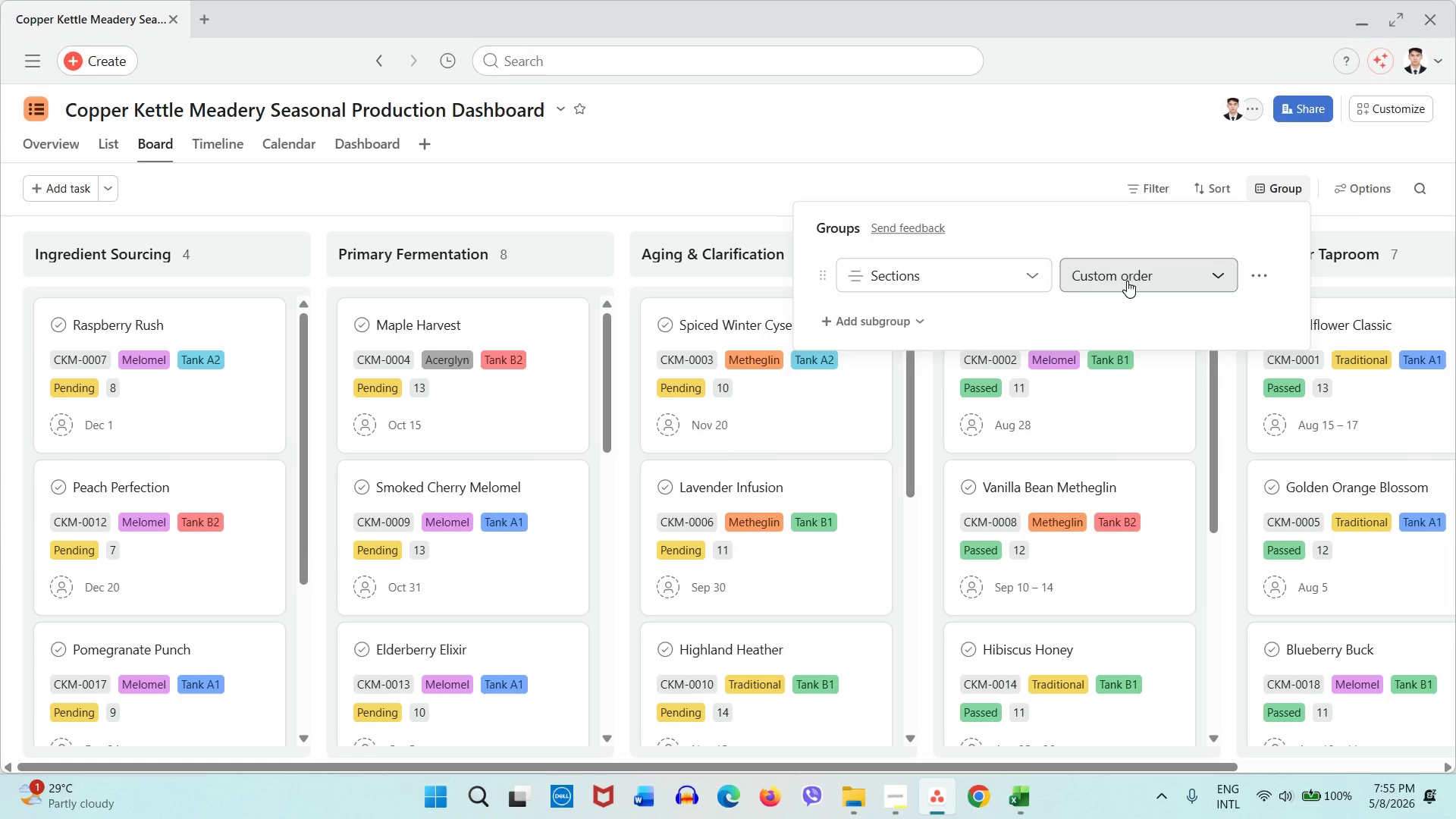 
left_click([1127, 281])
 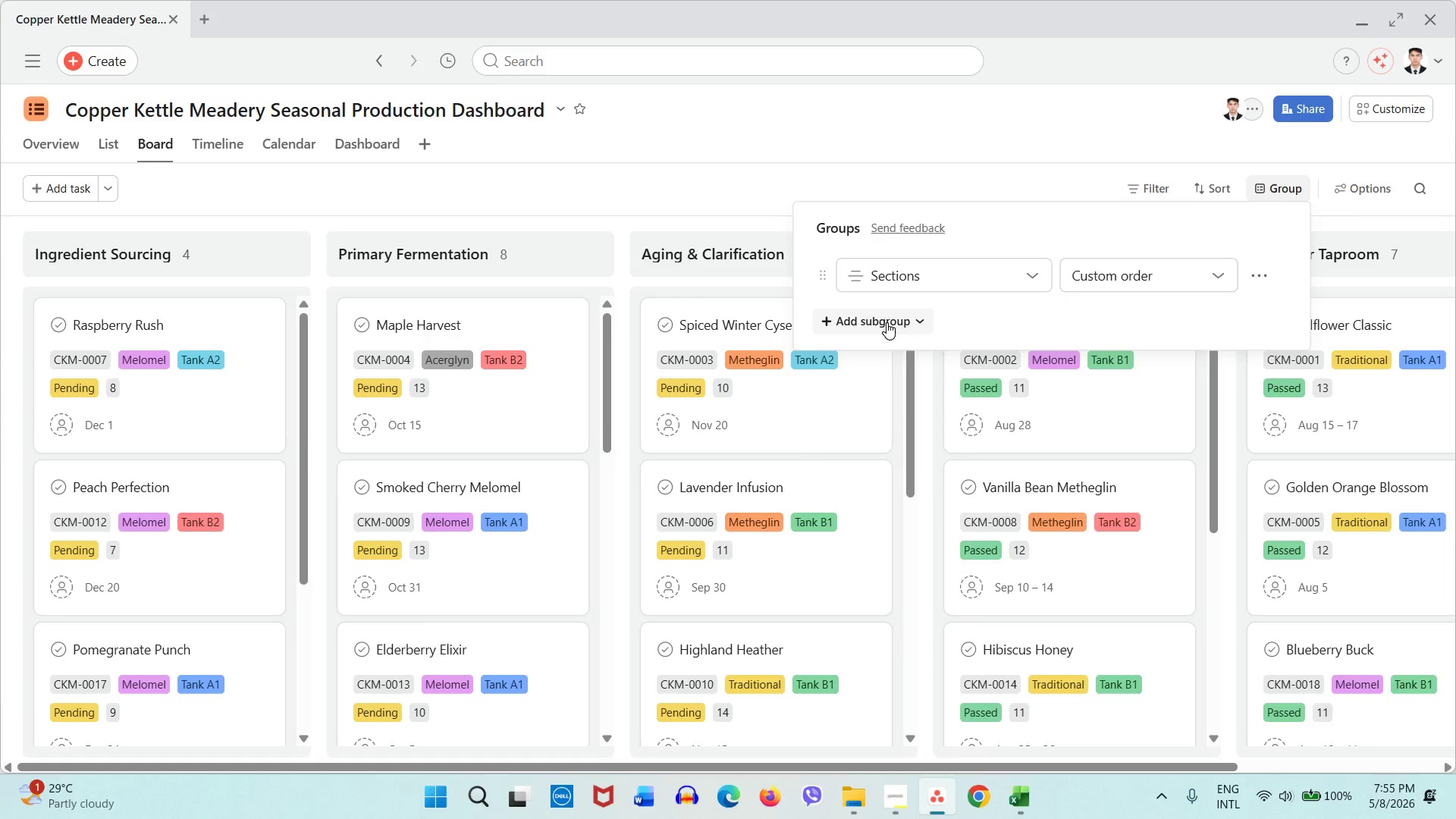 
left_click([886, 322])
 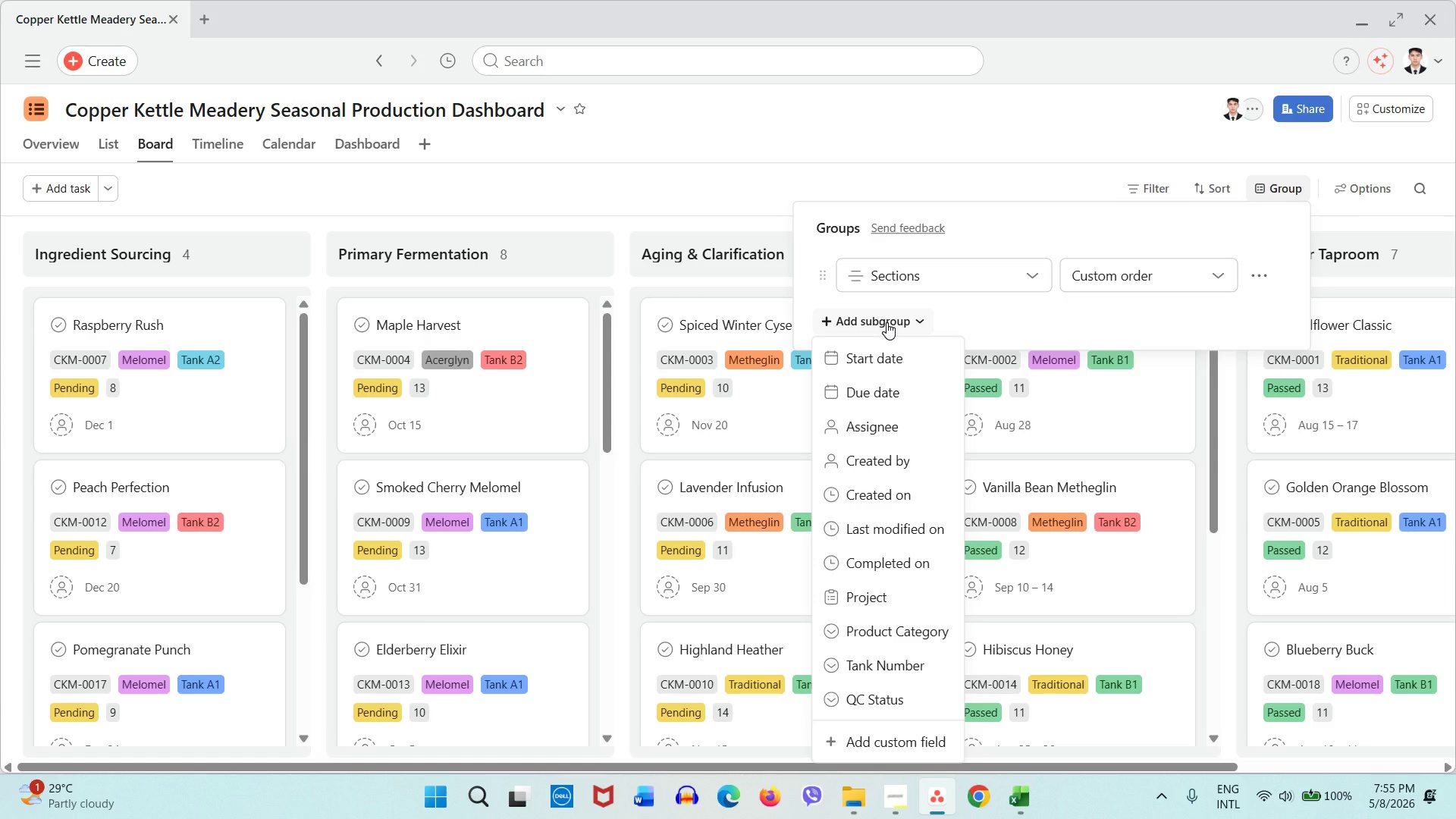 
left_click([886, 322])
 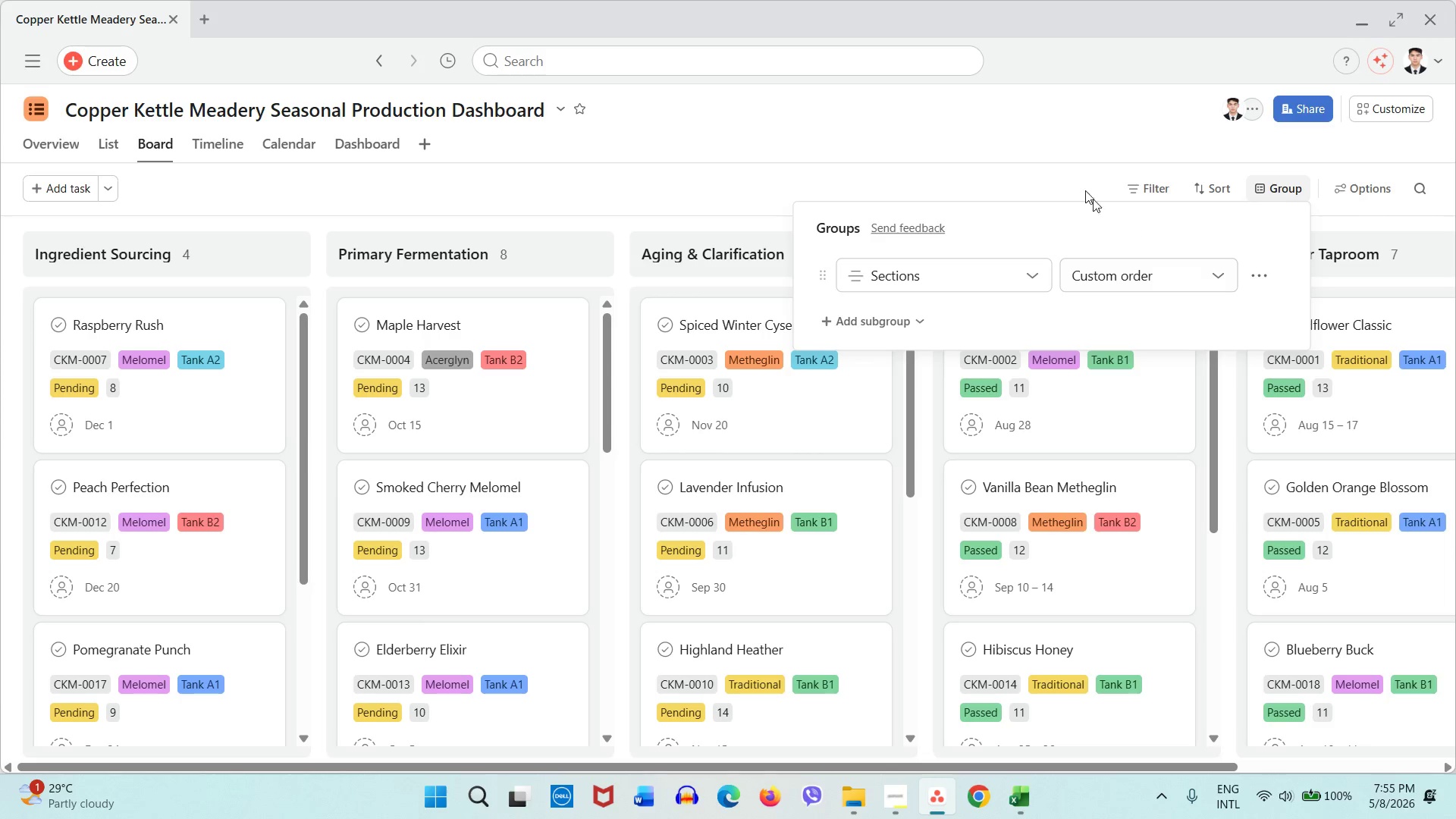 
left_click([1075, 163])
 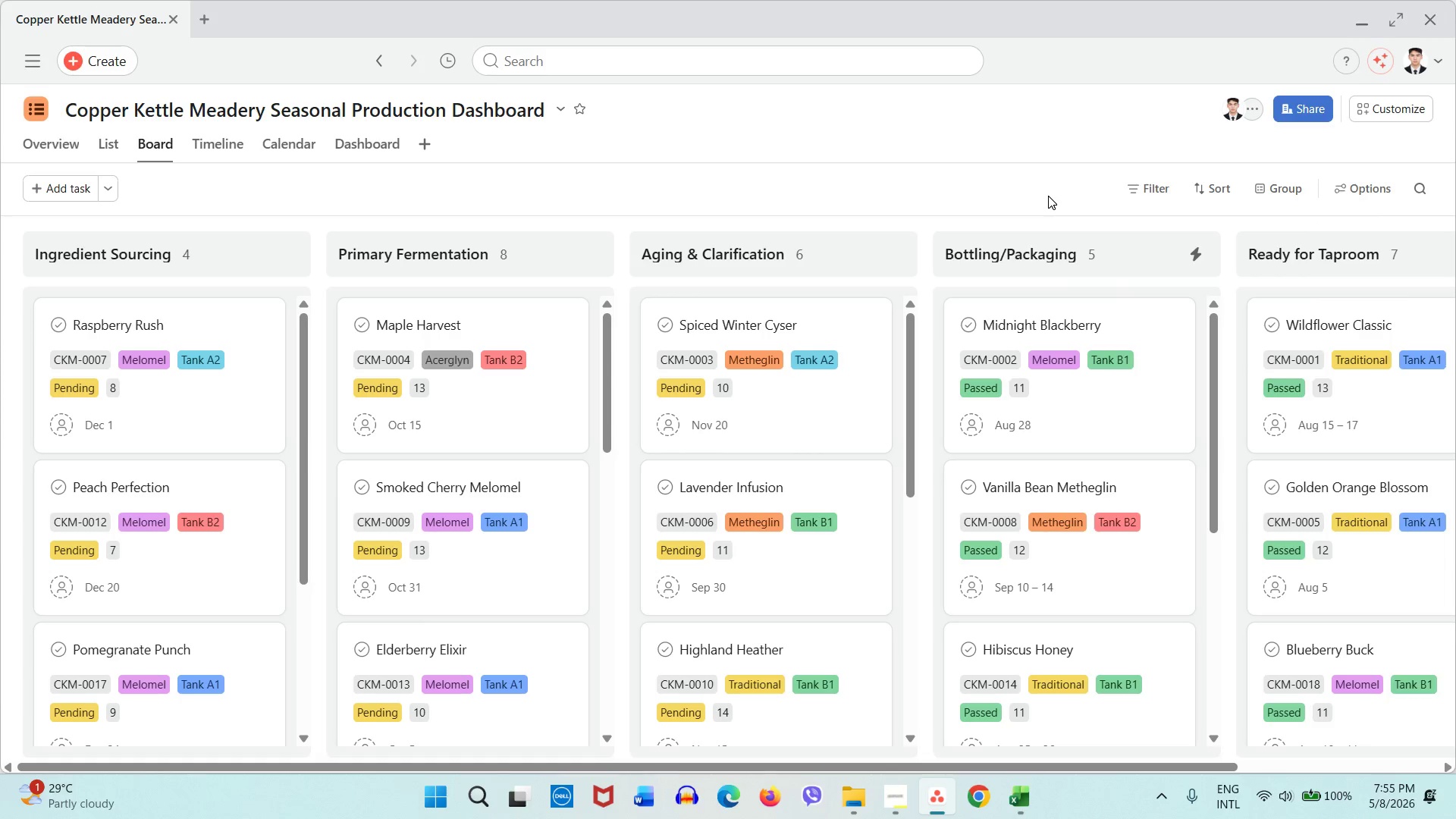 
left_click([1048, 196])
 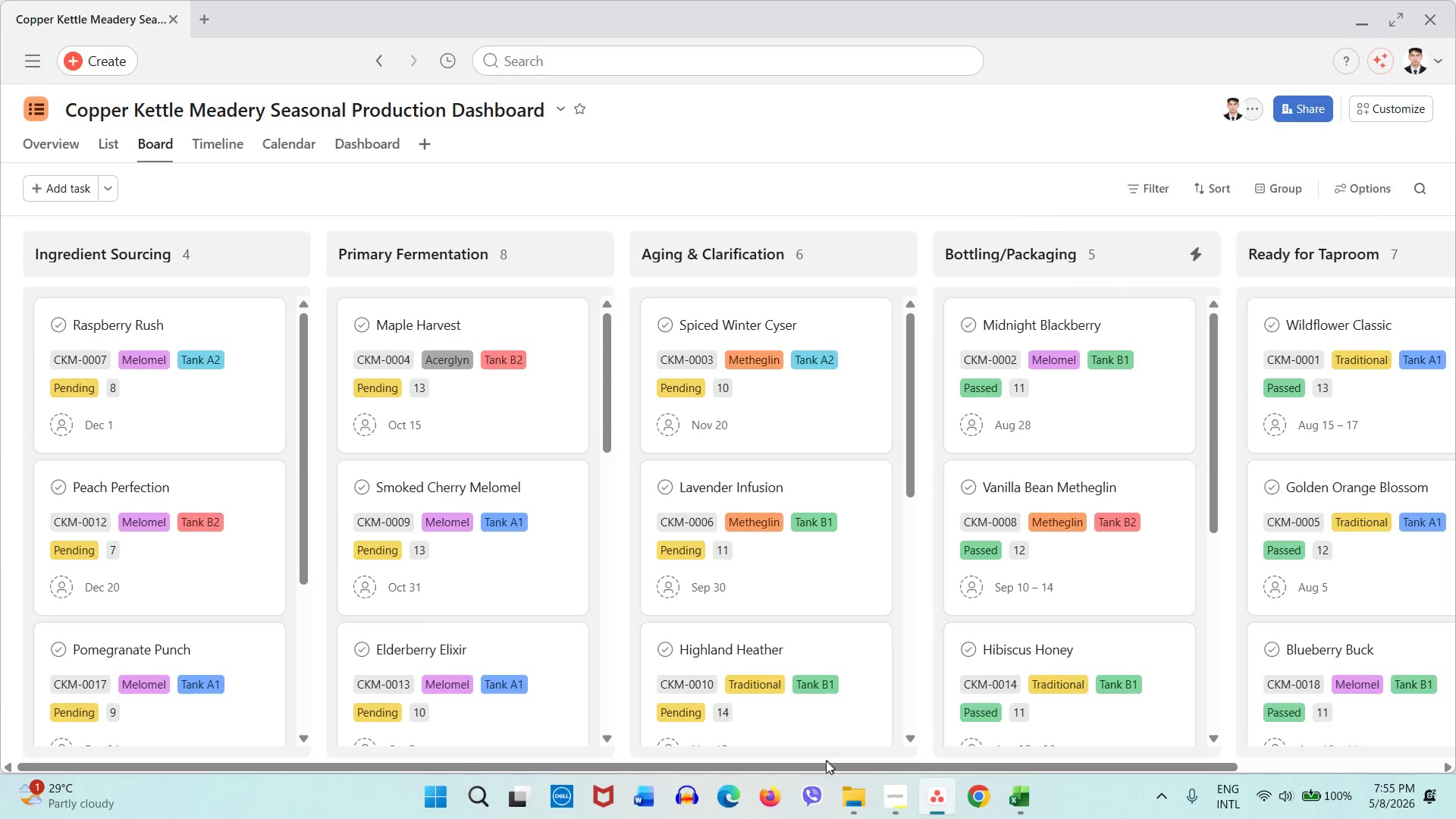 
left_click_drag(start_coordinate=[824, 764], to_coordinate=[818, 765])
 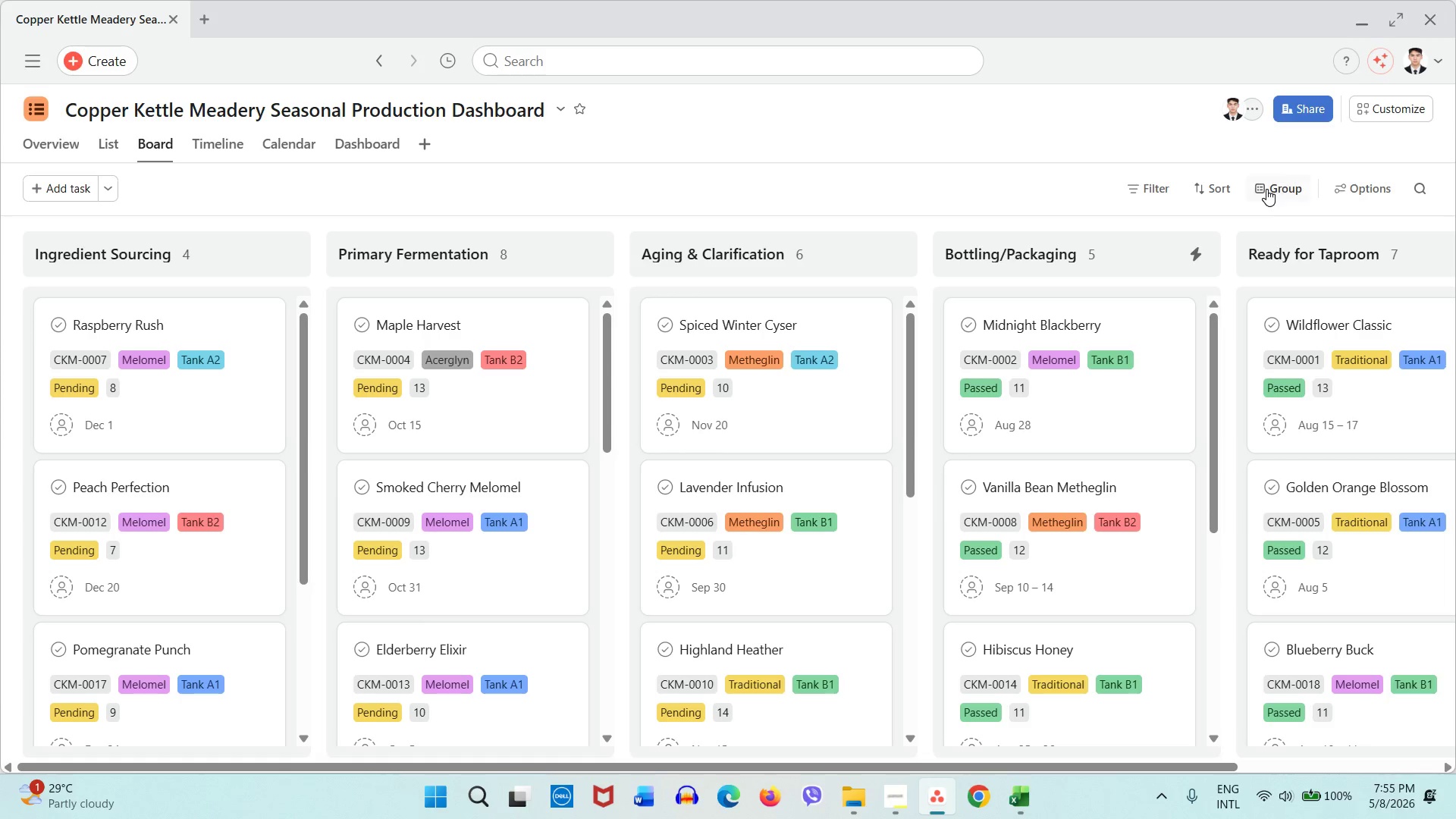 
double_click([1266, 189])
 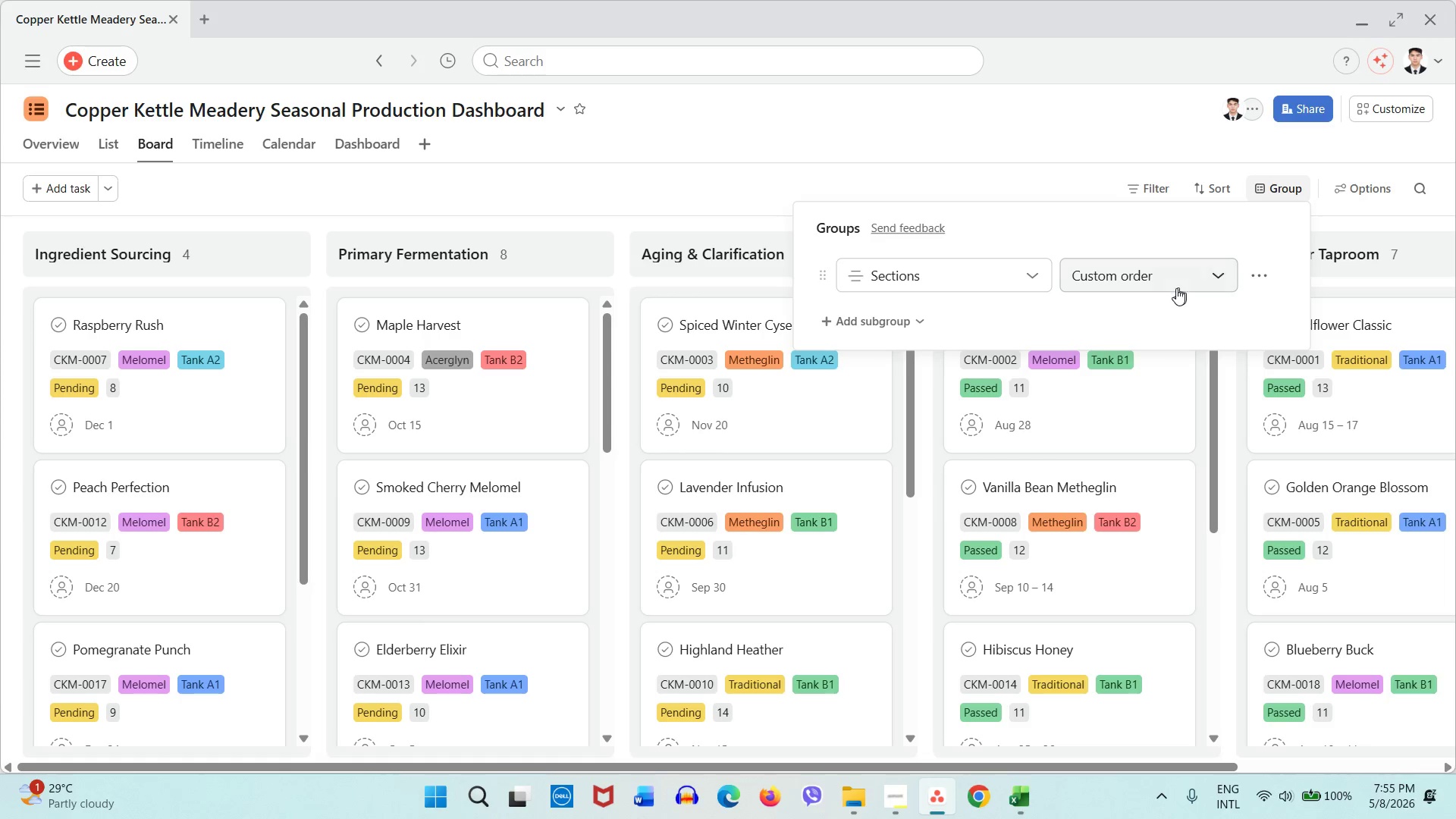 
left_click([1148, 288])
 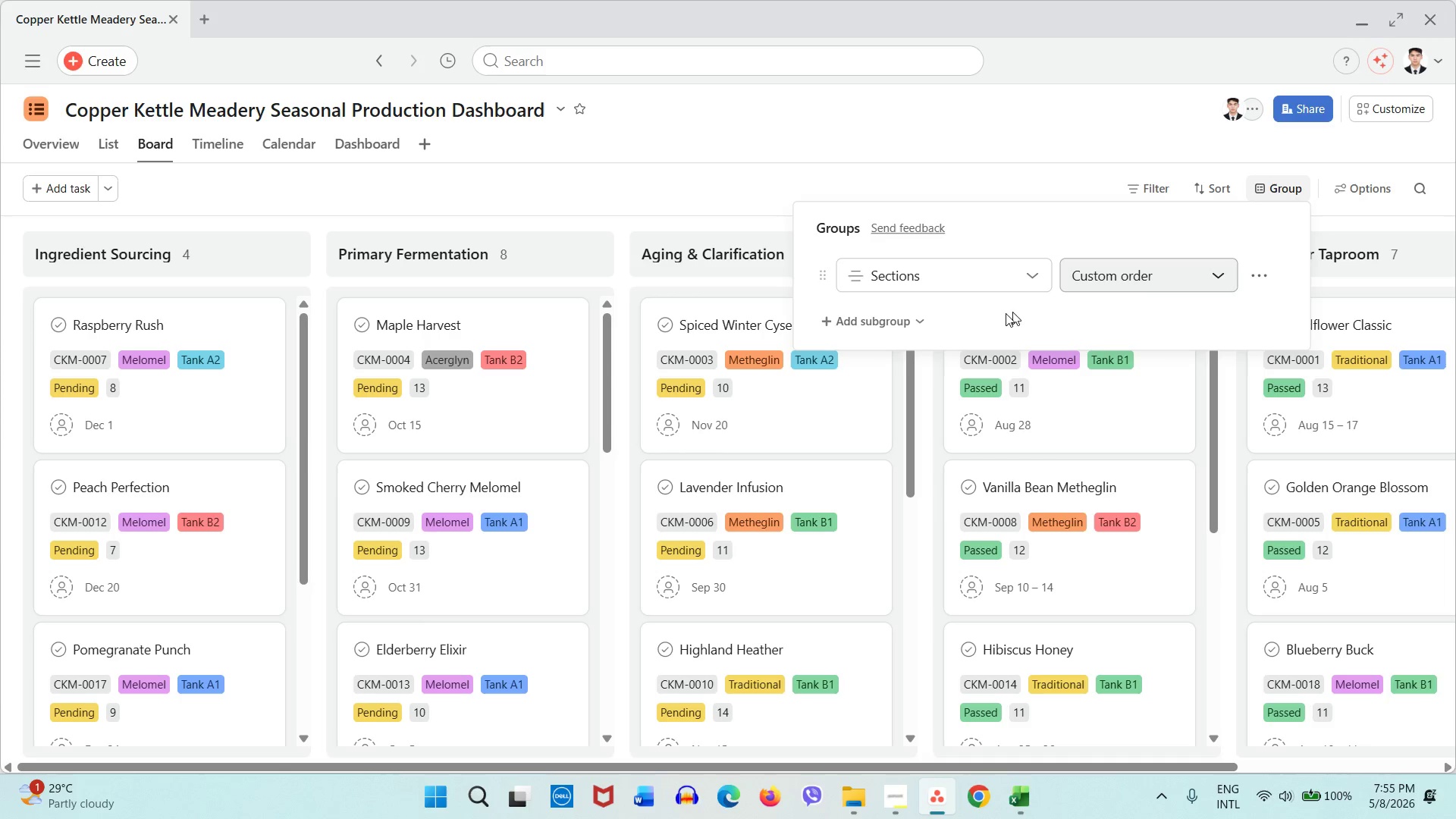 
left_click([1148, 287])
 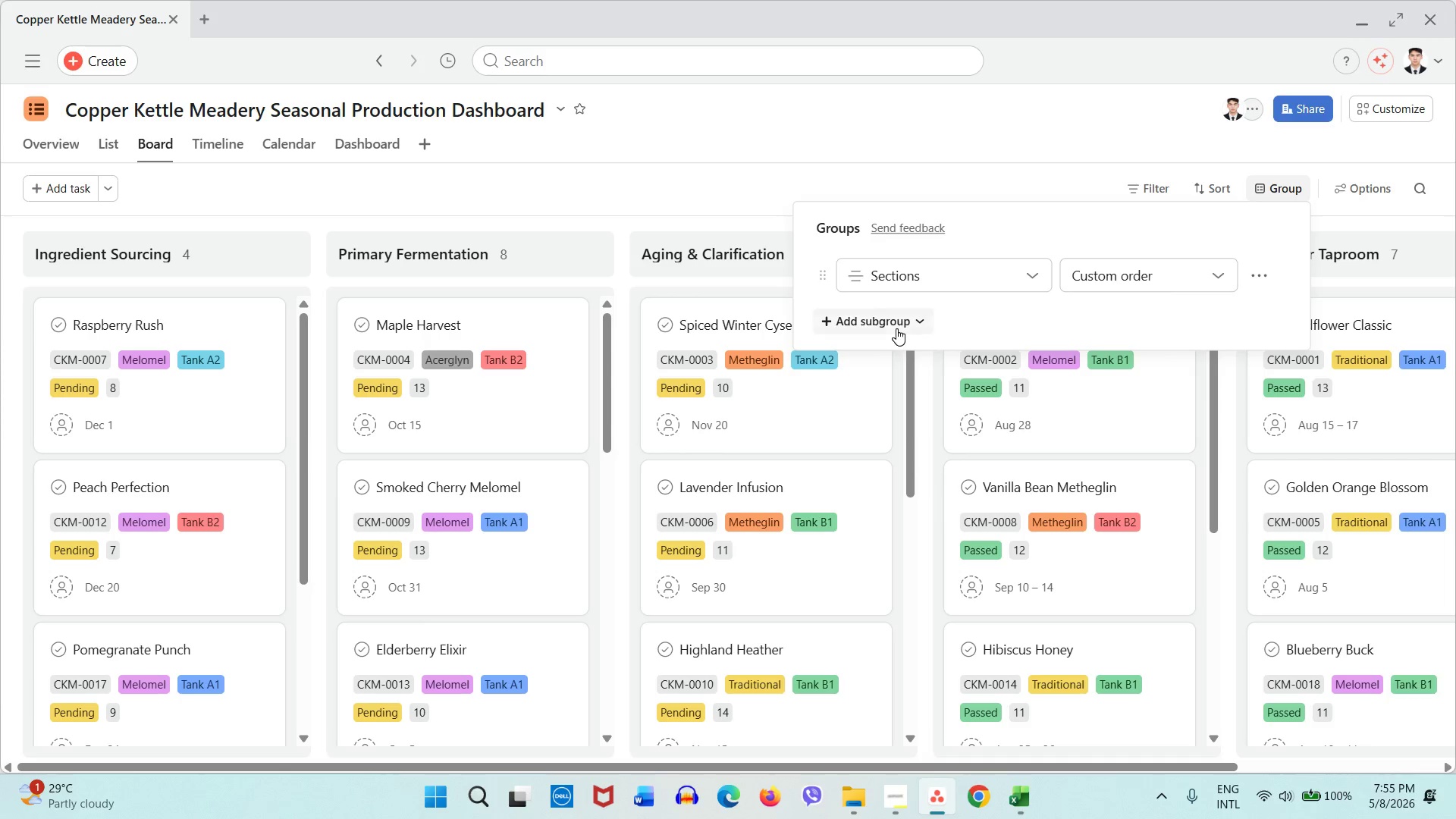 
left_click([896, 328])
 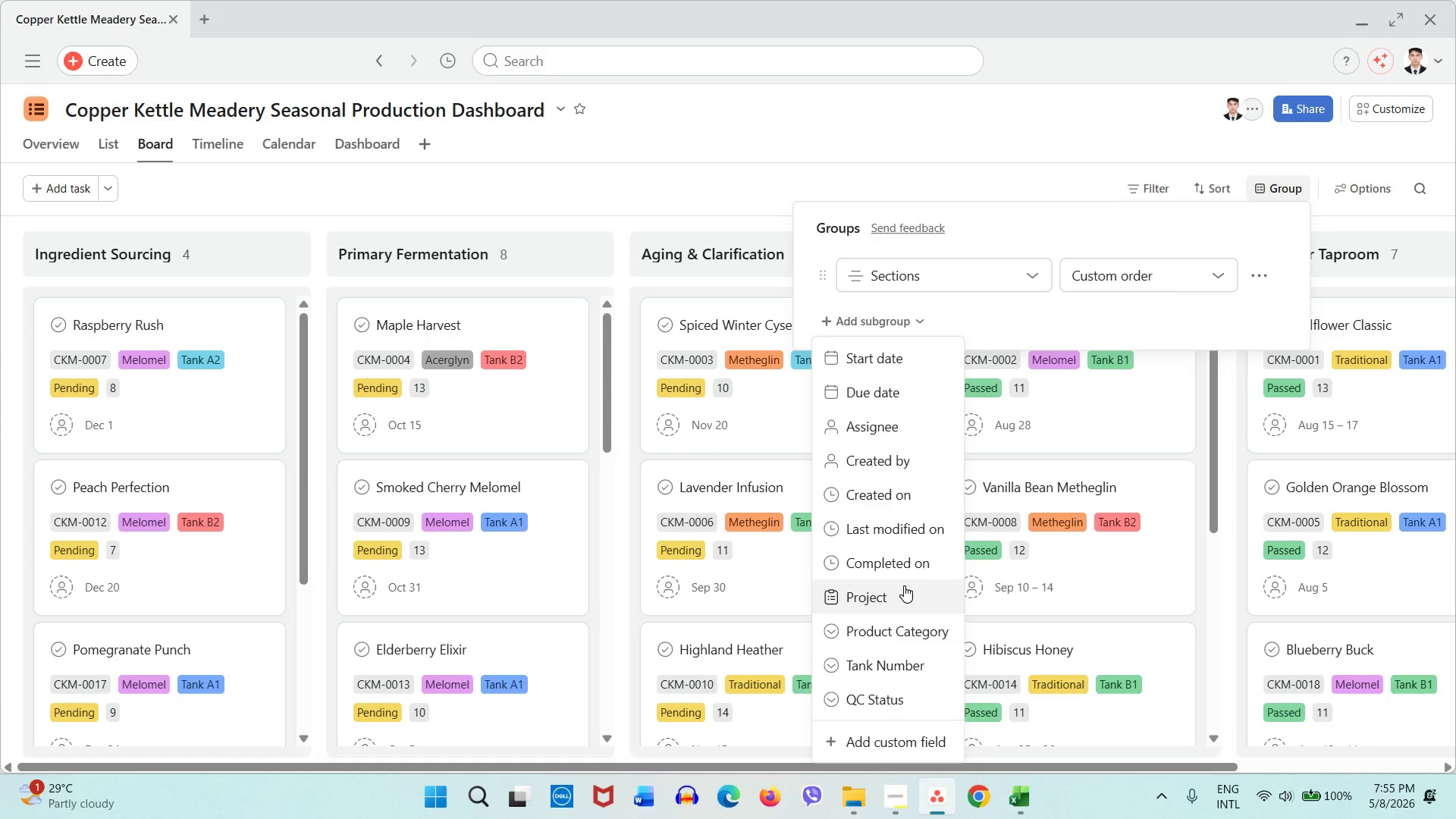 
scroll: coordinate [904, 585], scroll_direction: down, amount: 1.0
 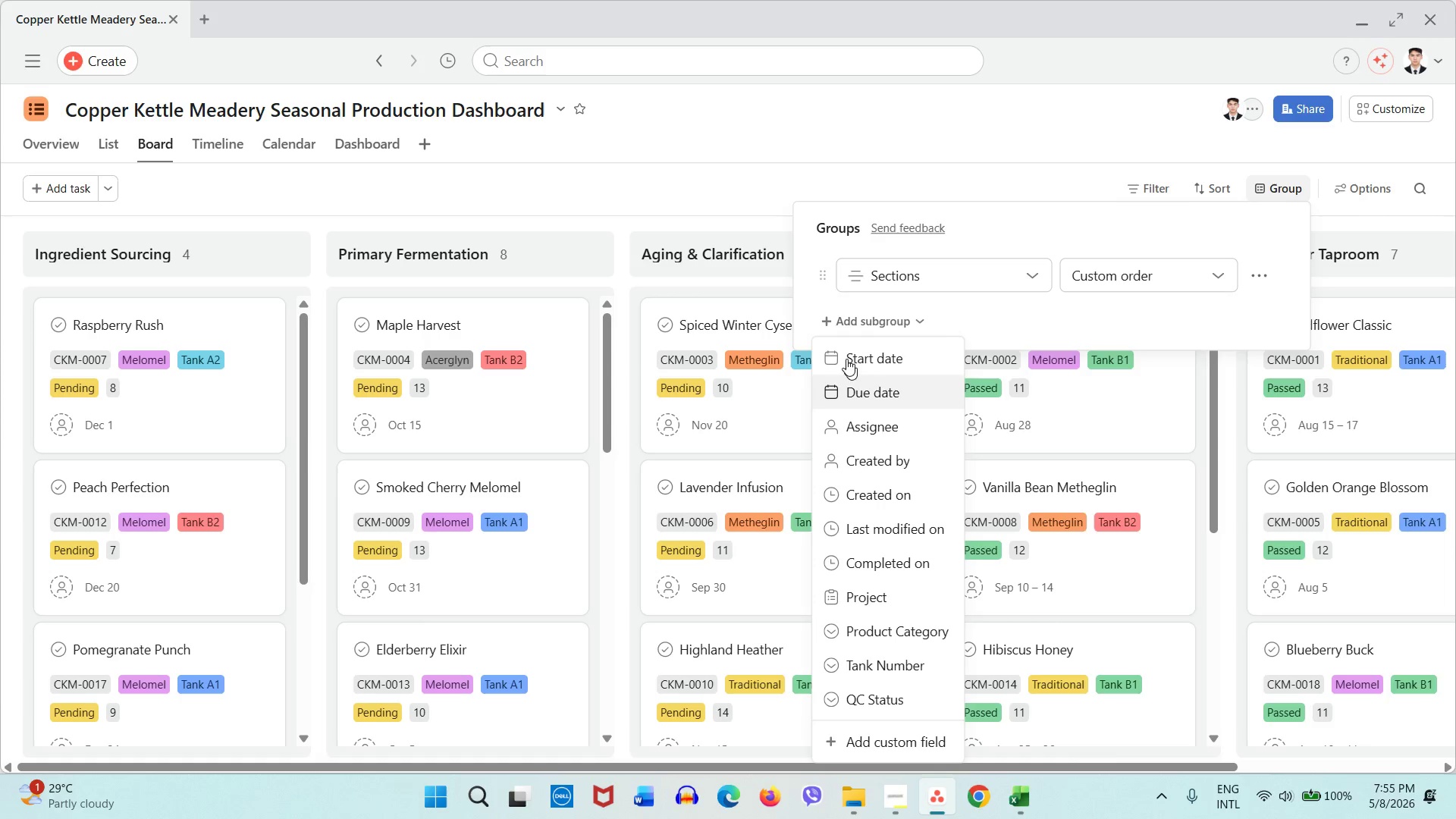 
left_click([737, 206])
 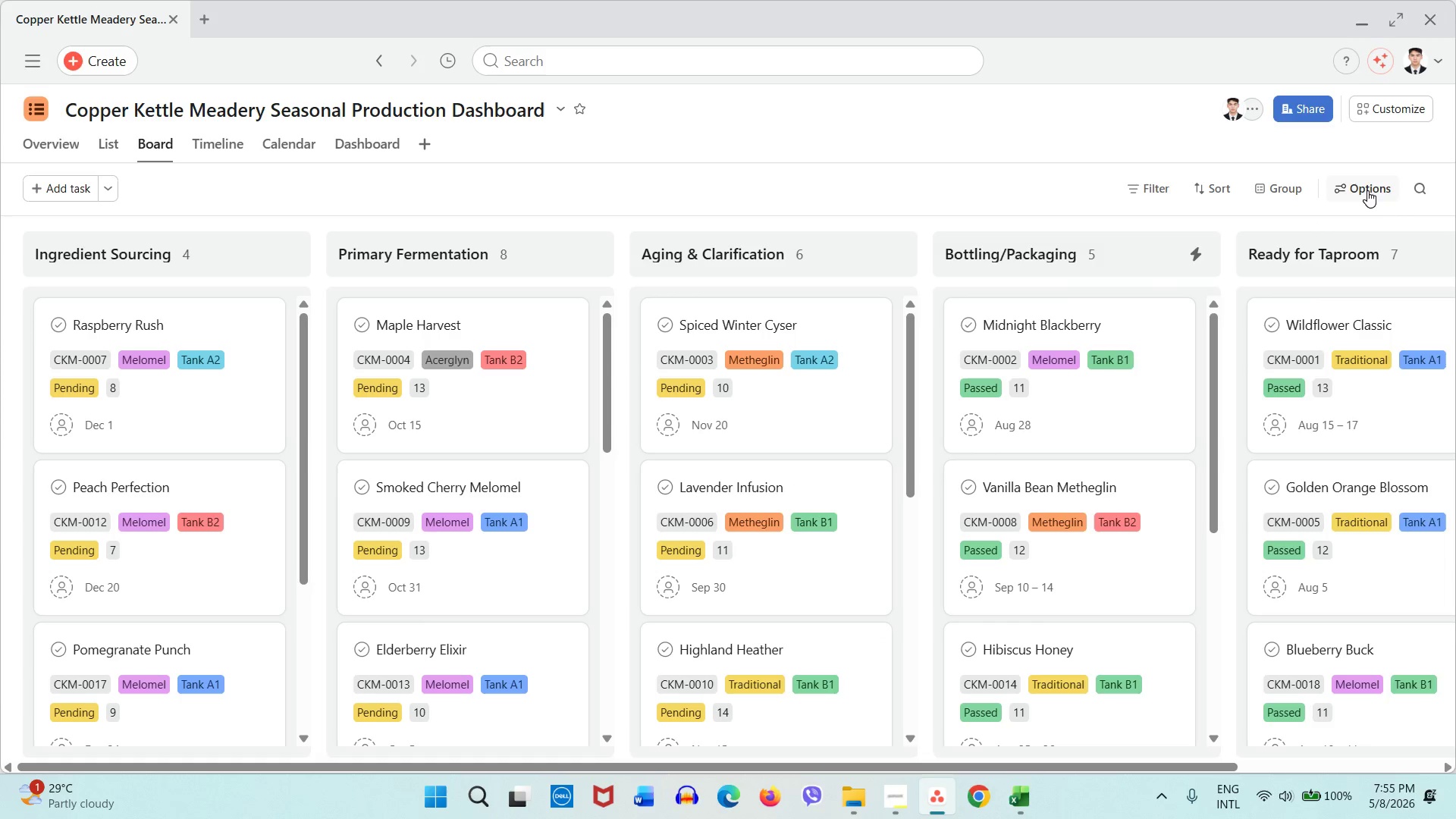 
left_click([1367, 190])
 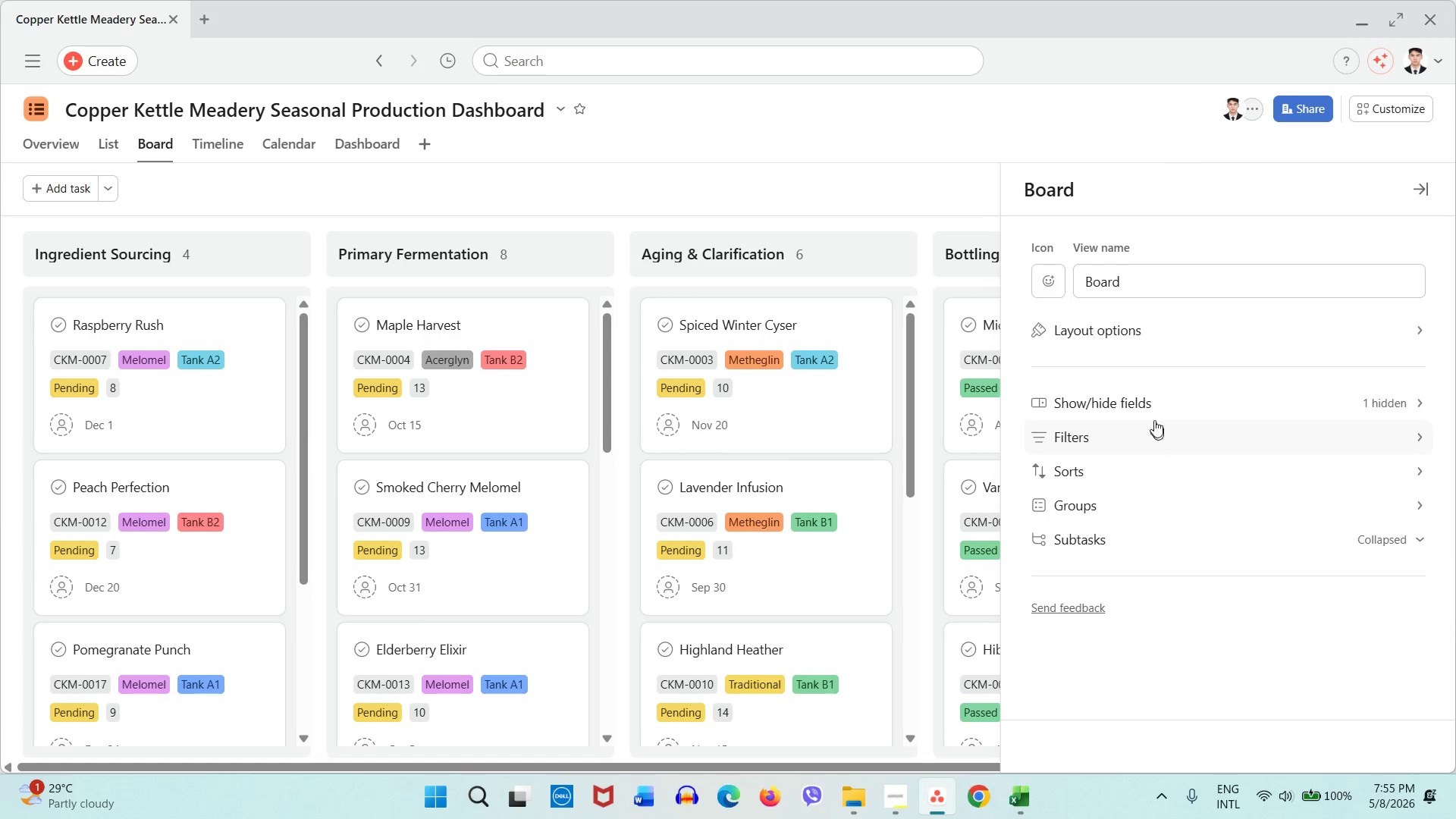 
left_click([1154, 416])
 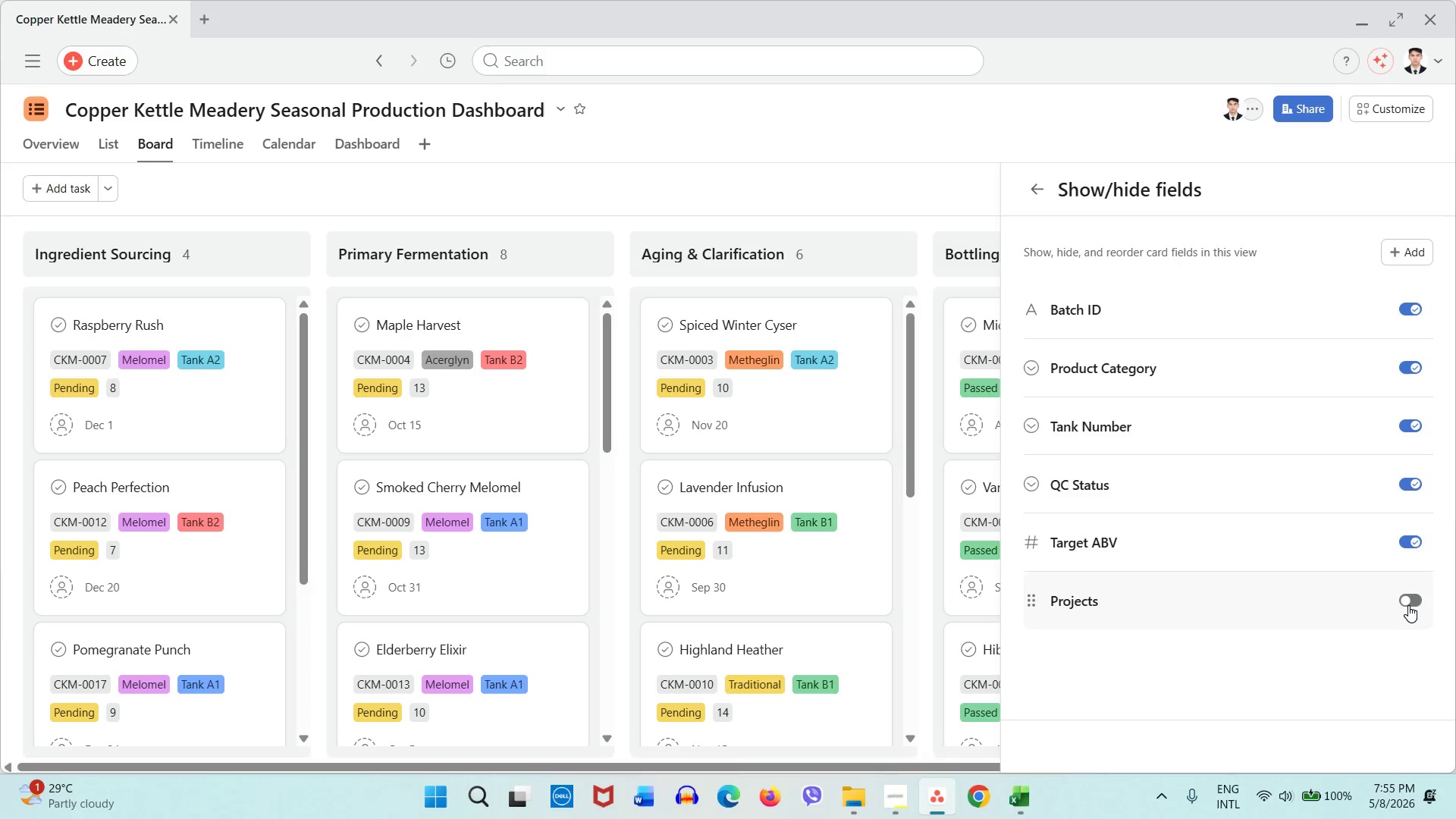 
left_click([1408, 605])
 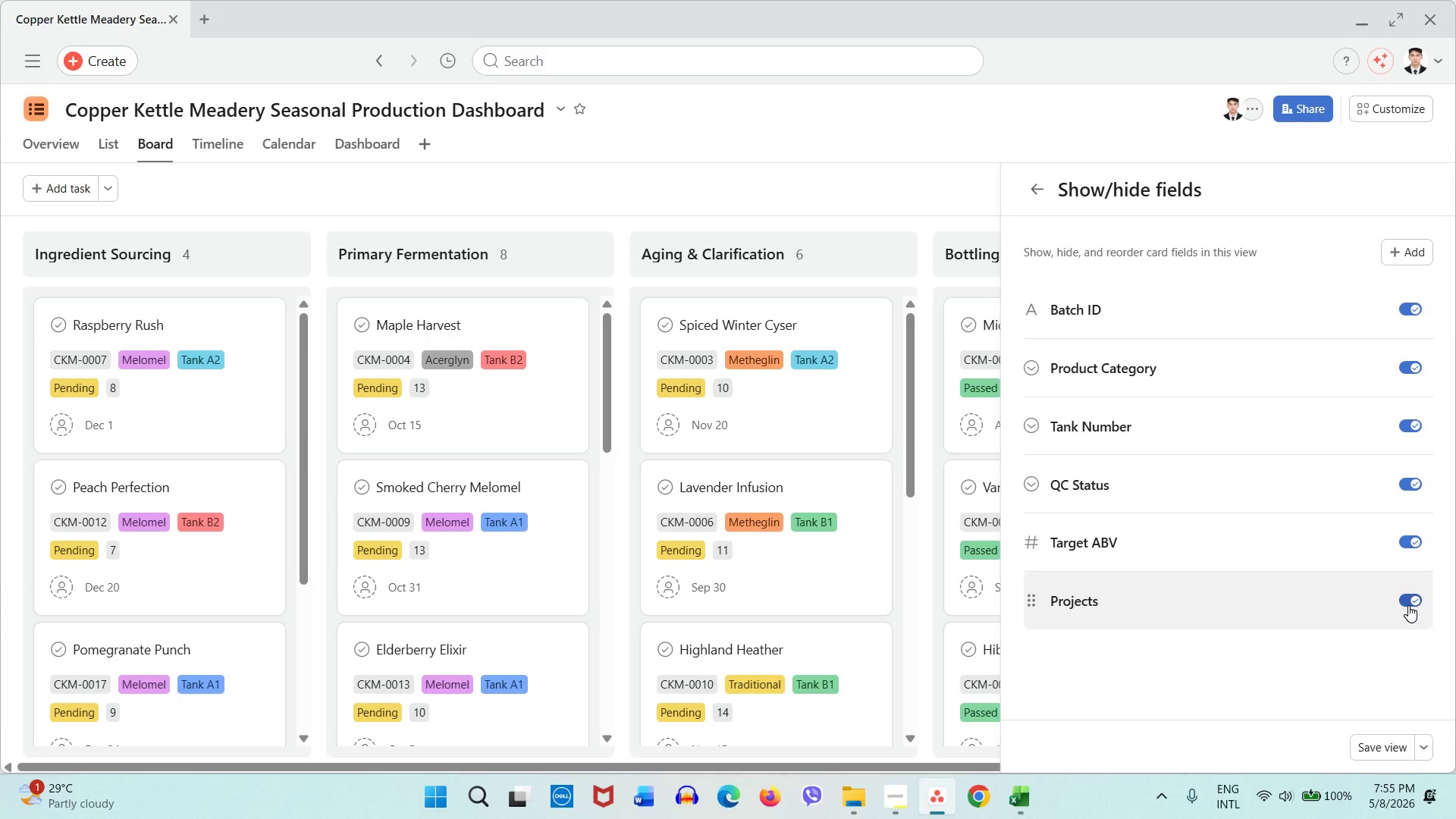 
left_click([1408, 605])
 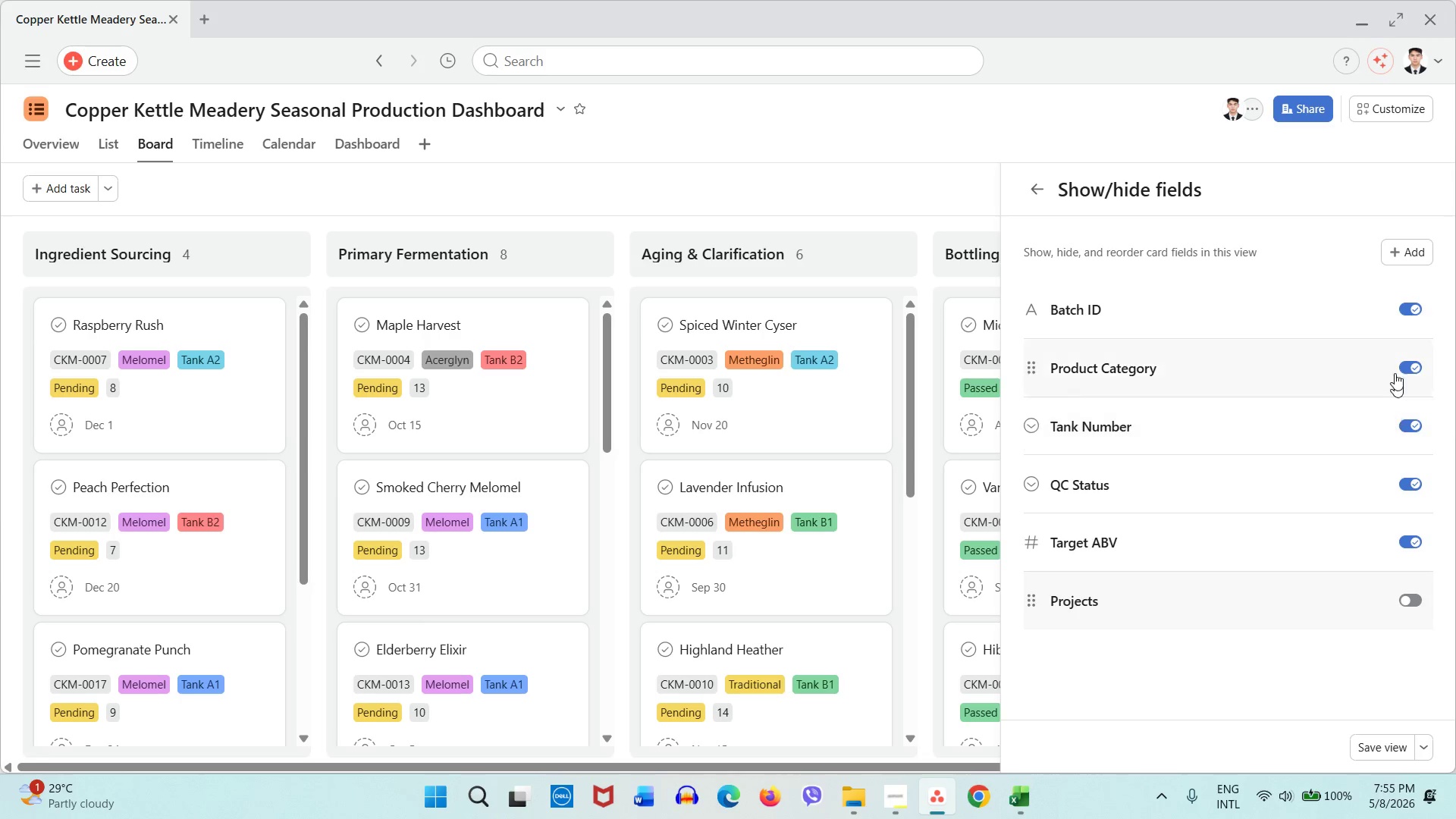 
left_click([1412, 309])
 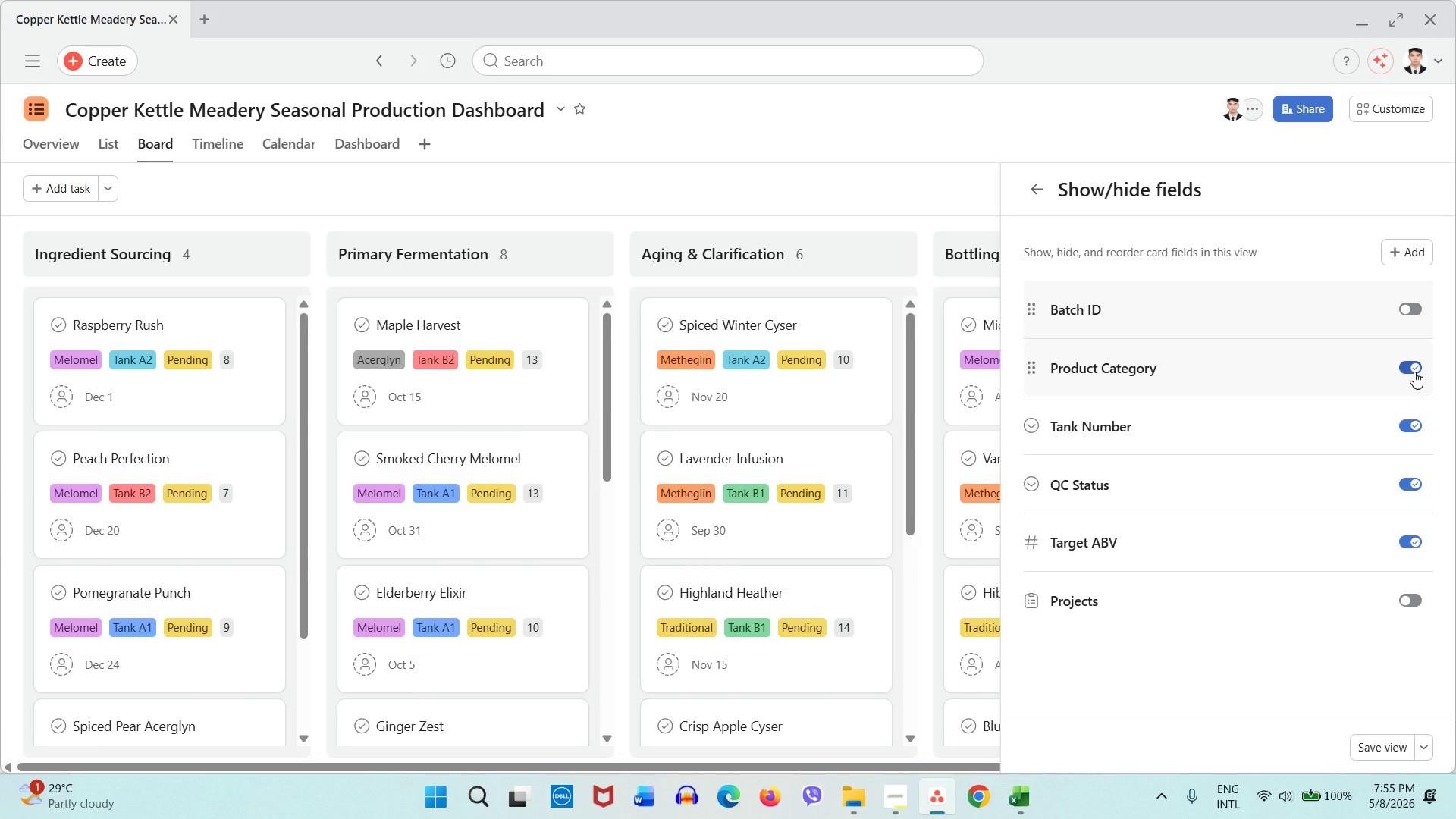 
wait(7.47)
 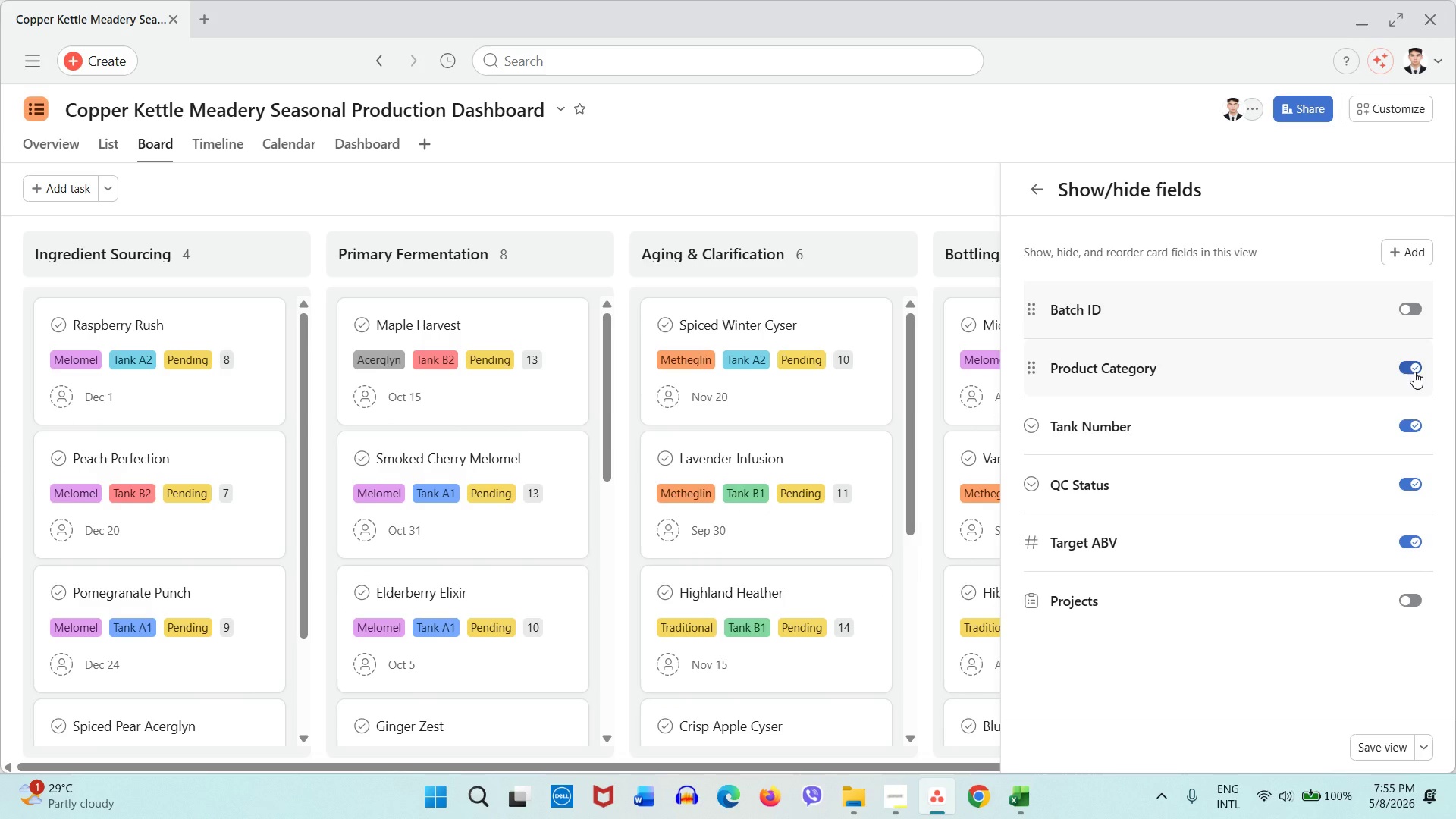 
left_click_drag(start_coordinate=[1034, 438], to_coordinate=[1036, 361])
 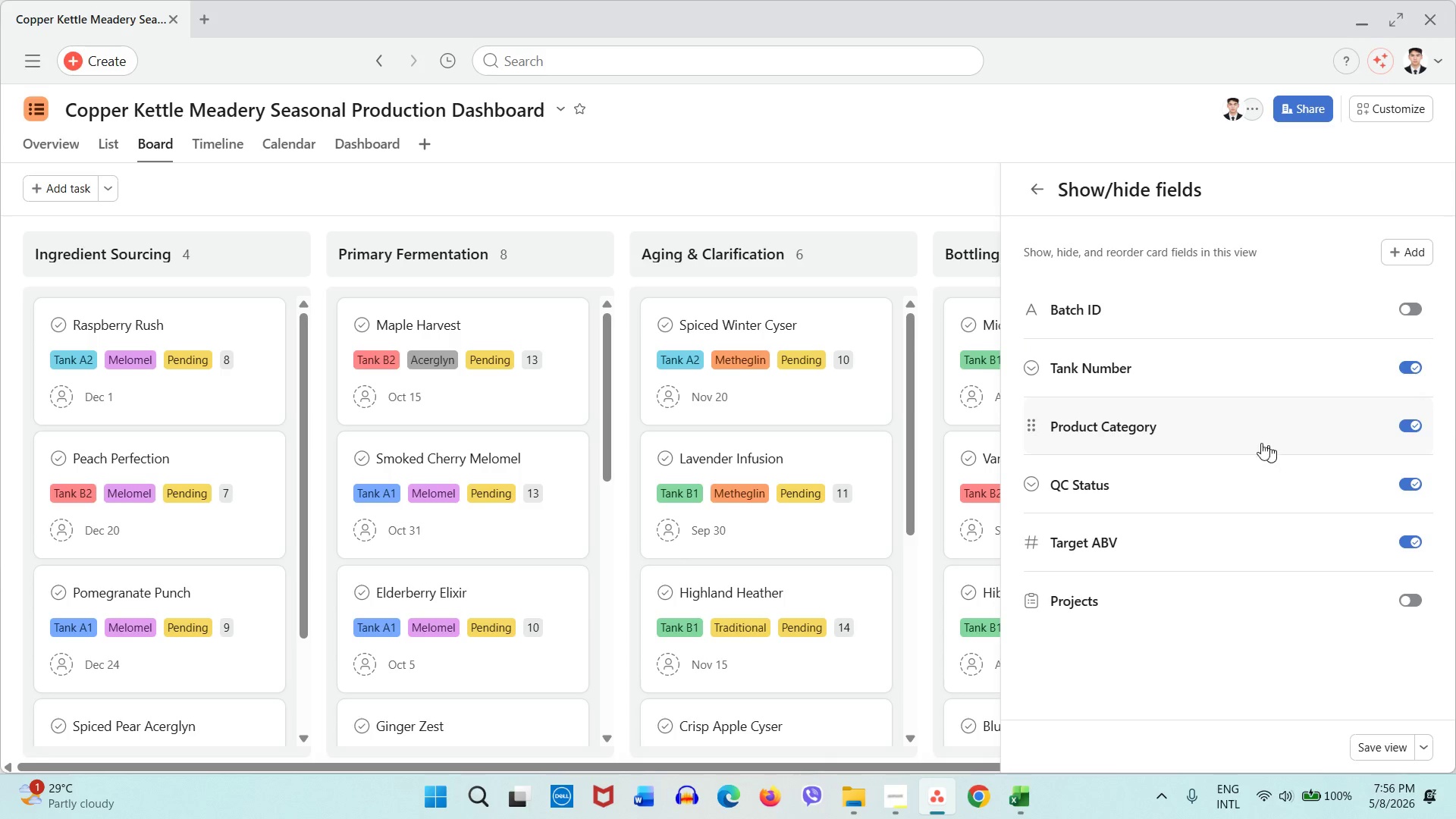 
wait(5.06)
 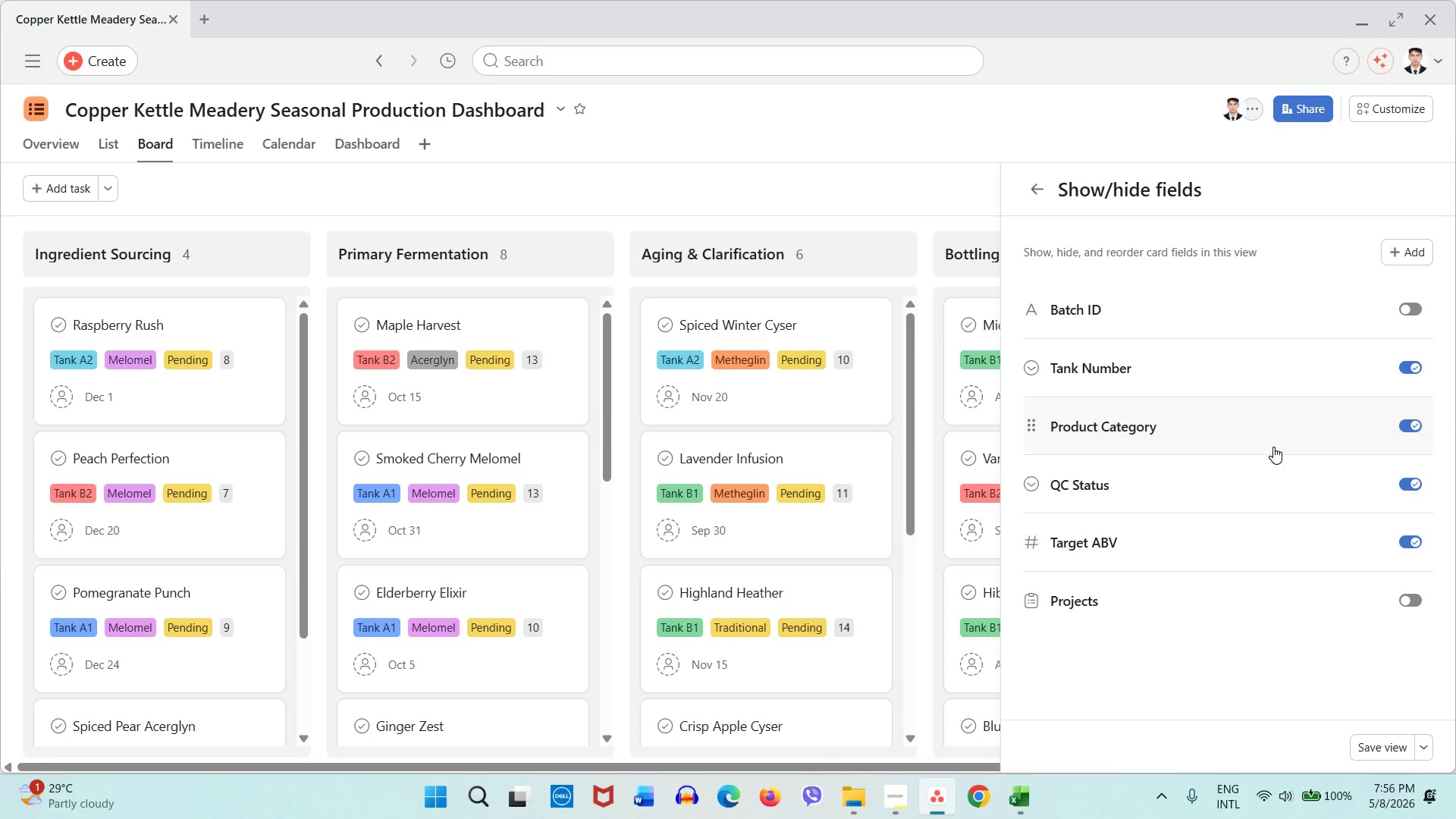 
left_click_drag(start_coordinate=[1034, 431], to_coordinate=[1040, 353])
 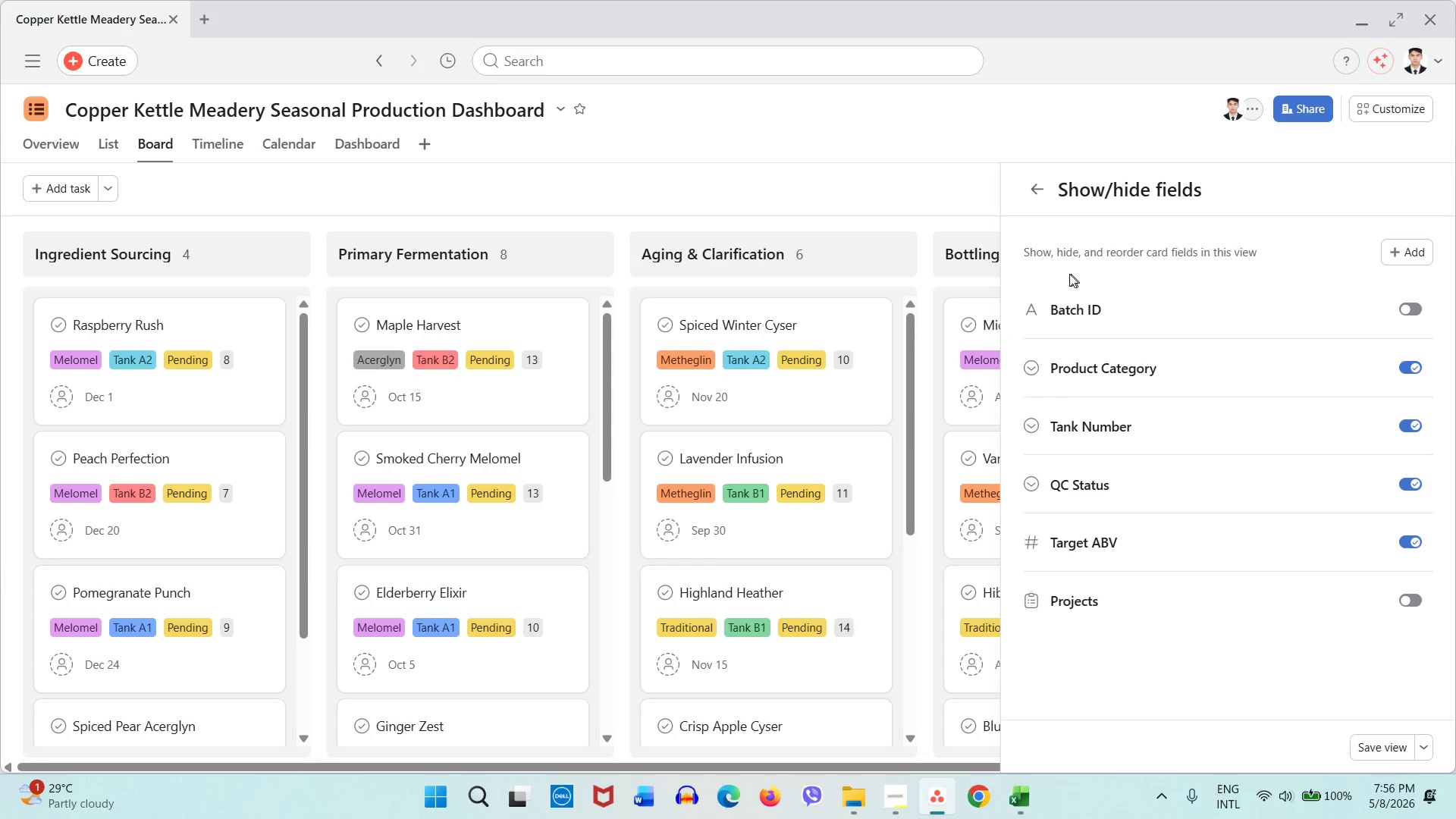 
wait(7.2)
 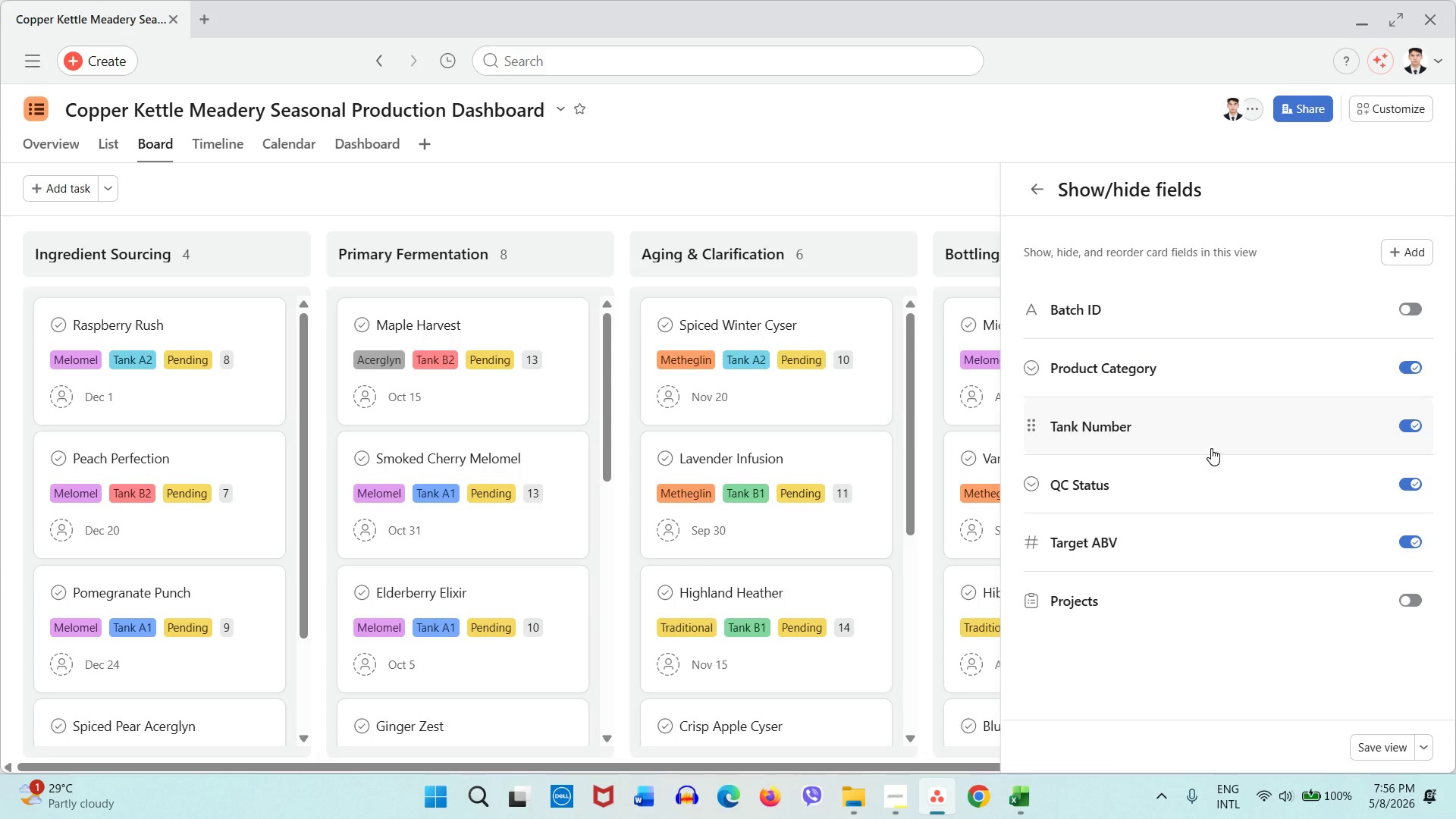 
left_click([942, 207])
 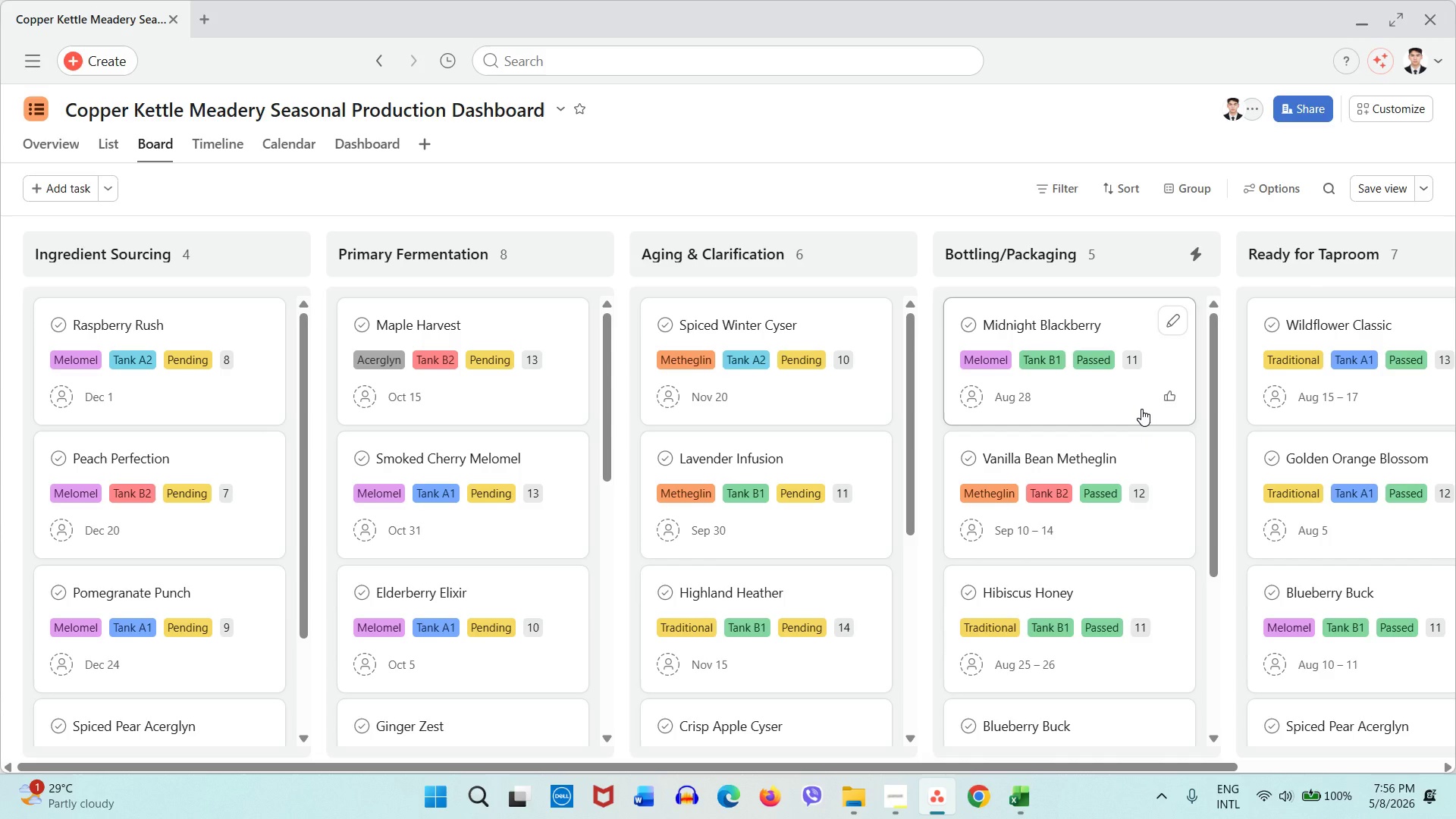 
wait(13.42)
 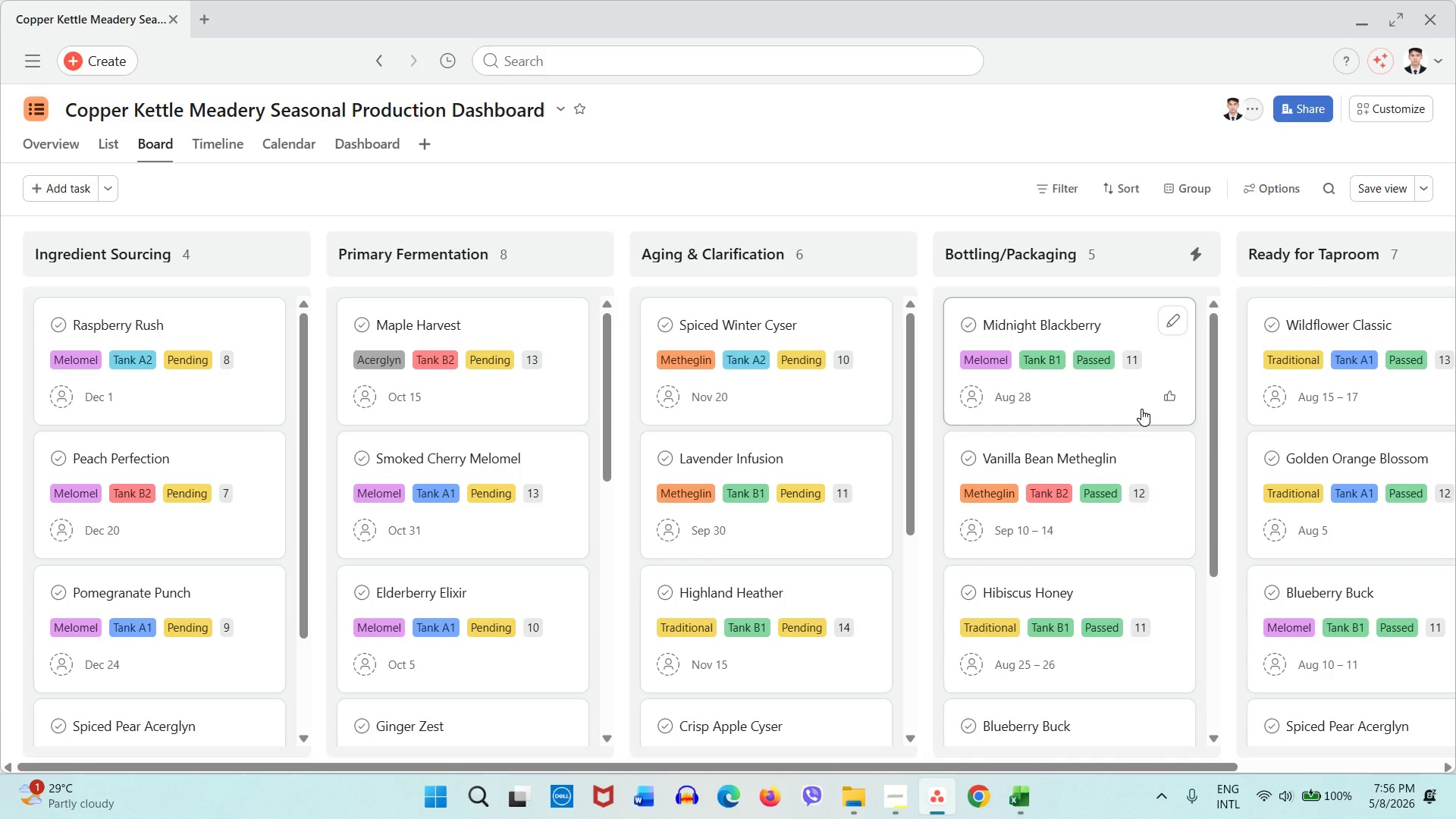 
left_click([1166, 191])
 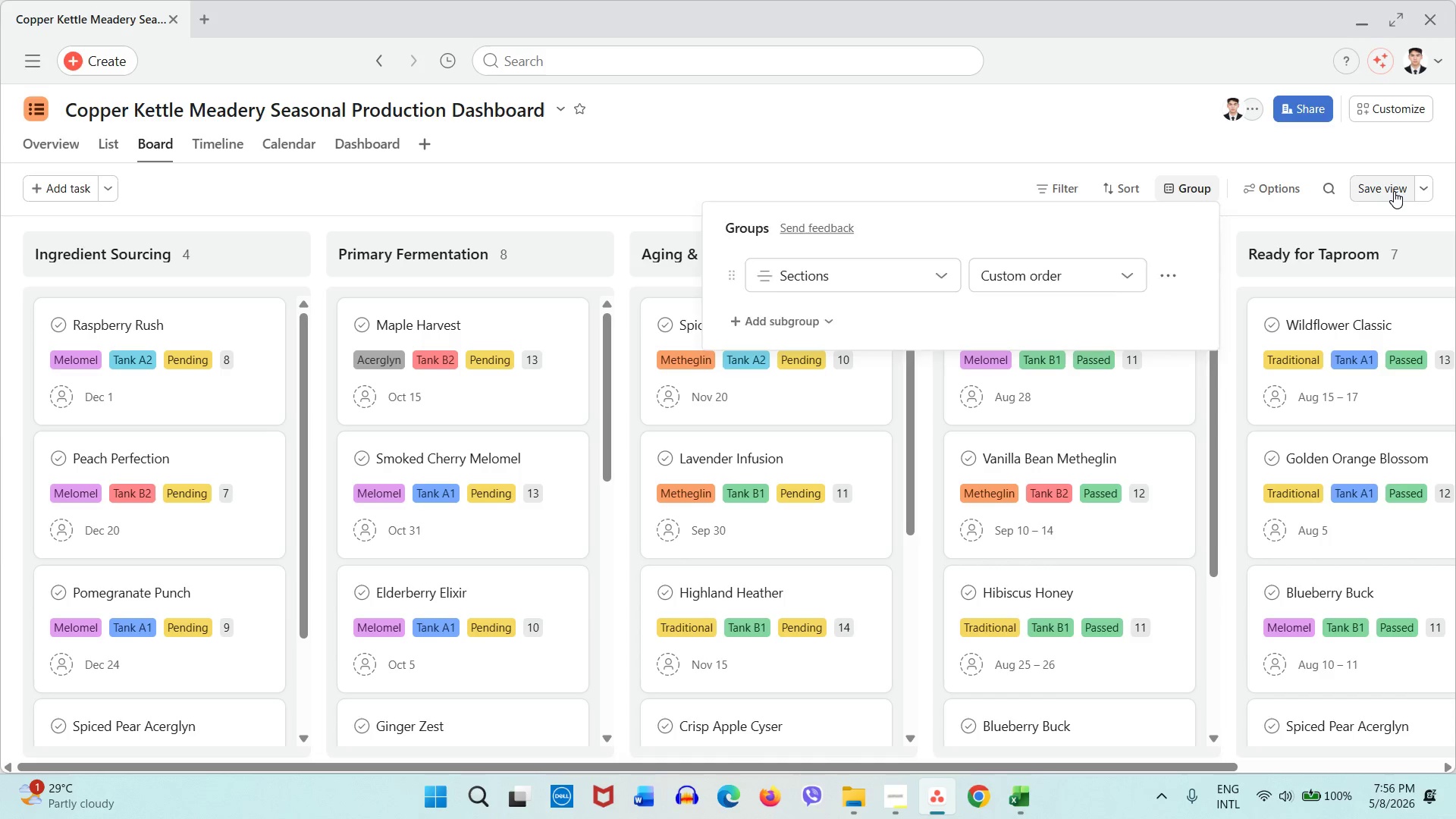 
left_click([1394, 191])
 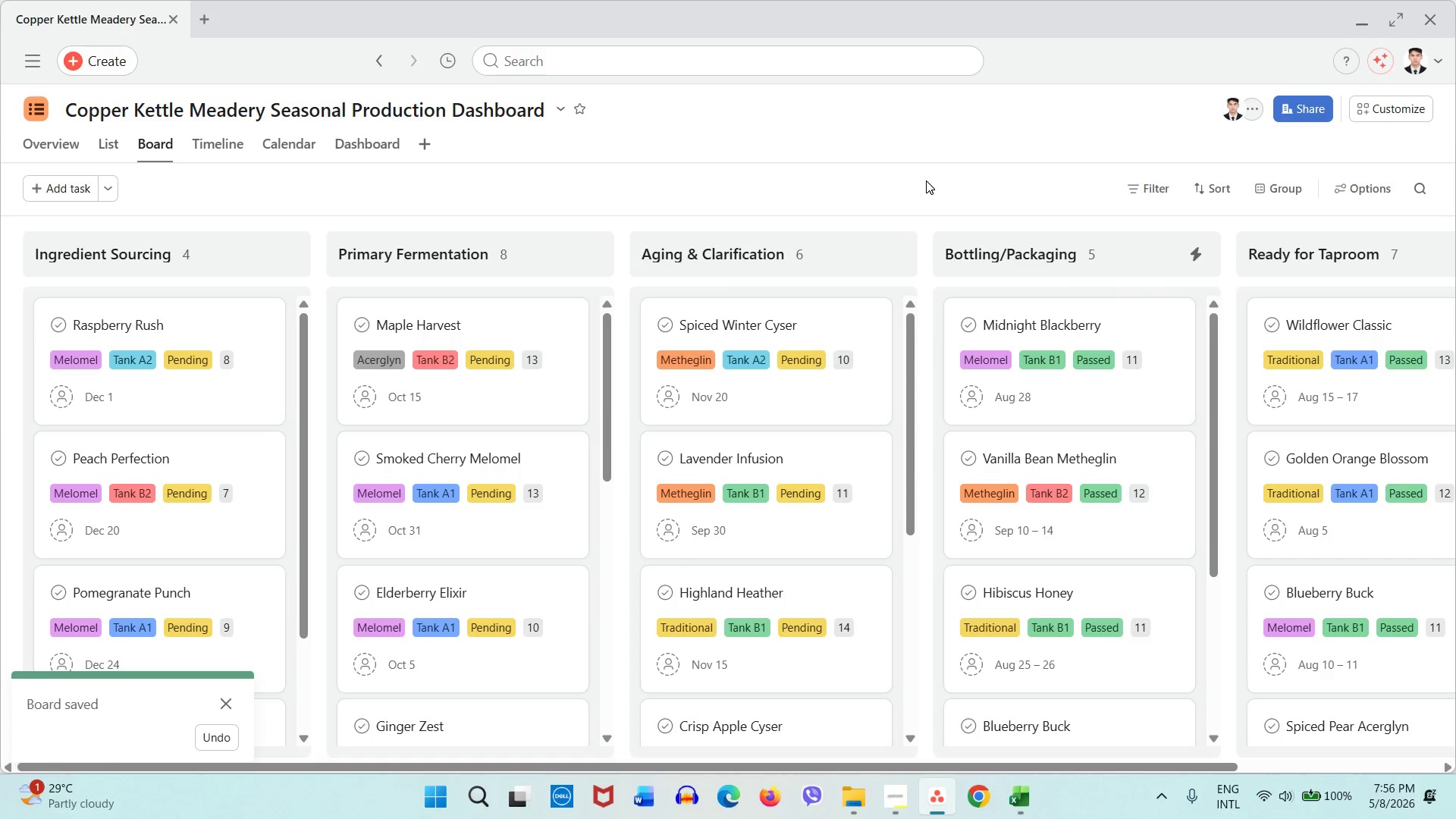 
left_click([926, 180])
 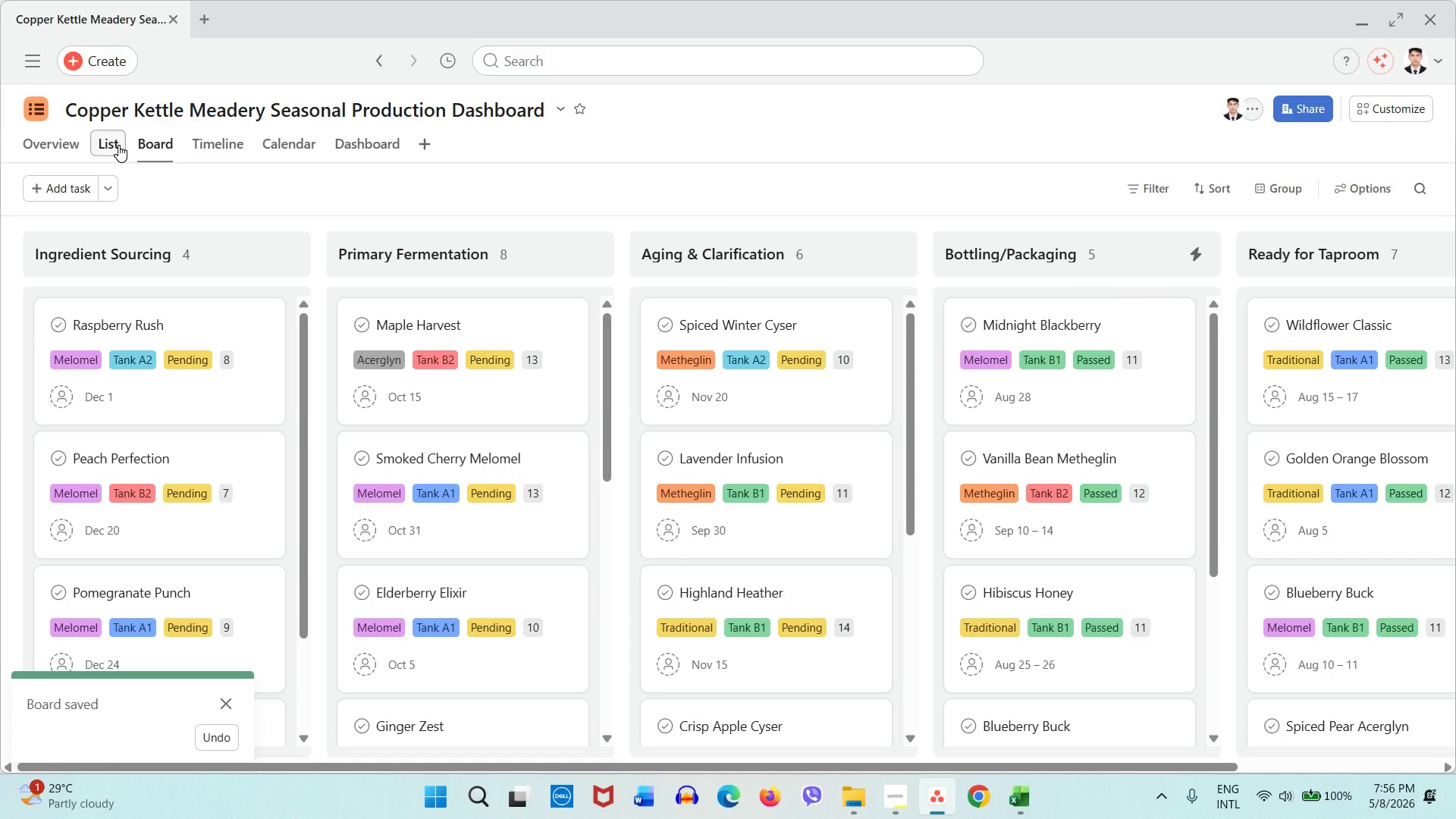 
left_click([118, 145])
 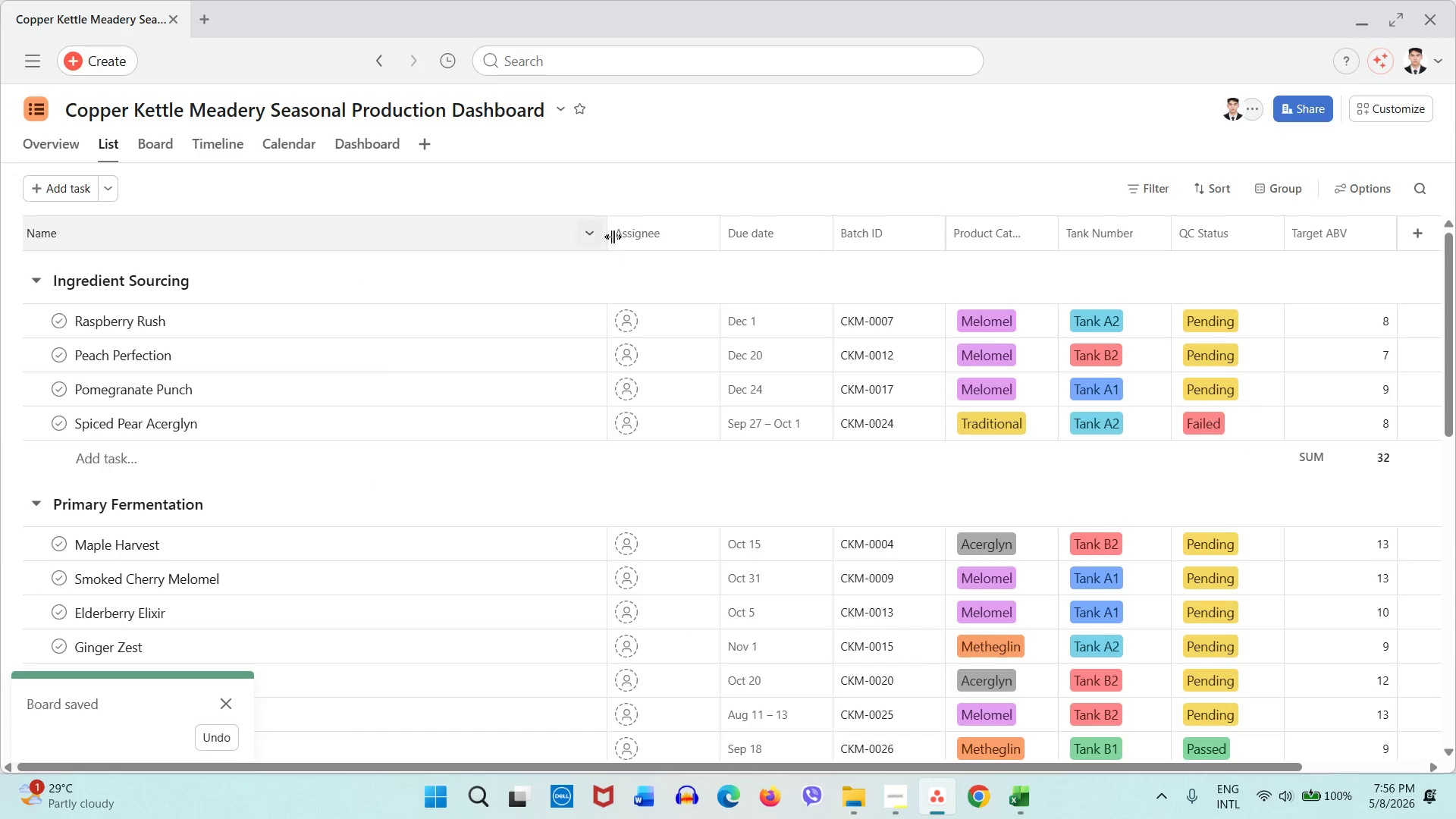 
left_click_drag(start_coordinate=[608, 234], to_coordinate=[299, 228])
 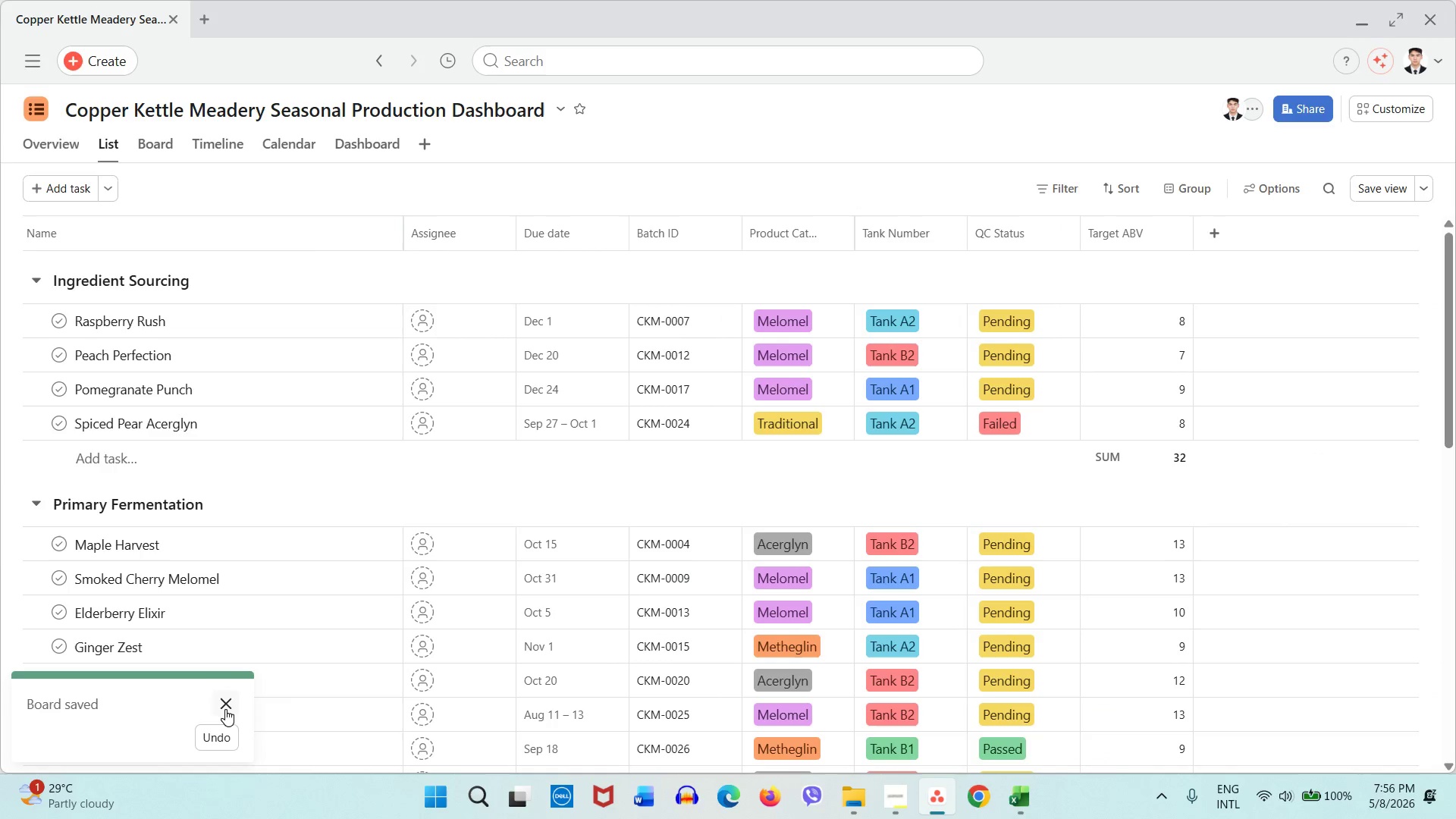 
left_click([225, 709])
 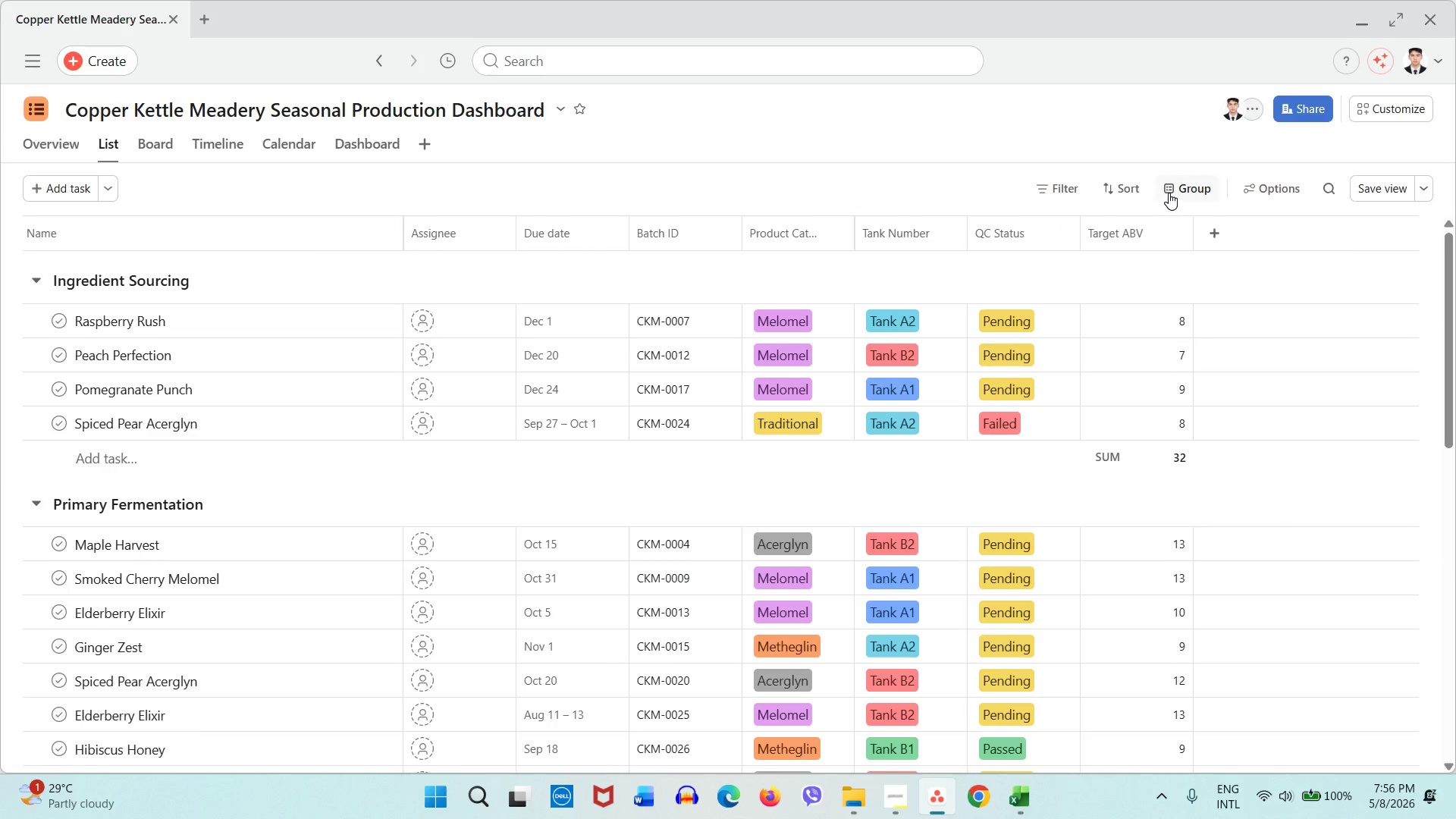 
left_click([1169, 193])
 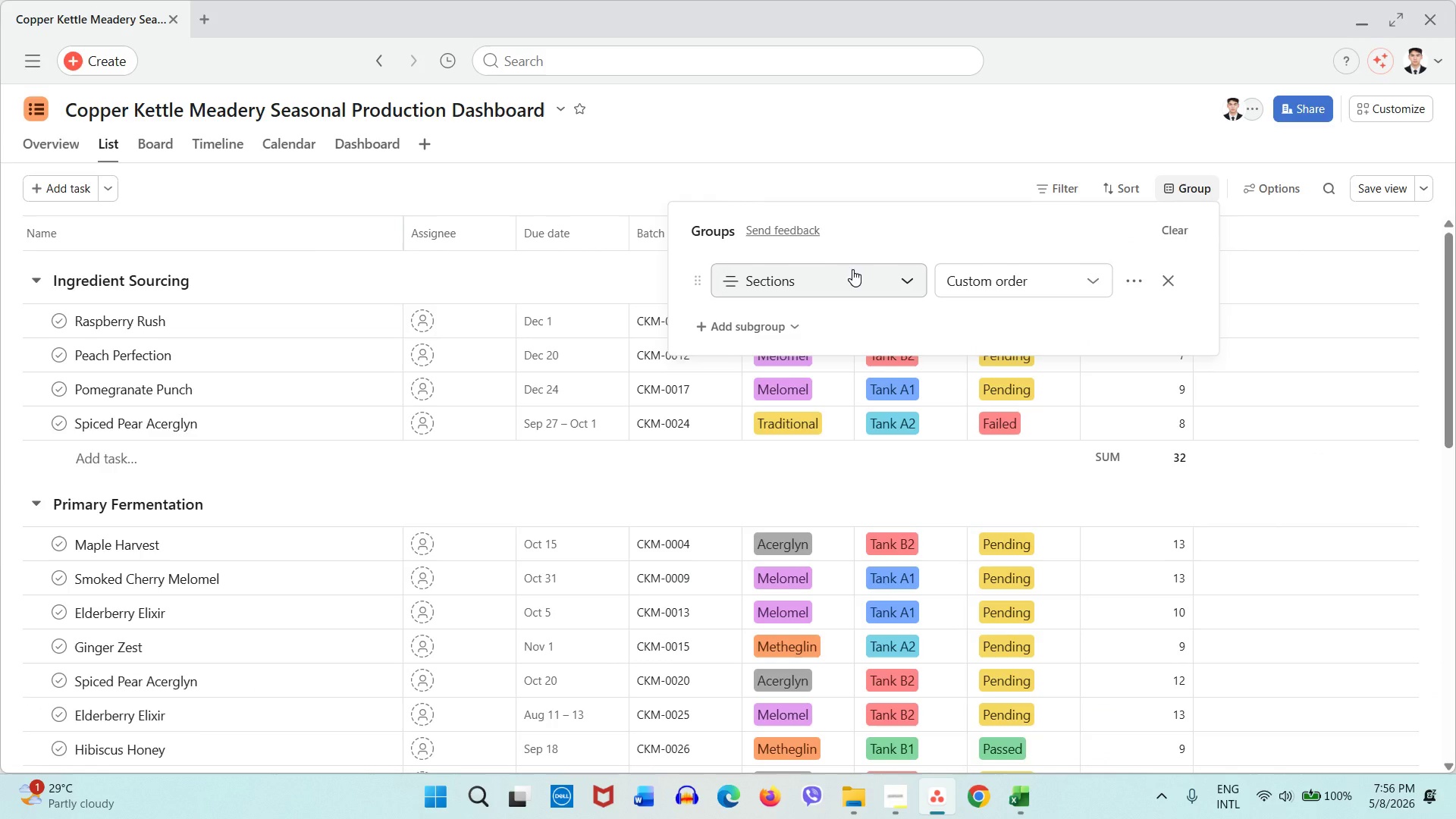 
left_click([852, 269])
 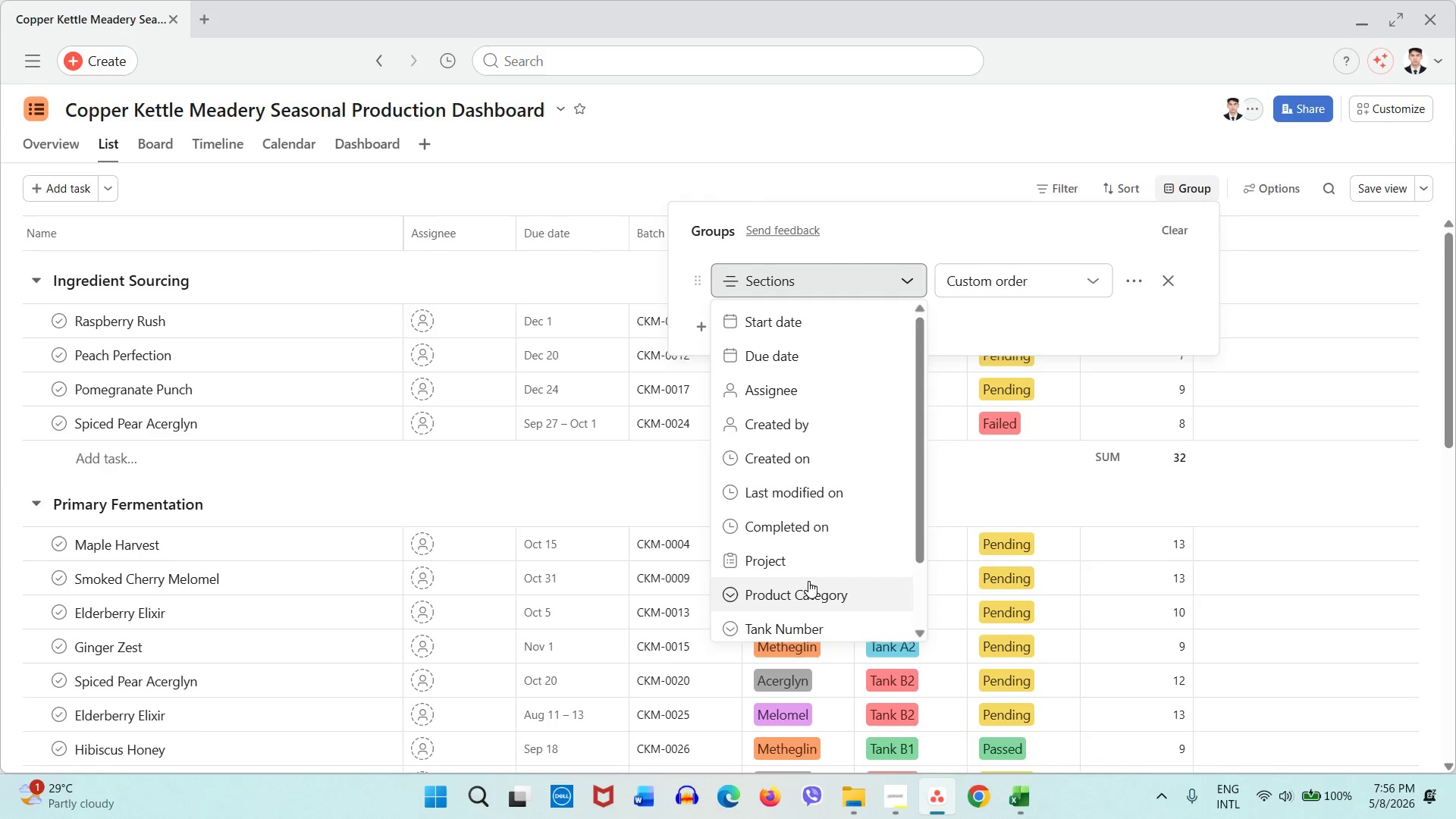 
left_click([808, 583])
 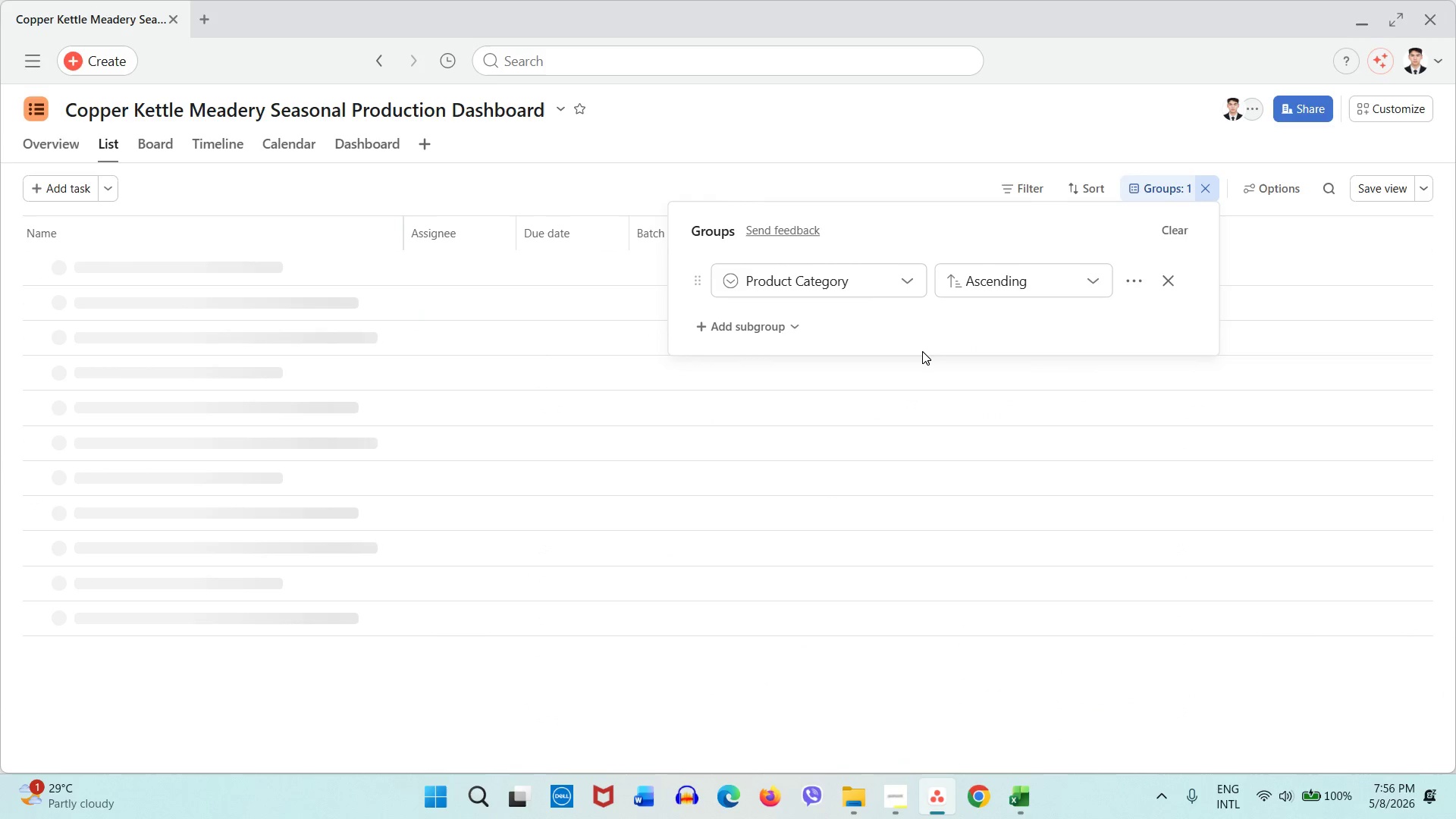 
mouse_move([941, 350])
 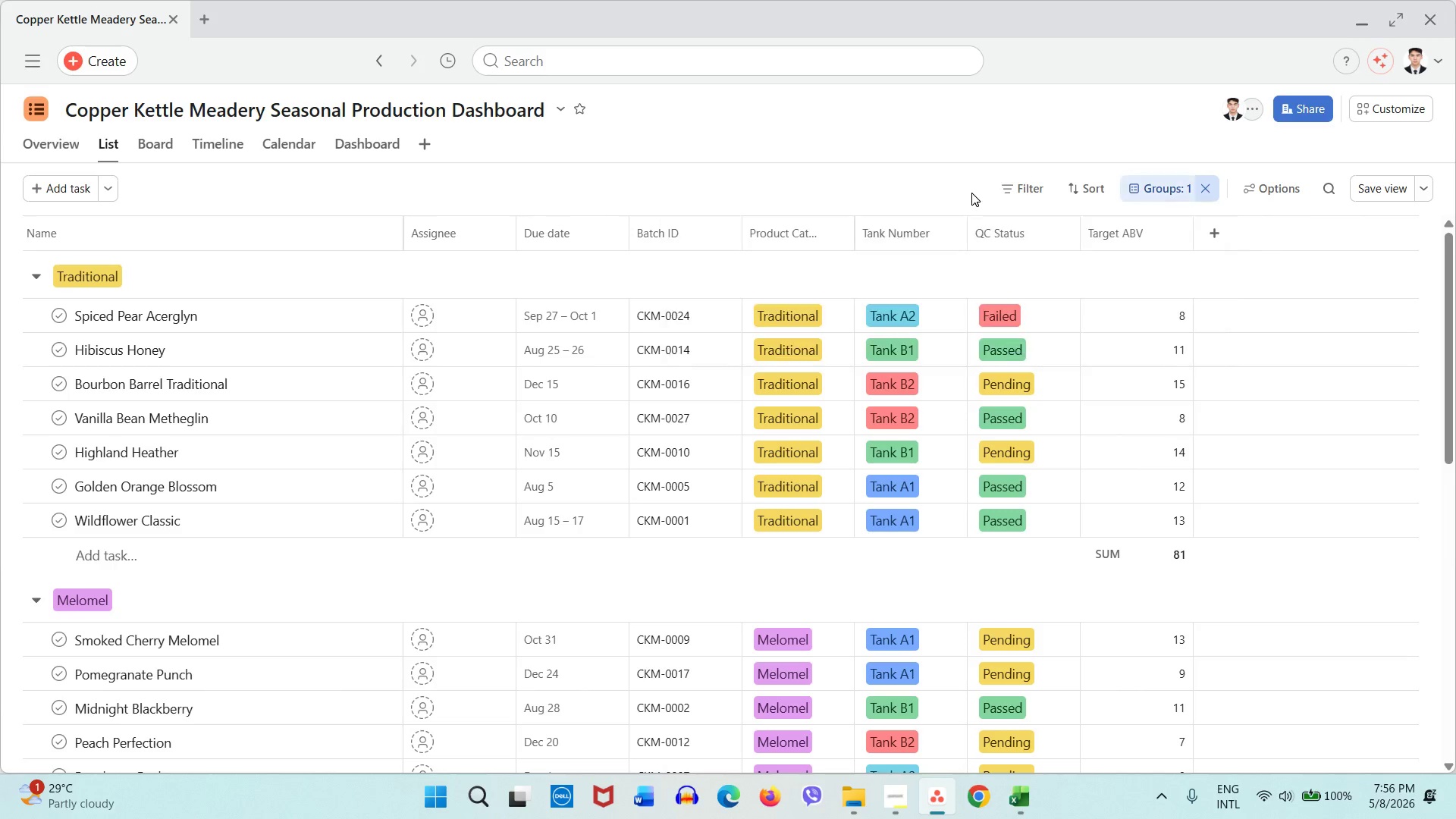 
left_click([971, 193])
 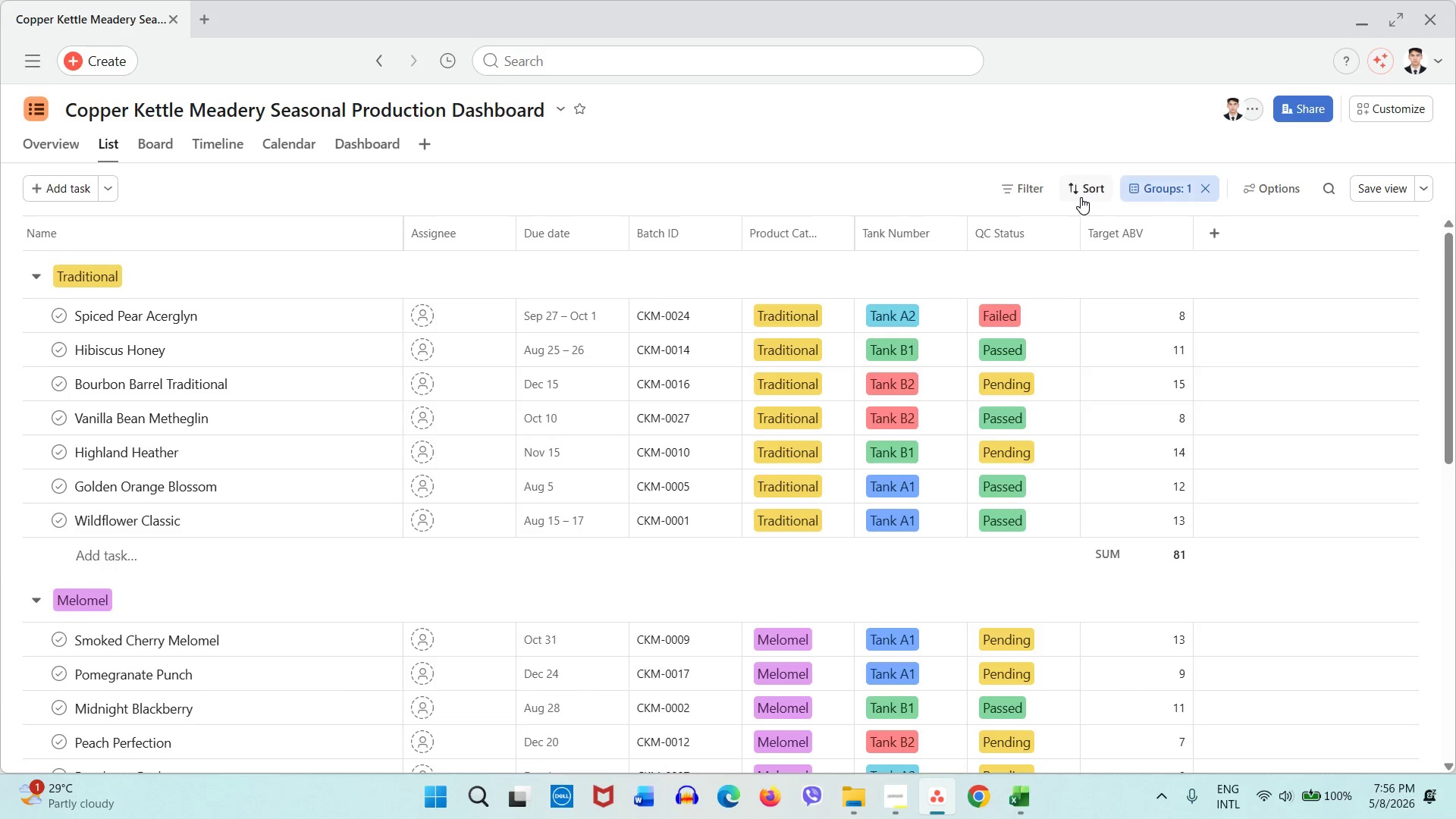 
left_click([1081, 197])
 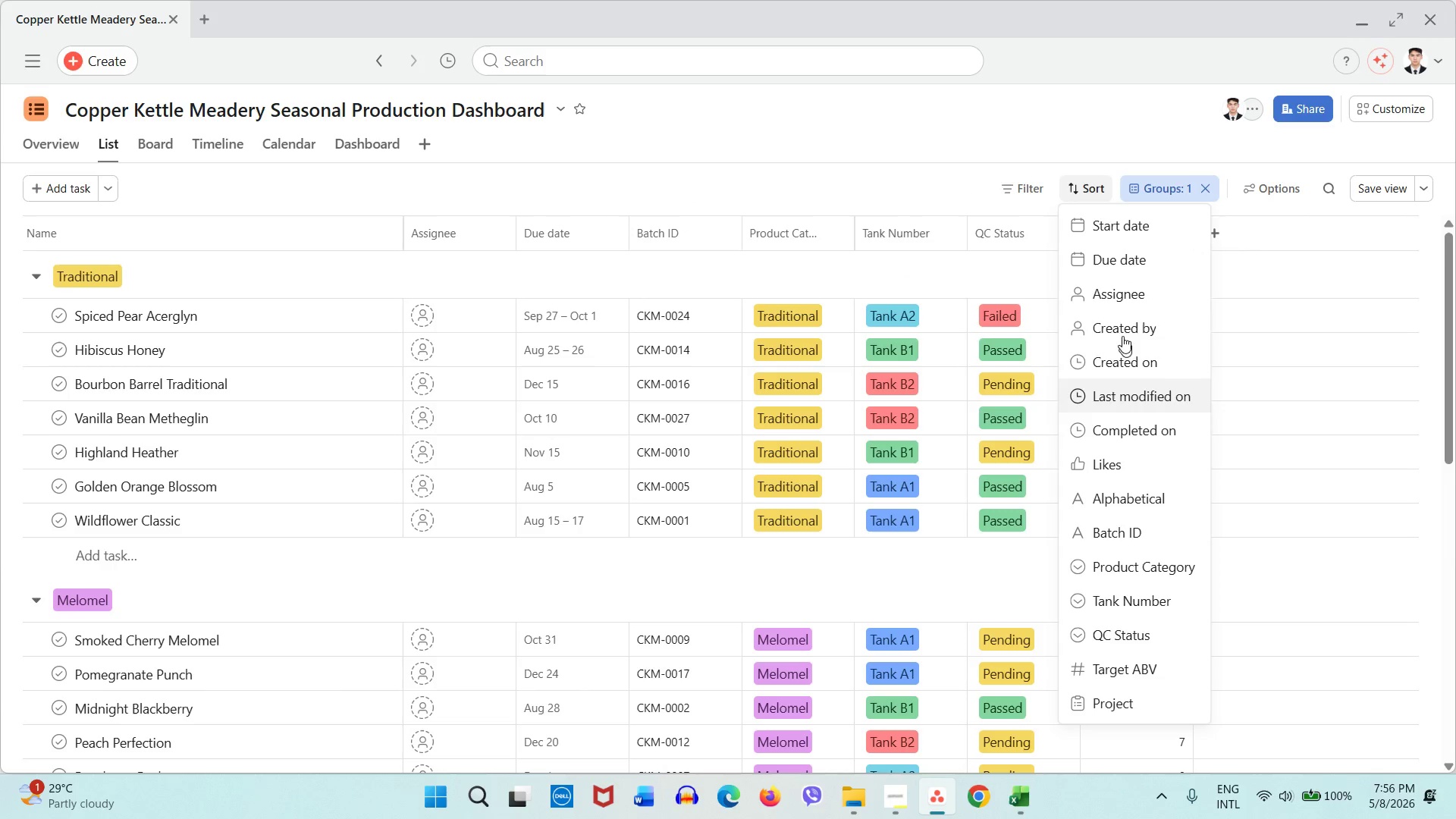 
left_click([1134, 269])
 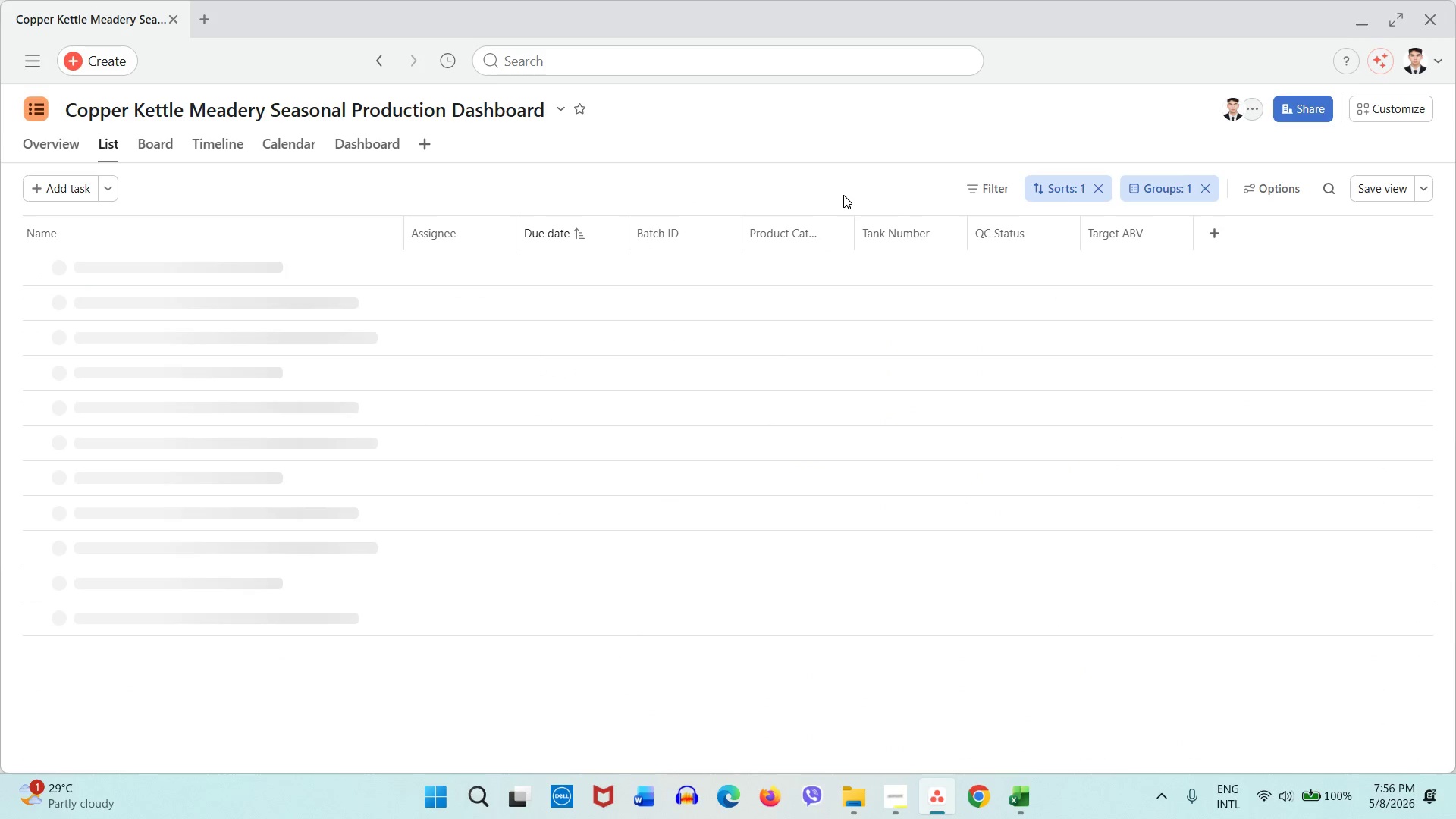 
mouse_move([895, 196])
 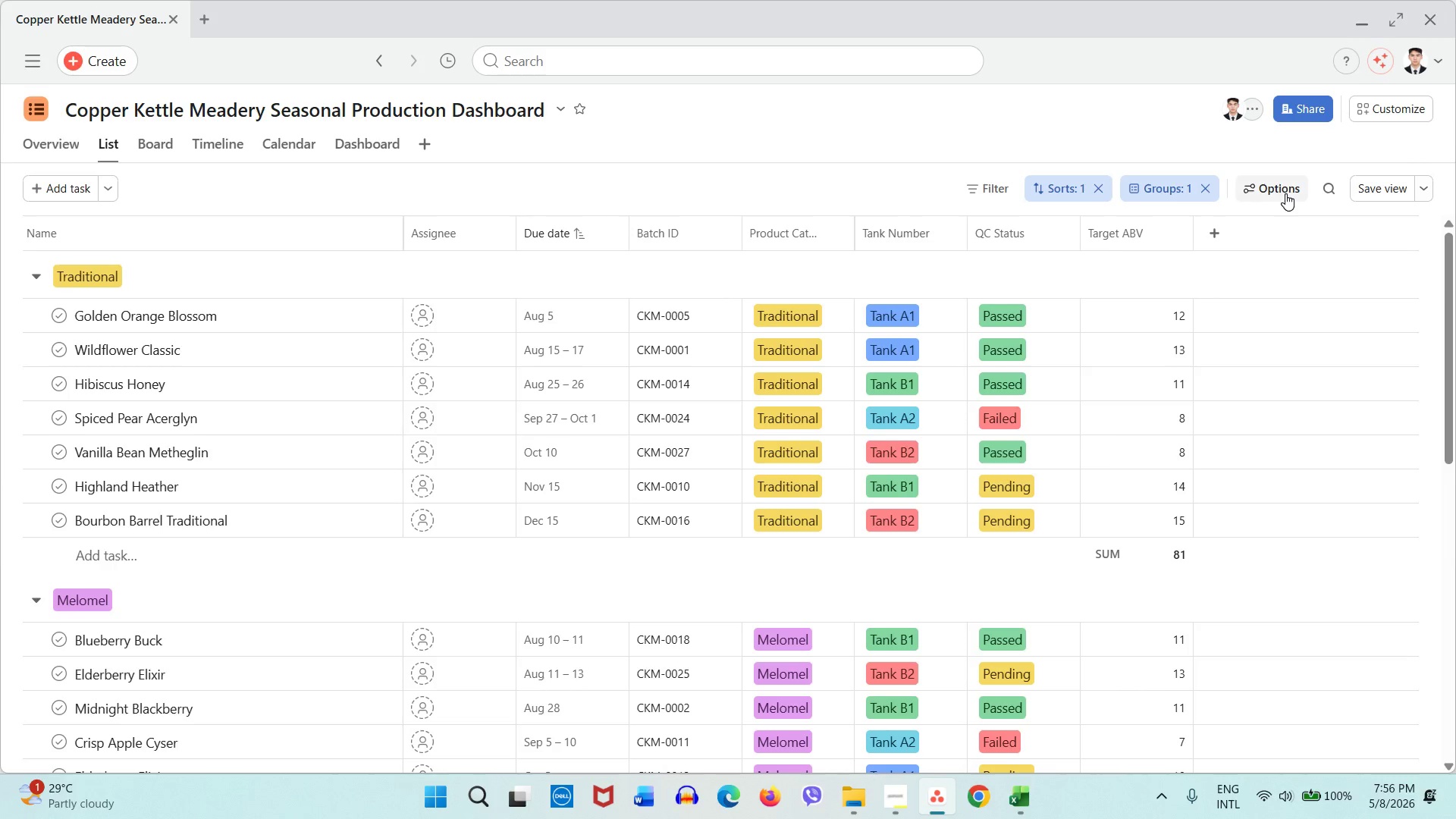 
left_click([1285, 193])
 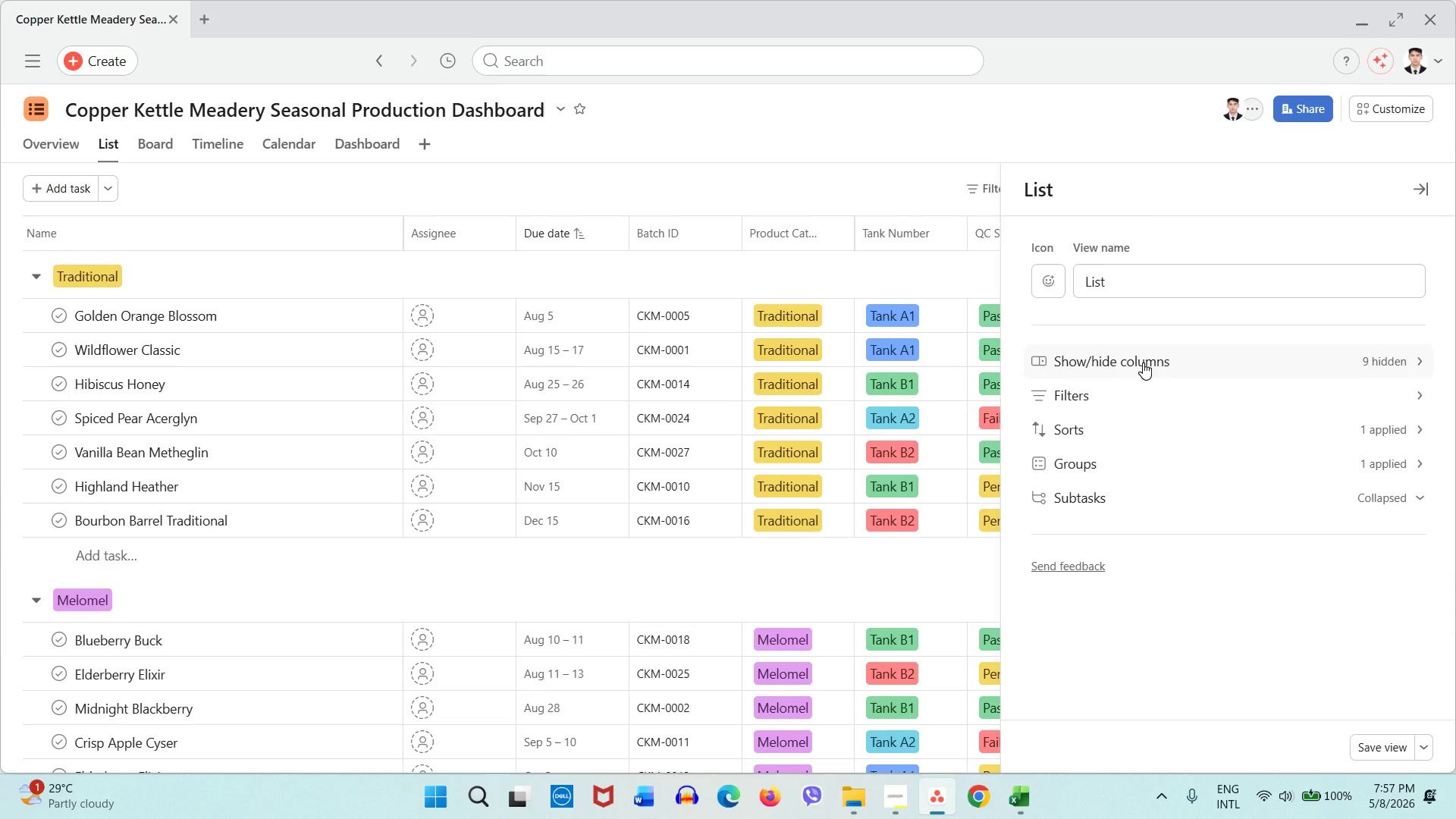 
left_click([1143, 362])
 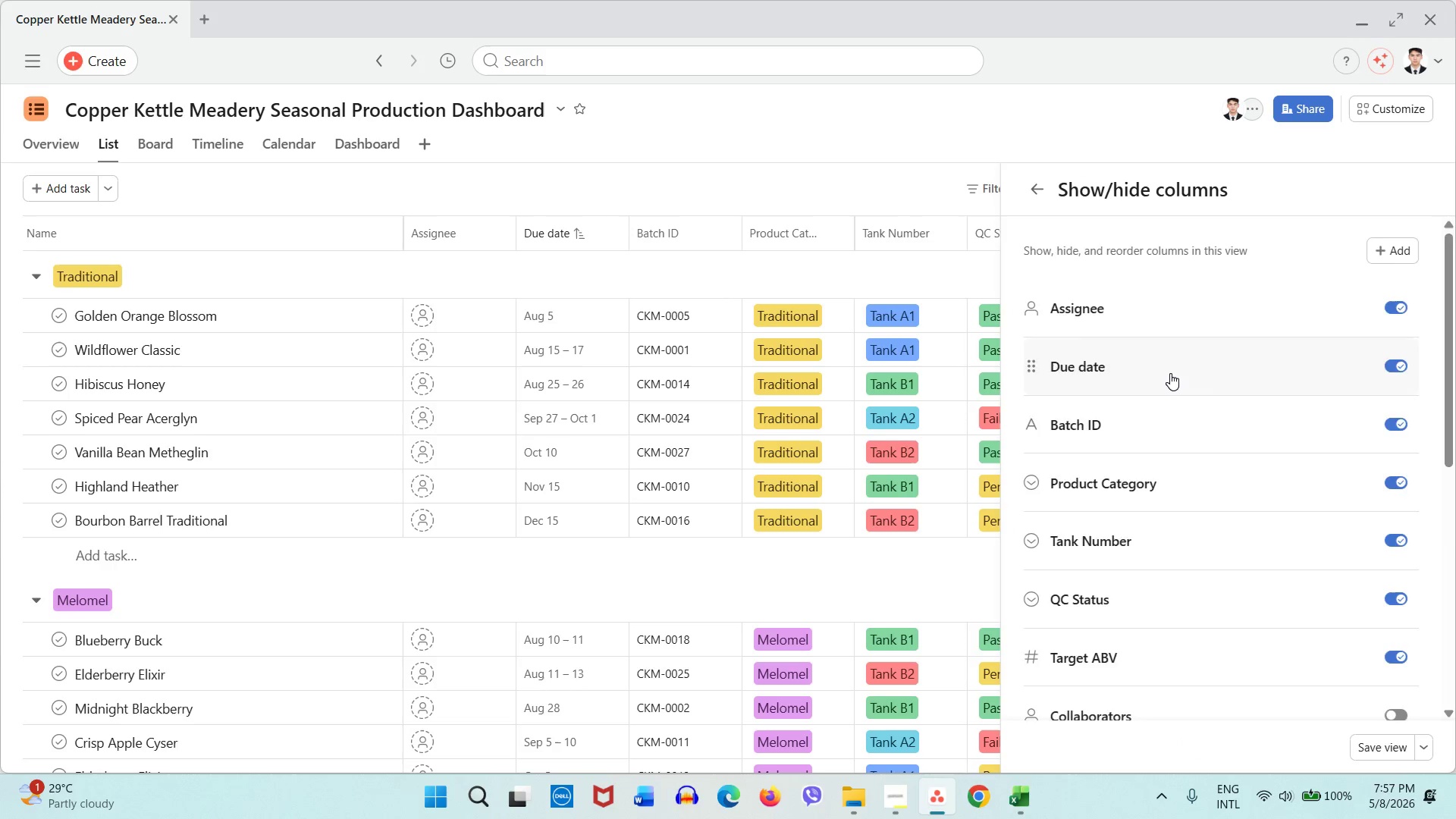 
scroll: coordinate [1170, 373], scroll_direction: none, amount: 0.0
 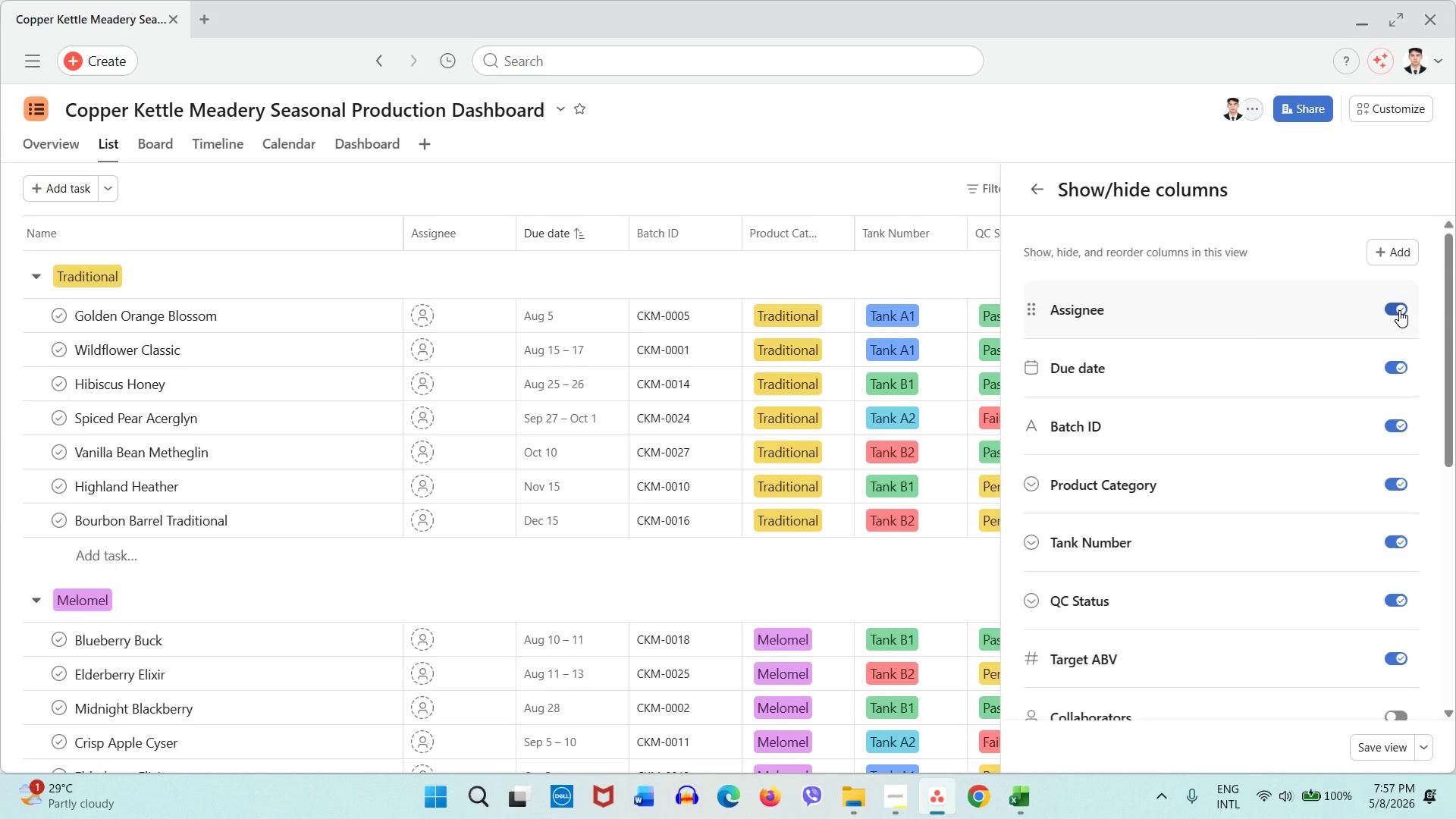 
wait(7.22)
 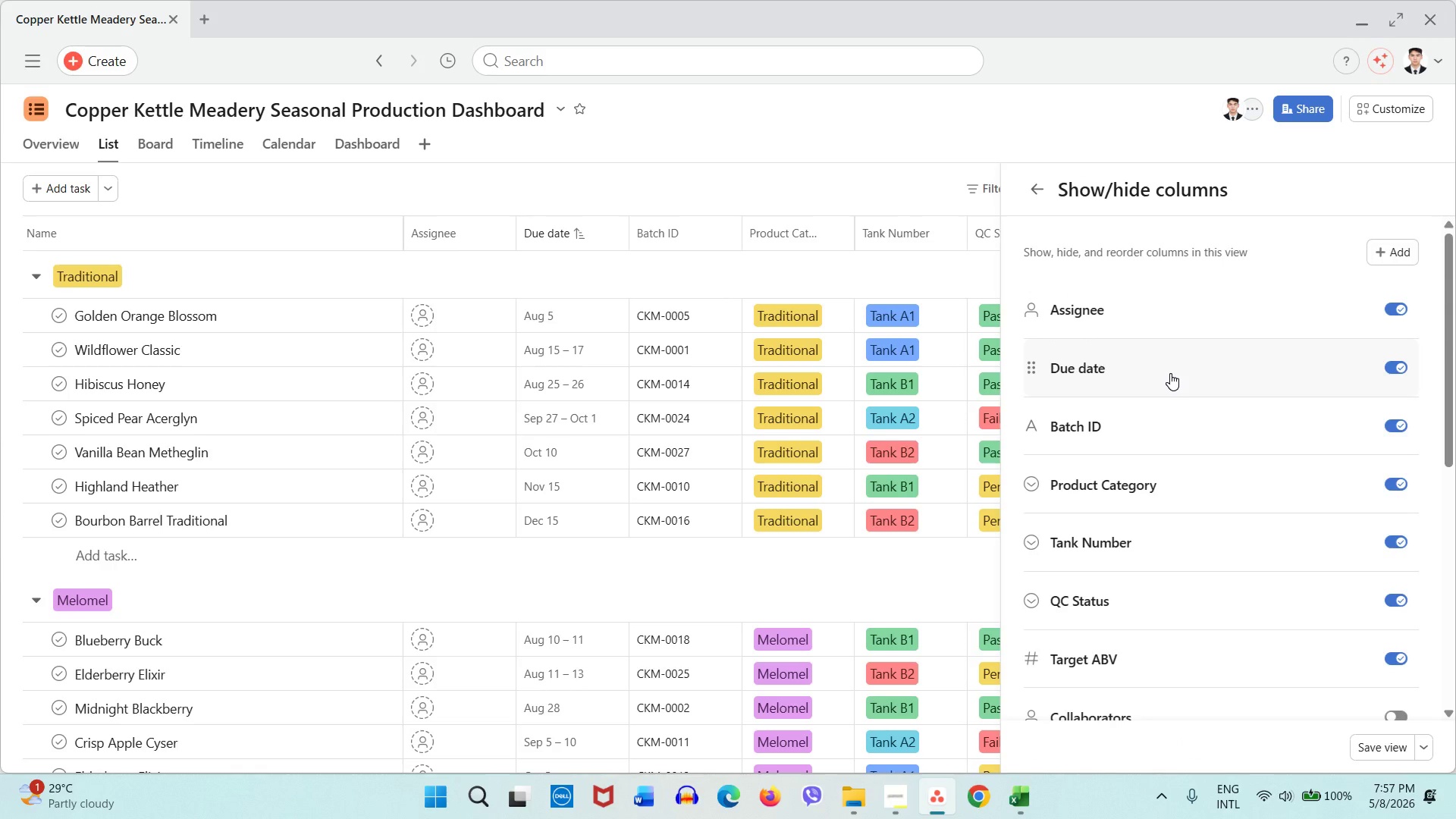 
scroll: coordinate [1320, 425], scroll_direction: down, amount: 1.0
 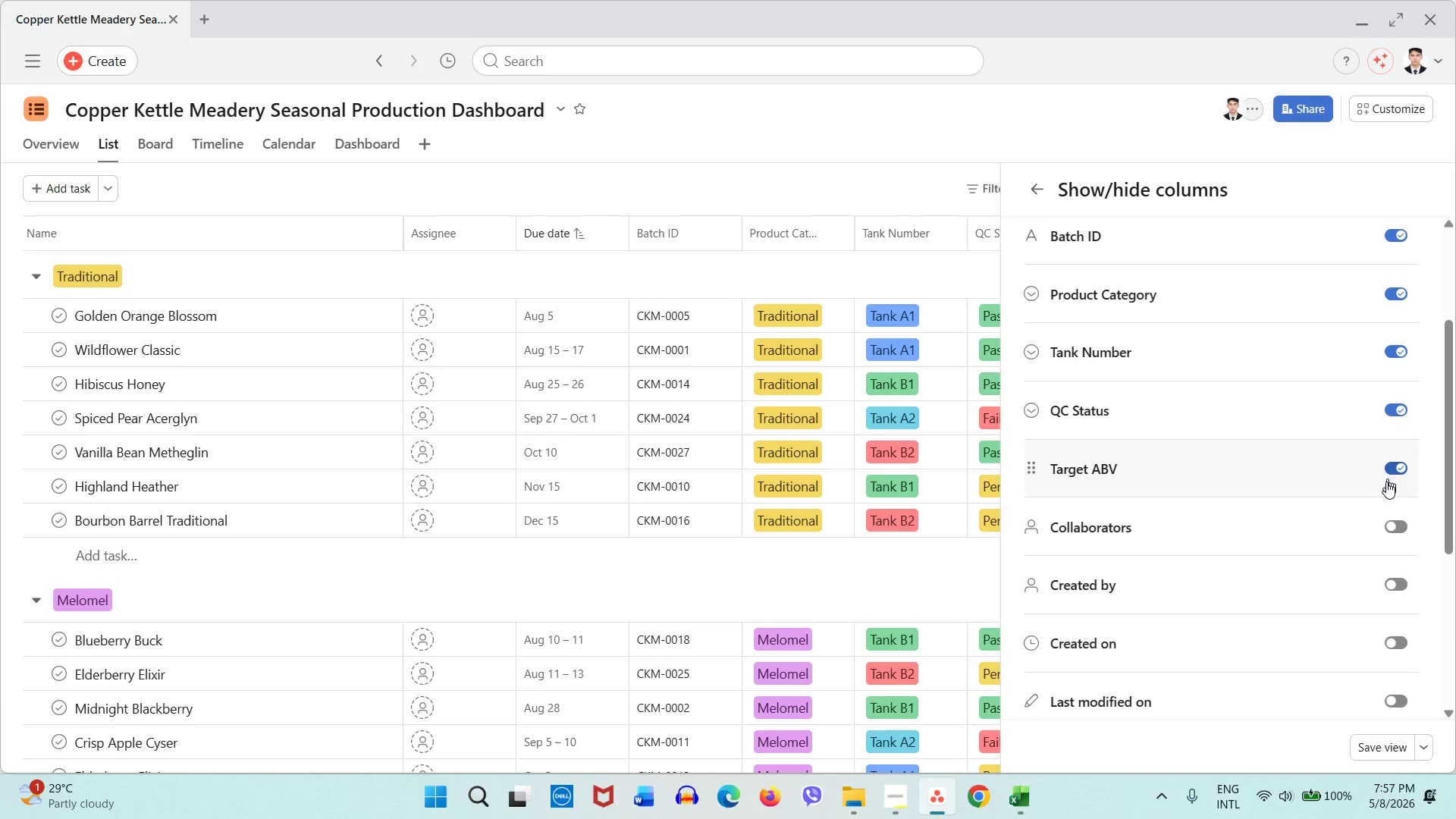 
wait(6.38)
 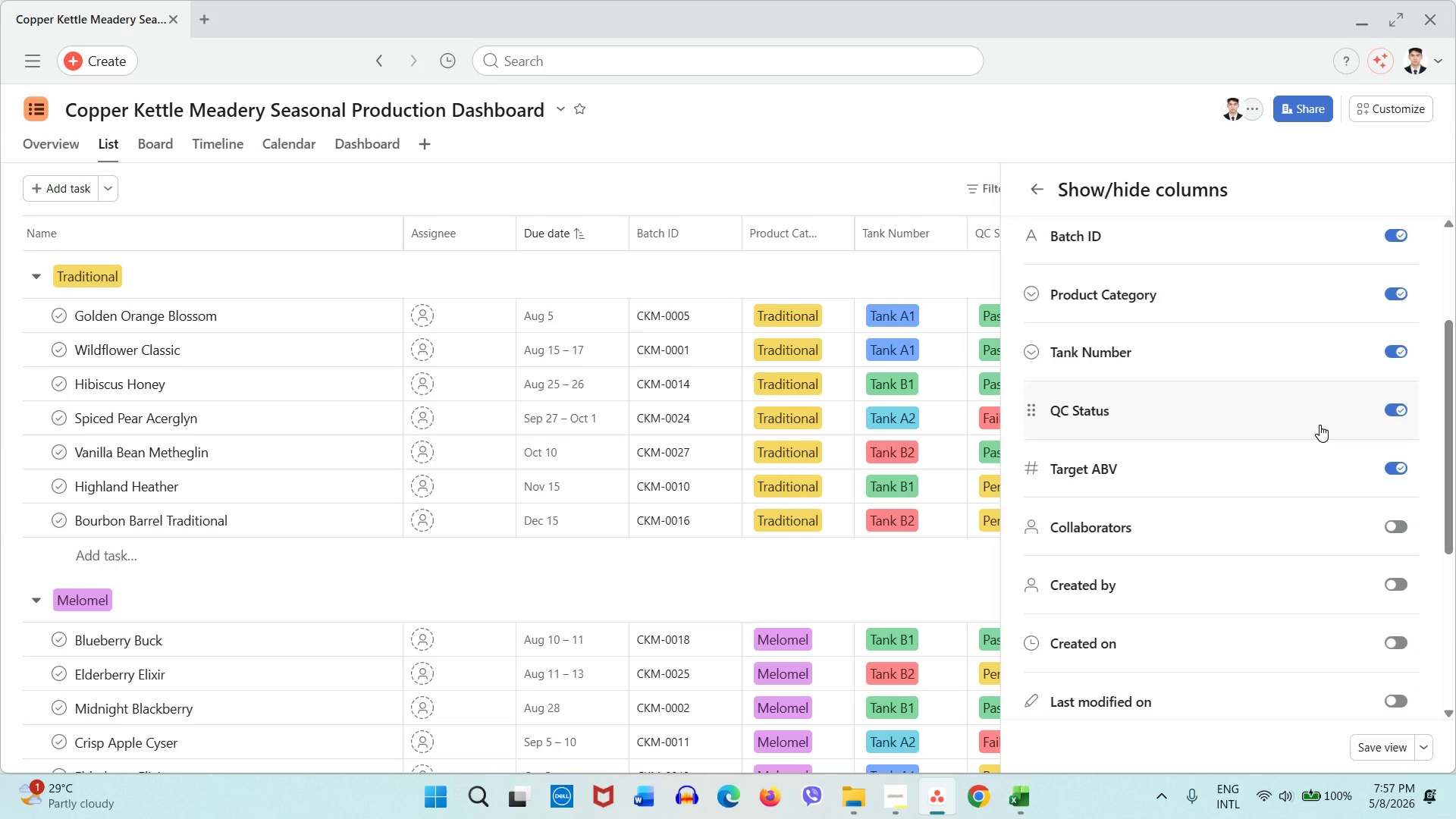 
scroll: coordinate [1323, 550], scroll_direction: up, amount: 3.0
 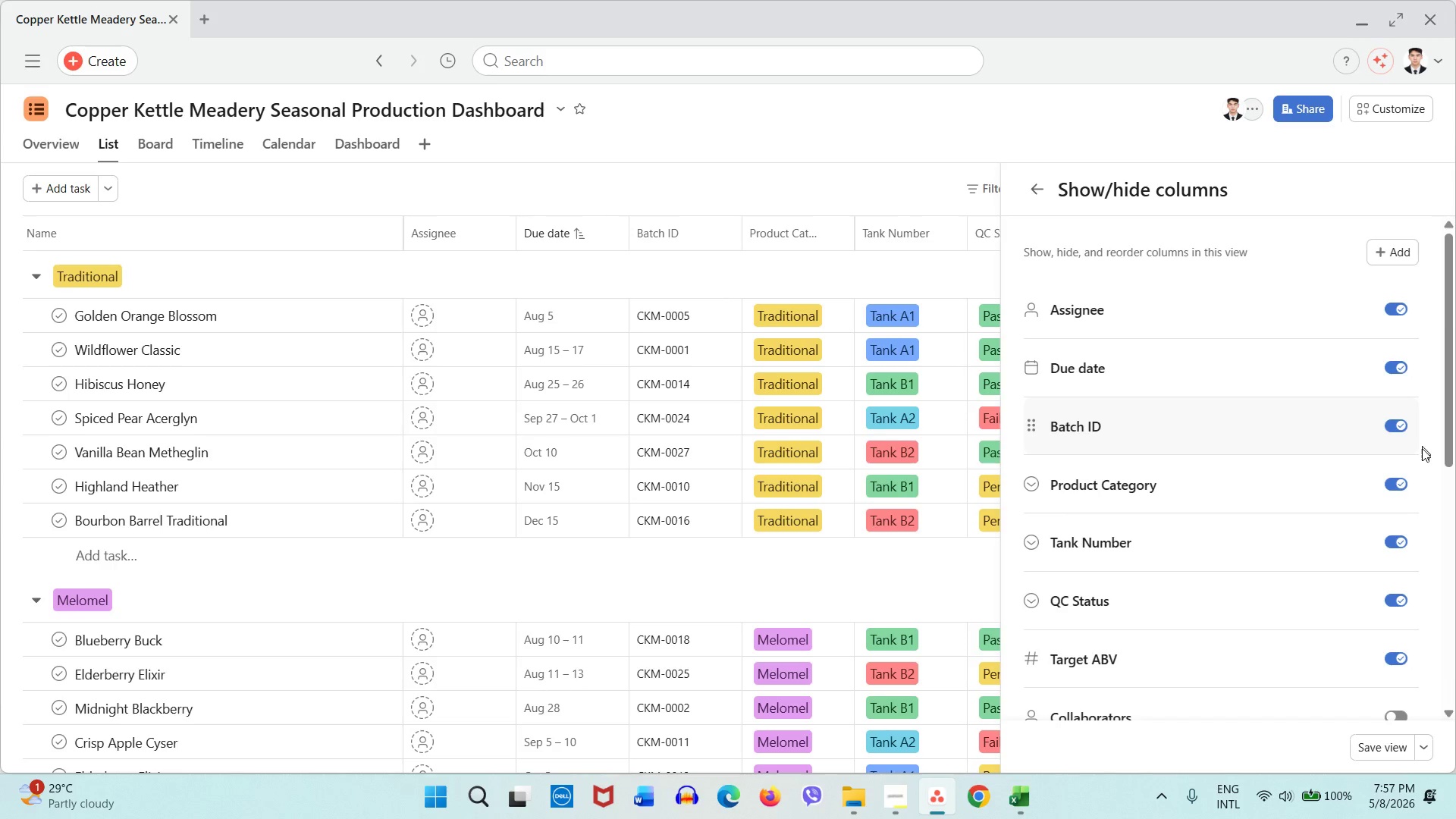 
left_click([1399, 428])
 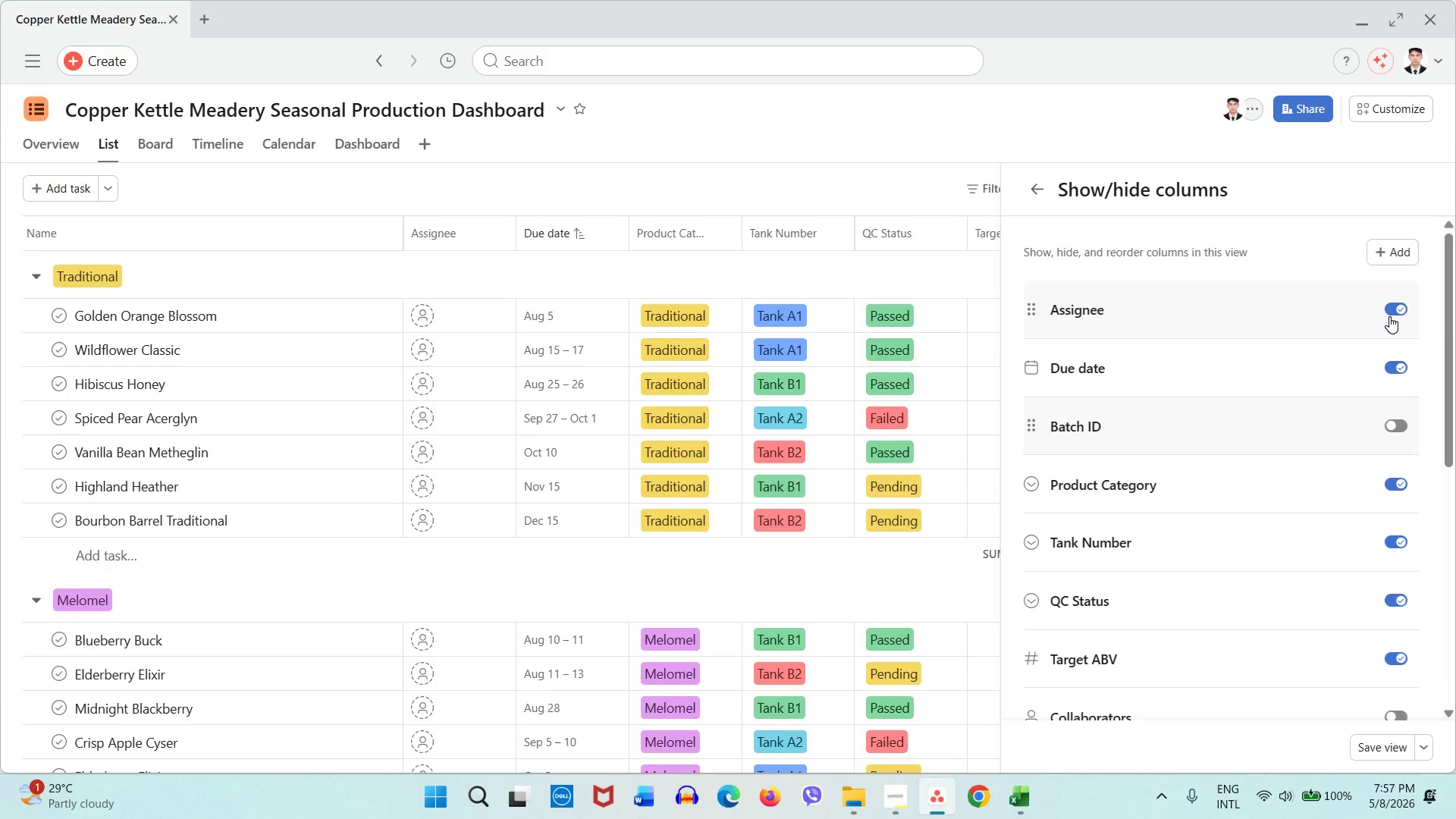 
left_click([1389, 316])
 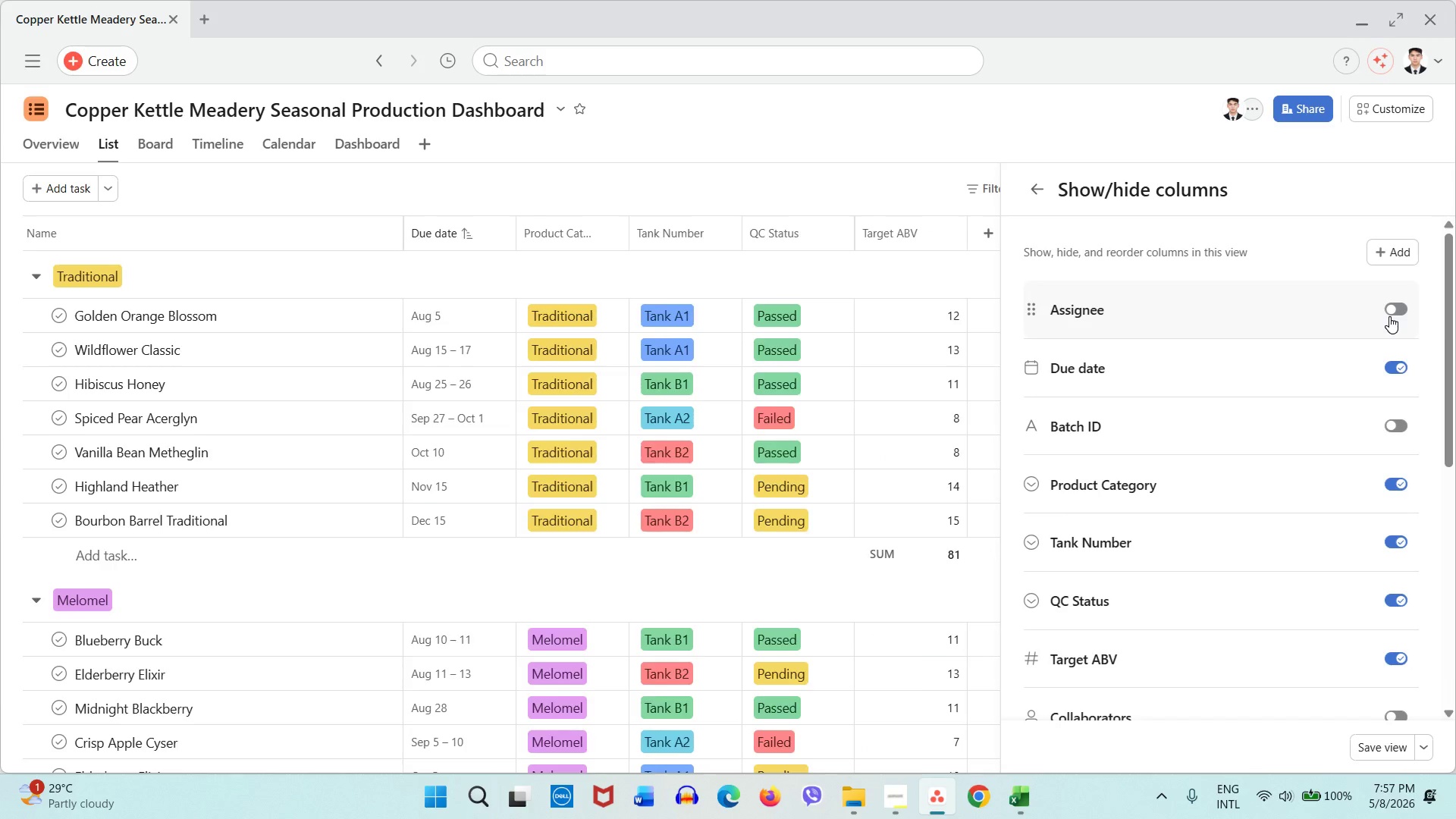 
left_click([1389, 316])
 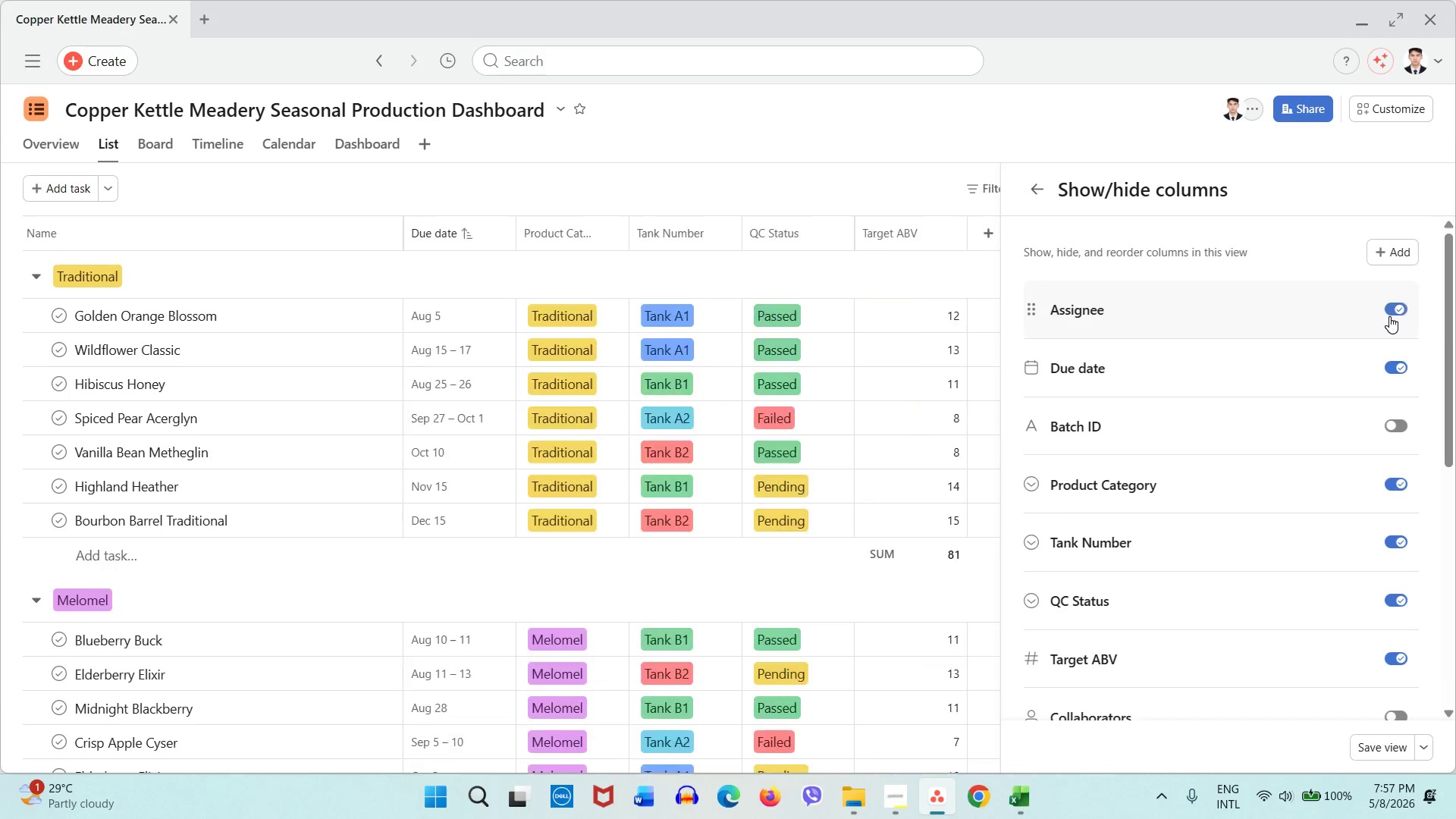 
left_click([1389, 316])
 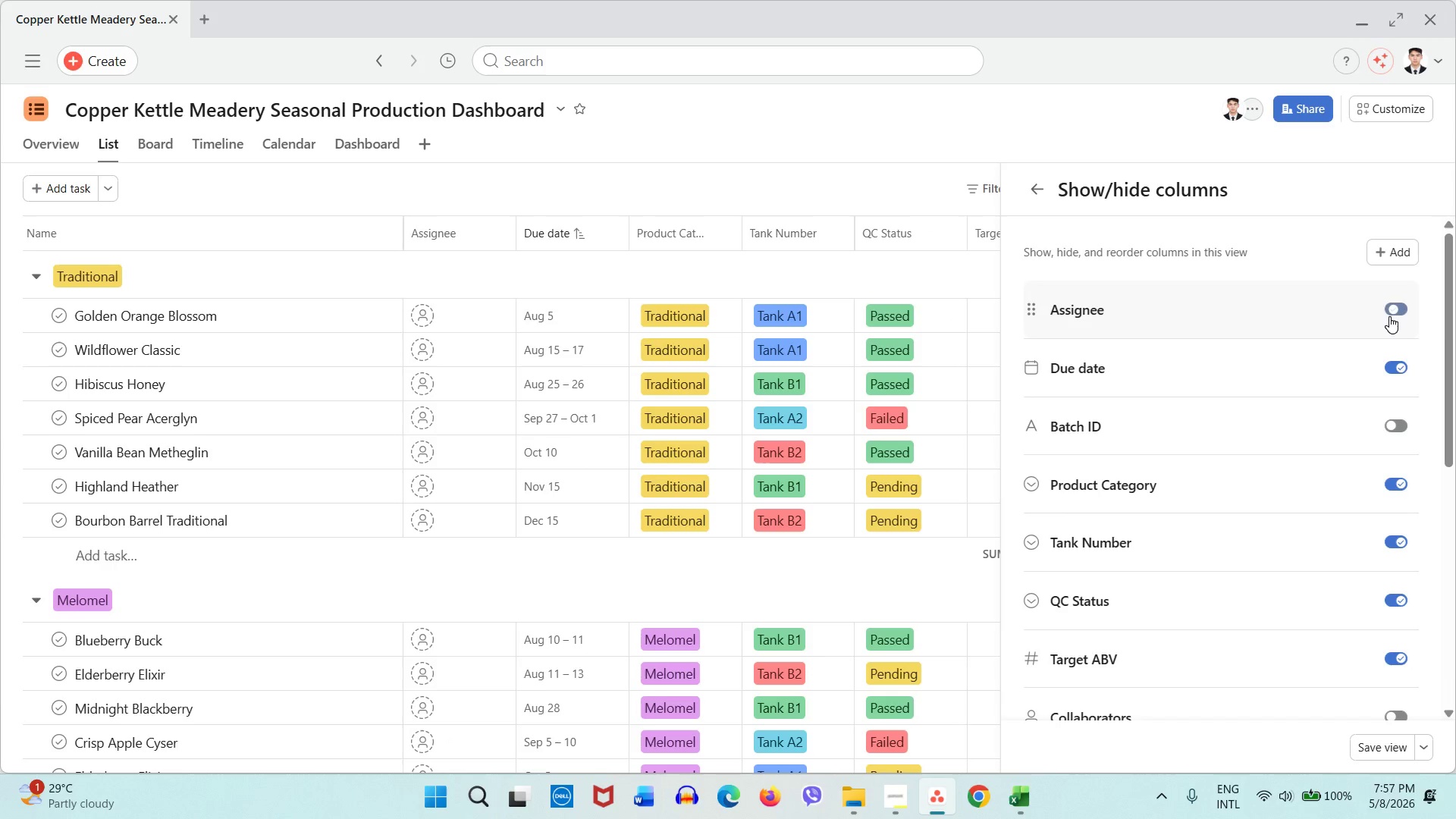 
left_click([1389, 316])
 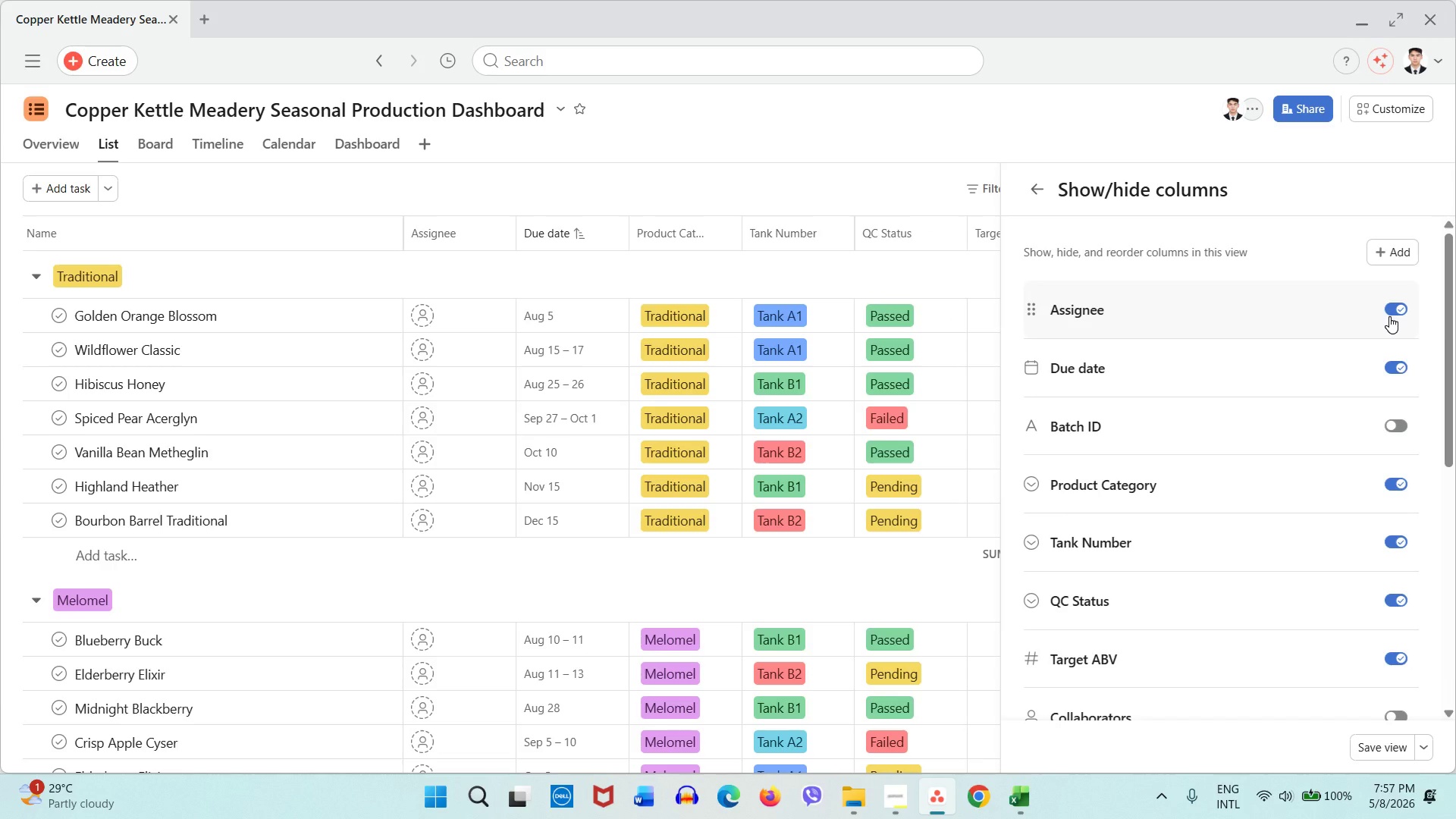 
left_click([1389, 316])
 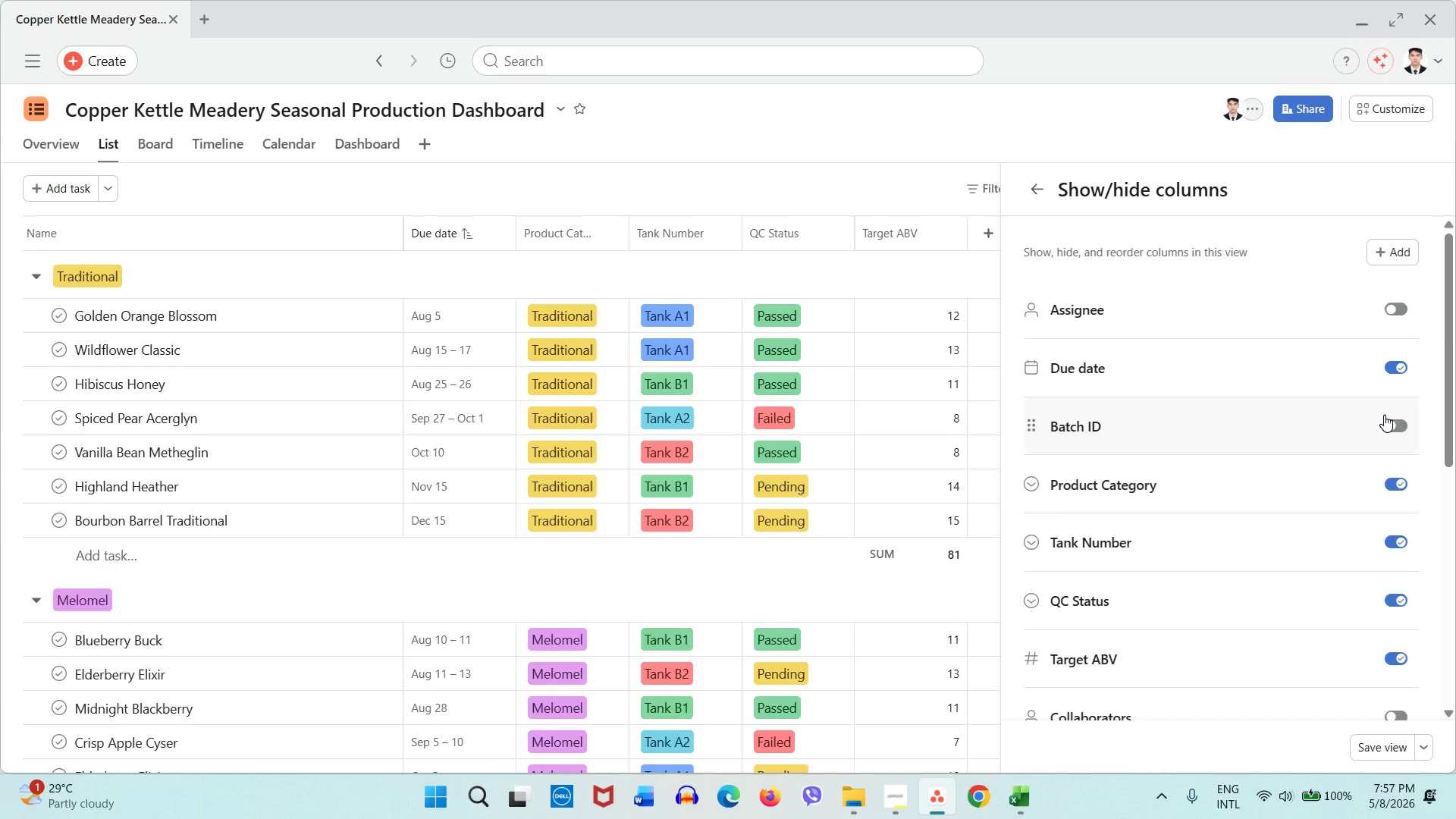 
wait(6.53)
 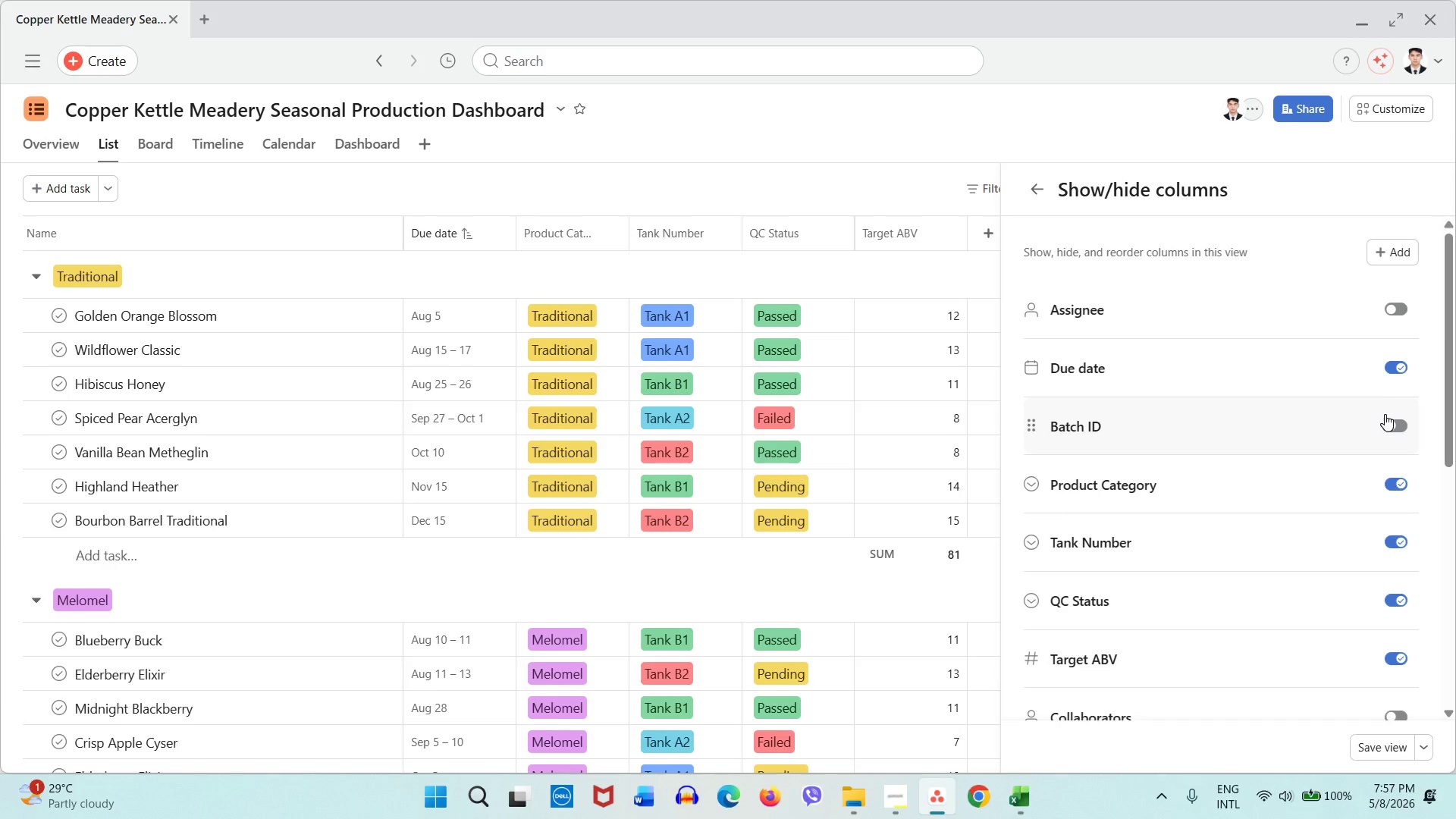 
left_click([1397, 488])
 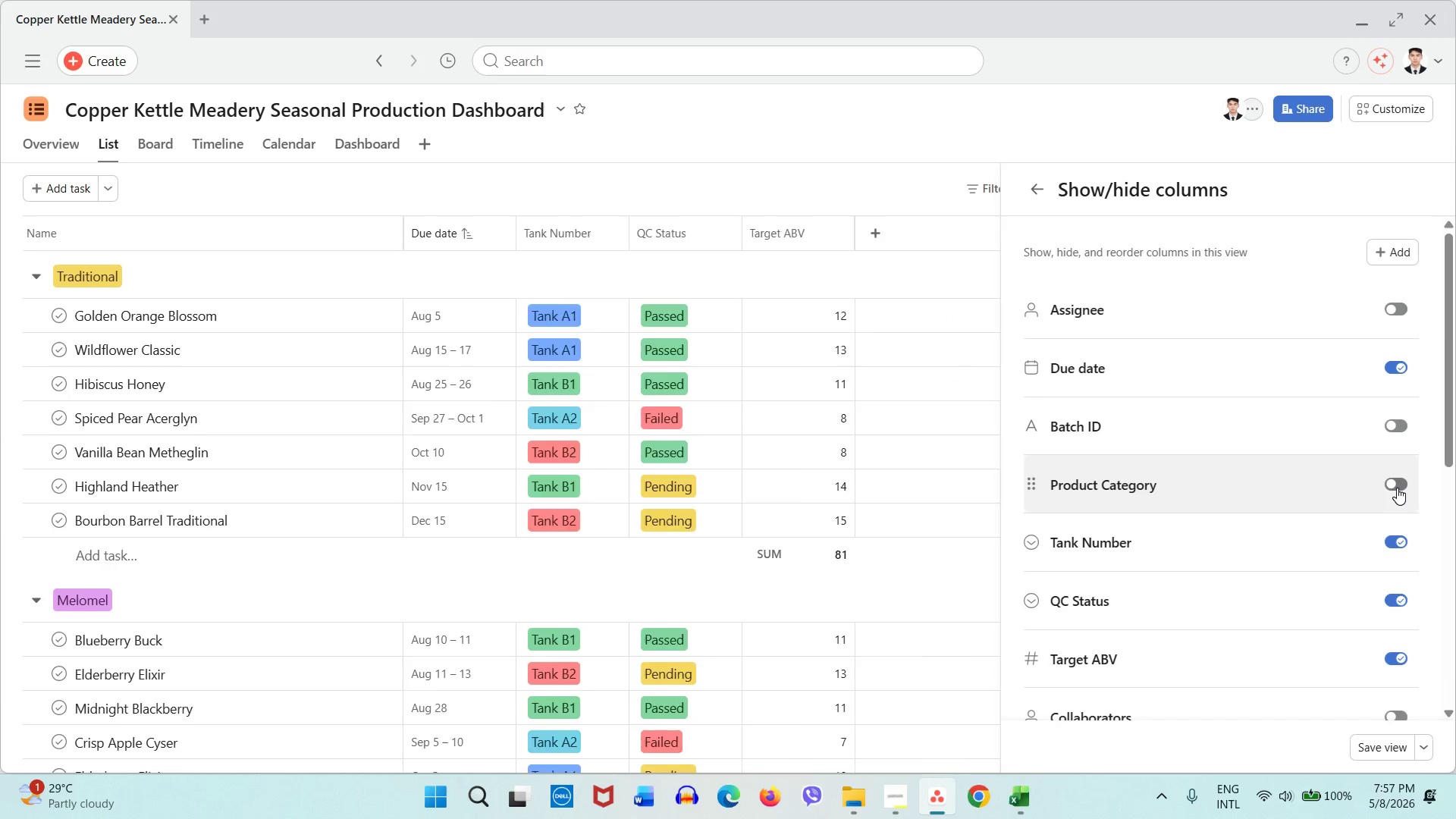 
left_click([1397, 488])
 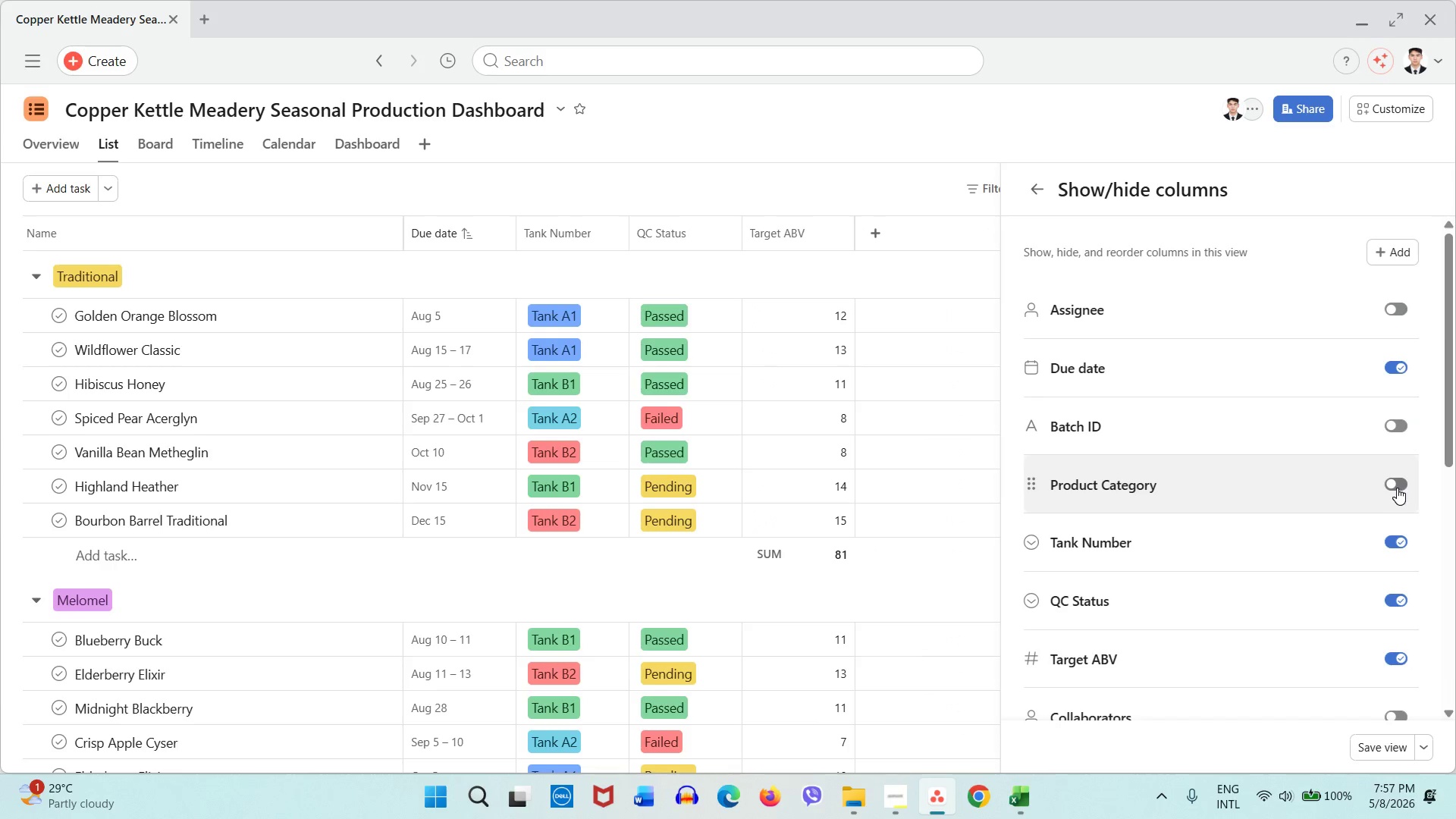 
double_click([1397, 488])
 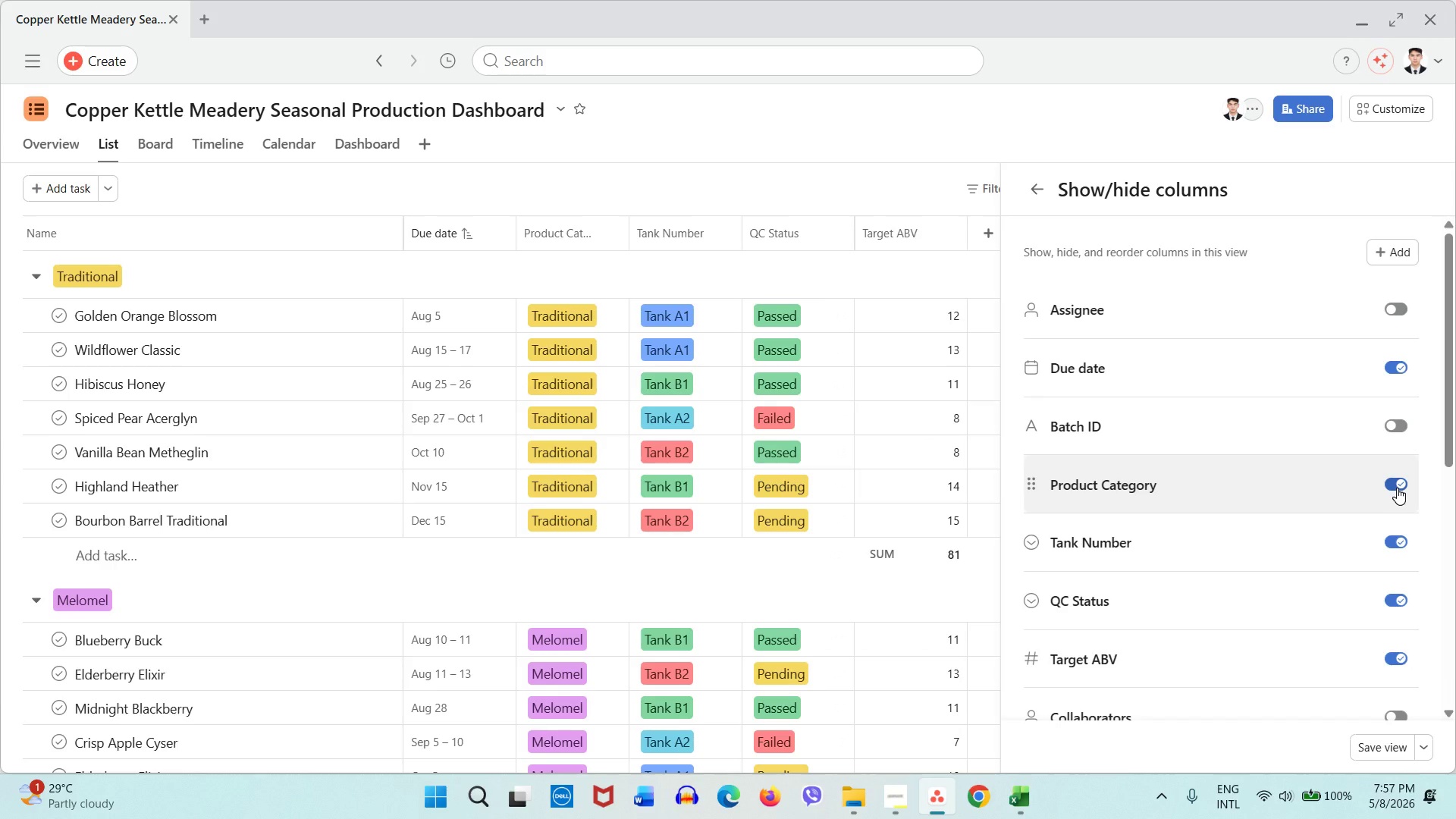 
left_click([1397, 488])
 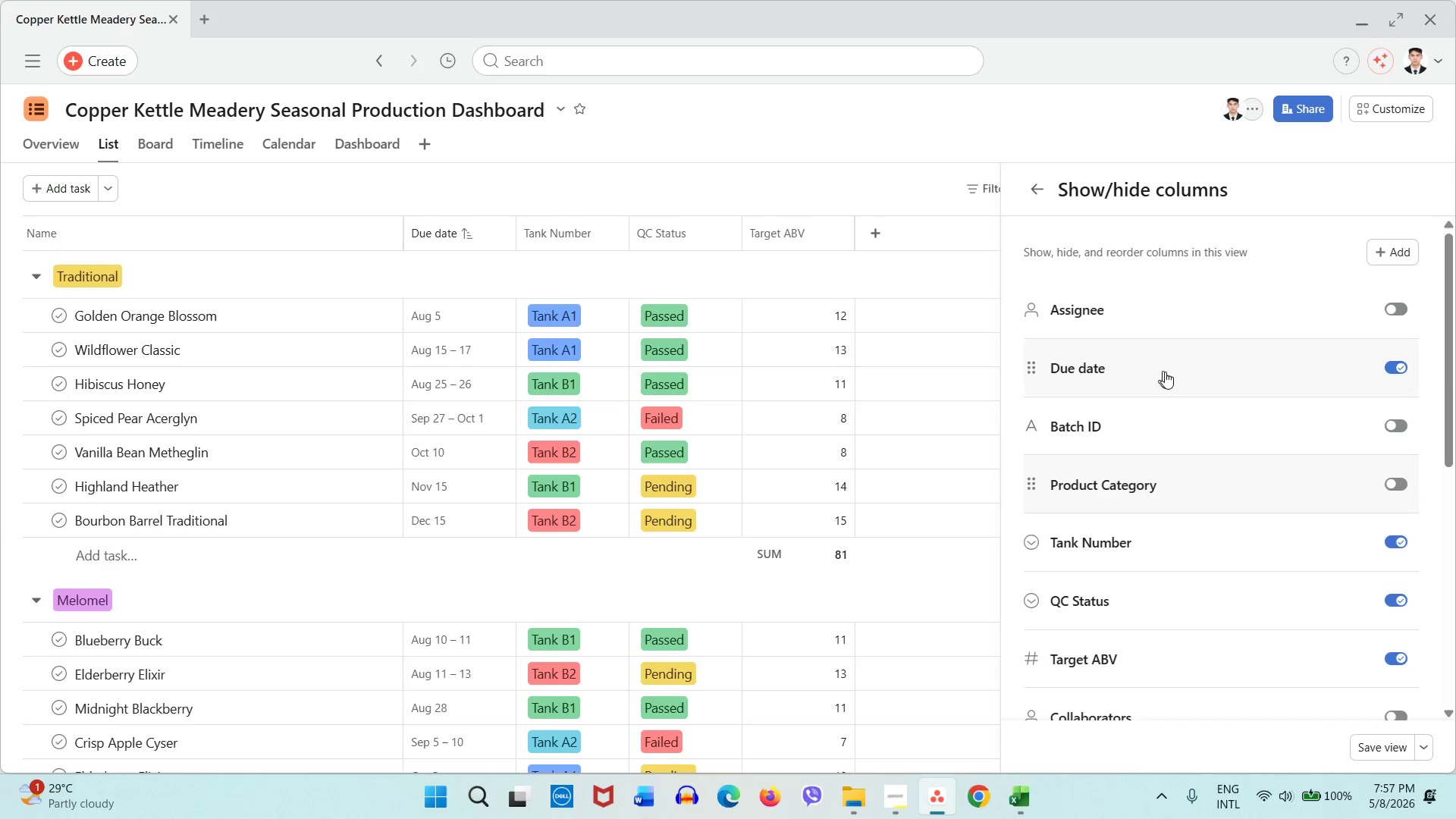 
left_click([921, 193])
 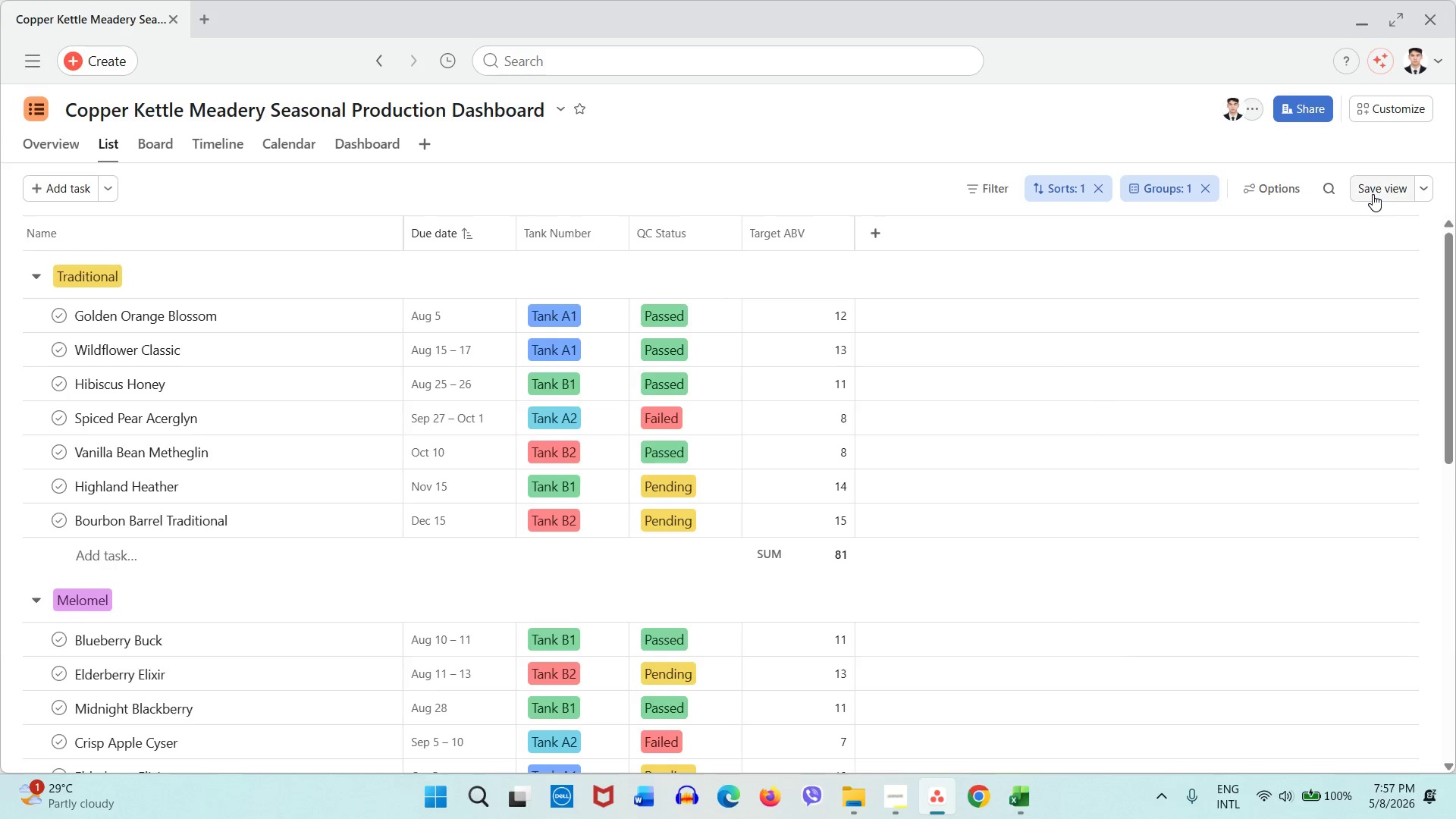 
left_click([1373, 194])
 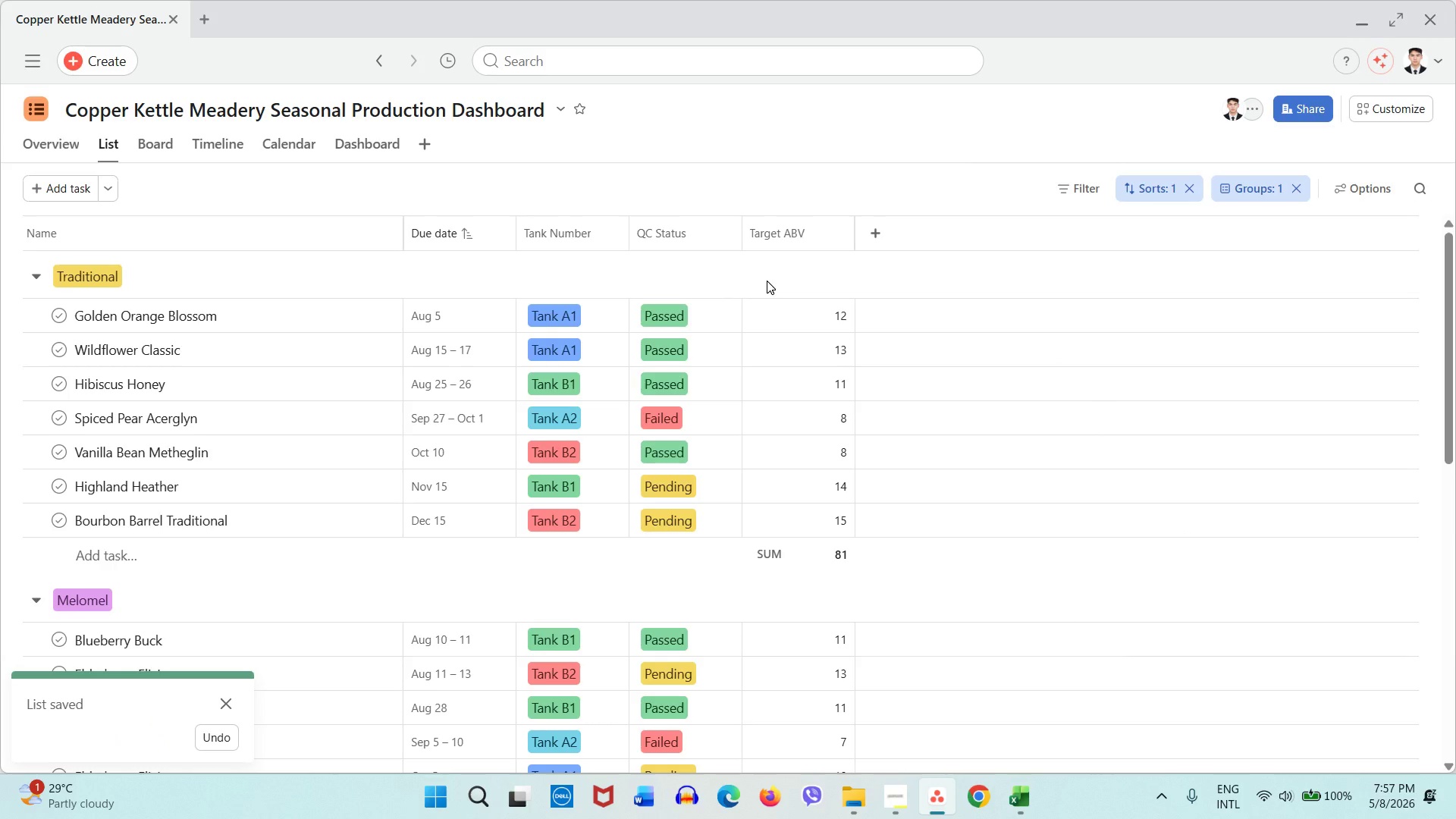 
wait(8.02)
 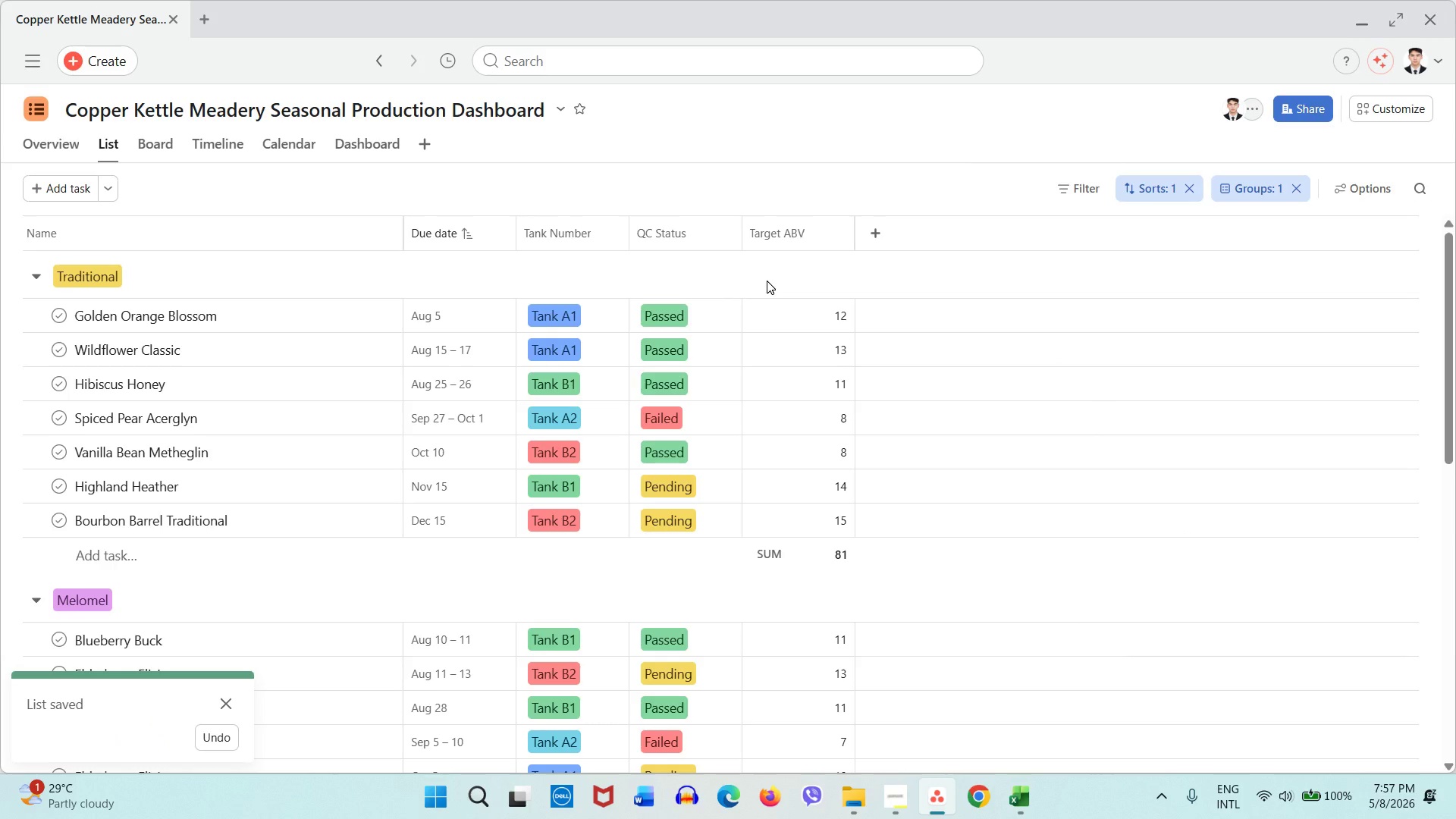 
left_click([225, 701])
 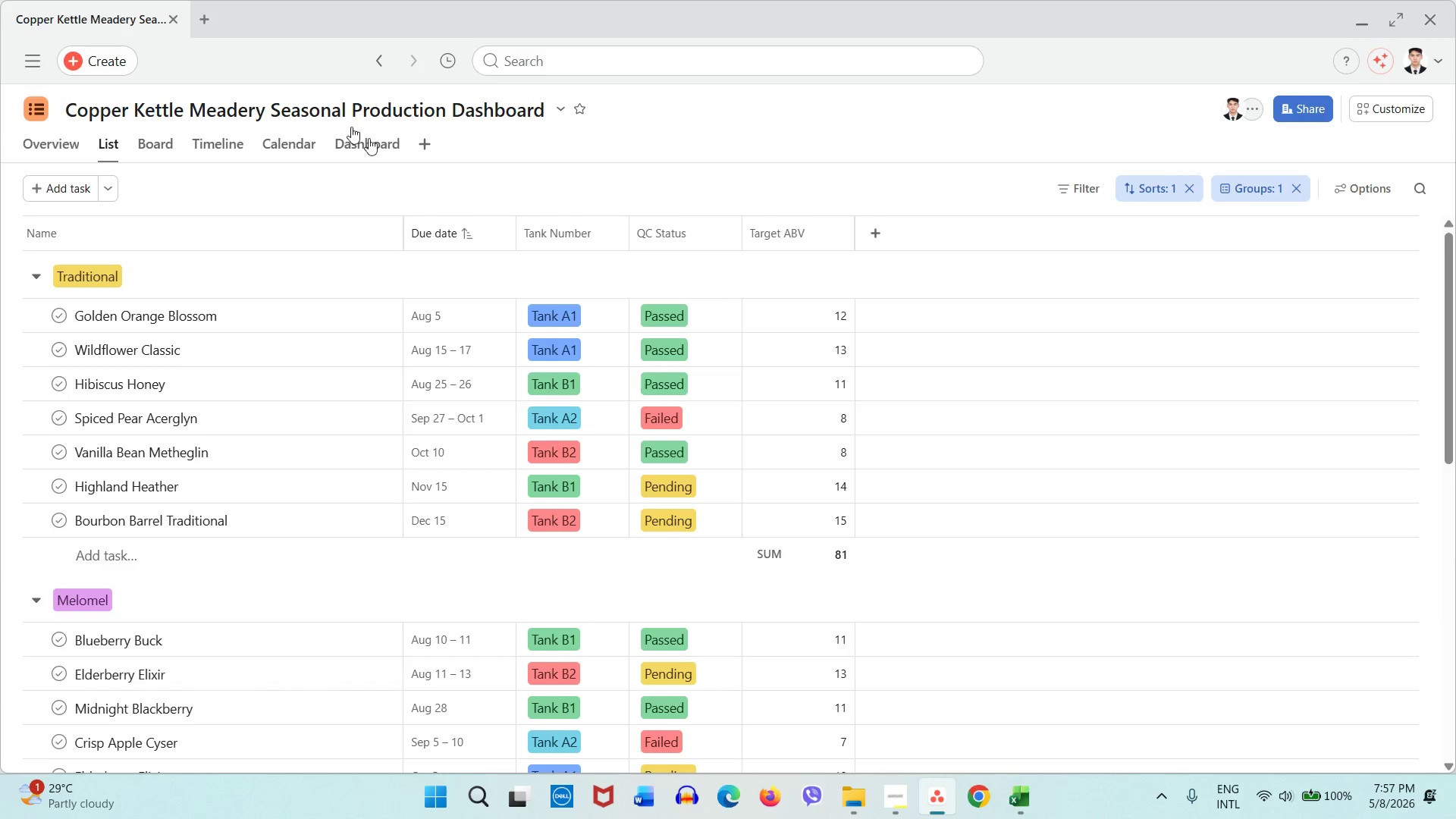 
left_click([242, 152])
 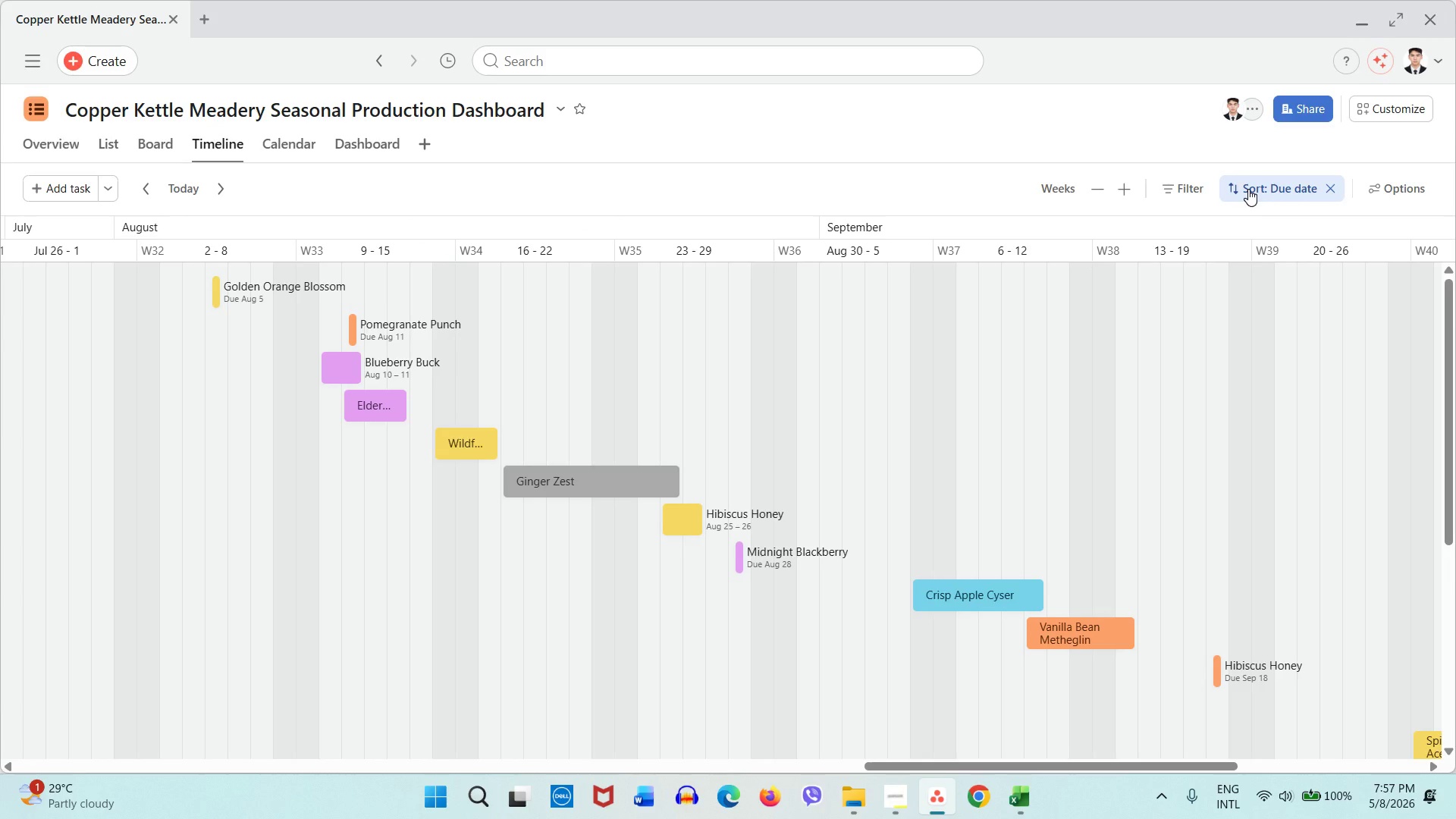 
left_click([1392, 196])
 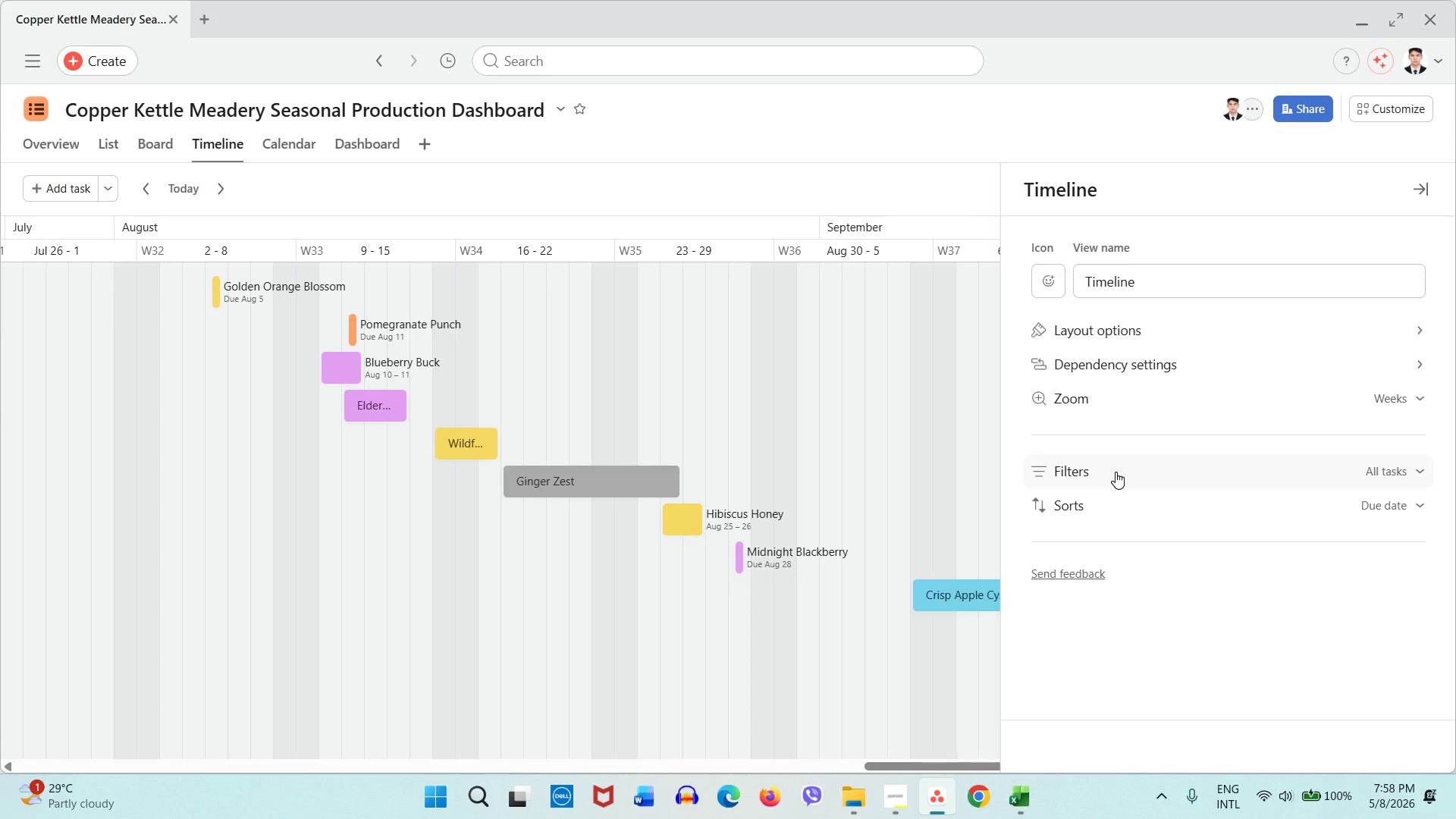 
wait(6.19)
 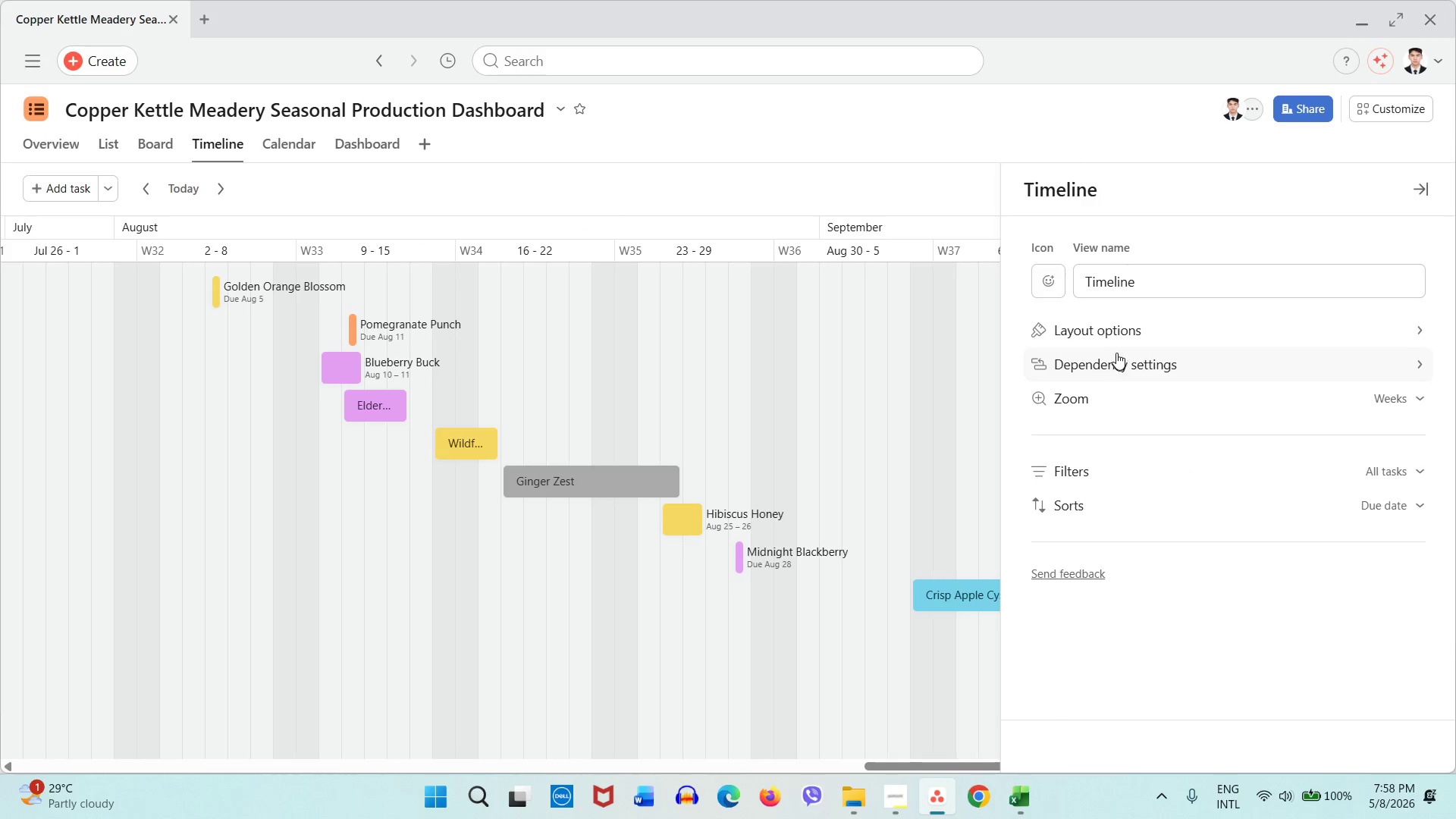 
left_click([1116, 472])
 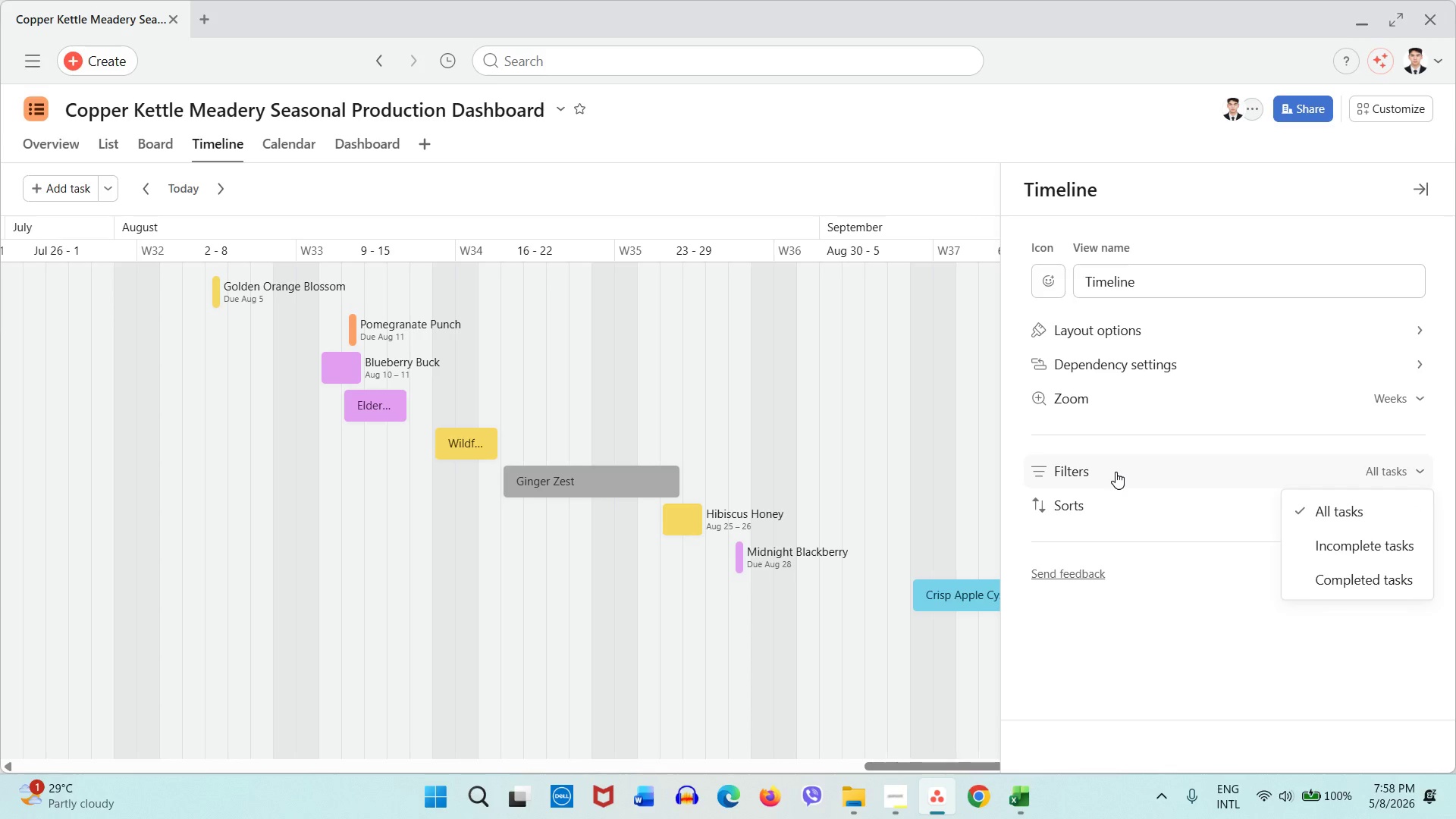 
left_click([1116, 472])
 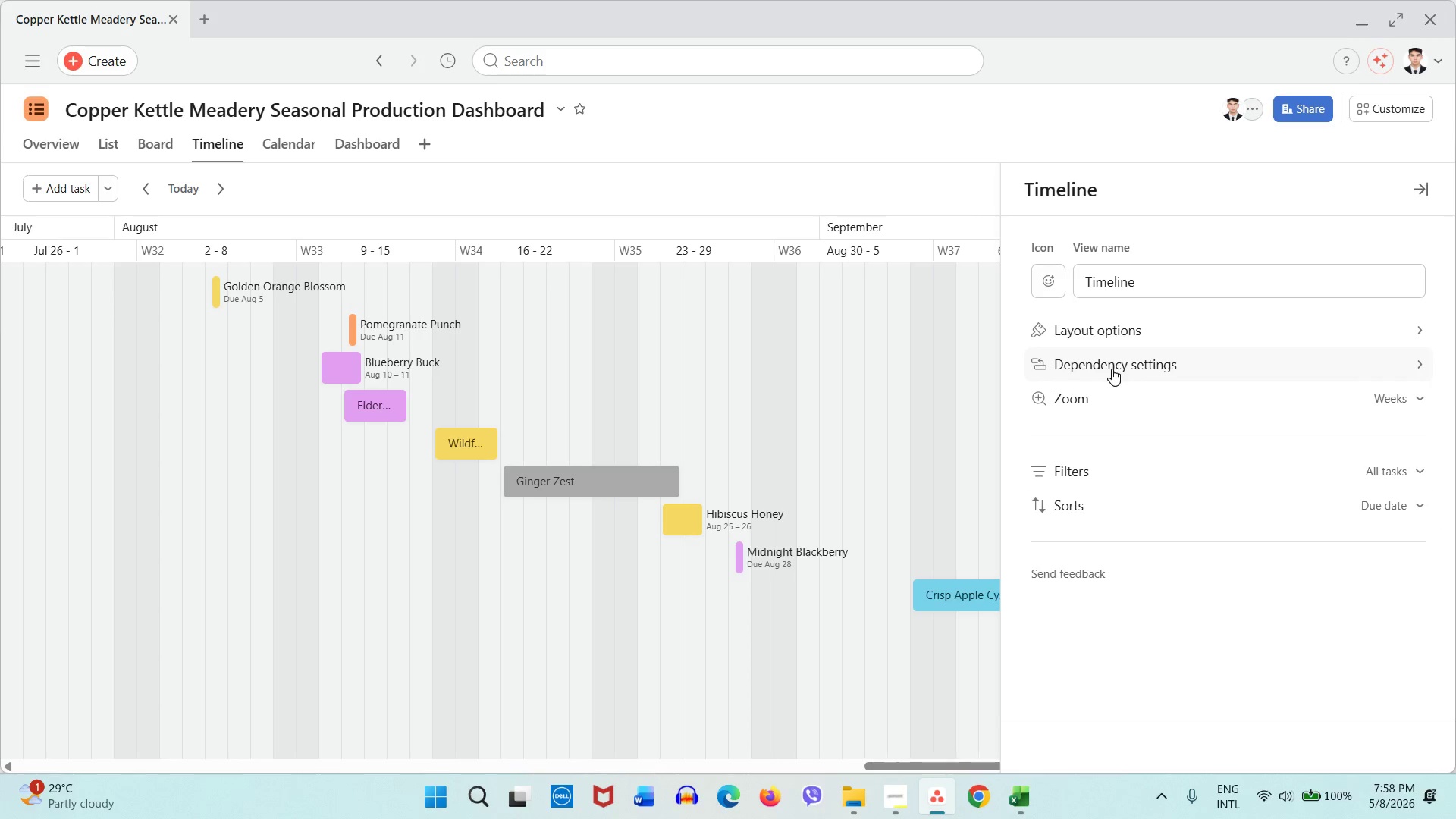 
left_click([1117, 334])
 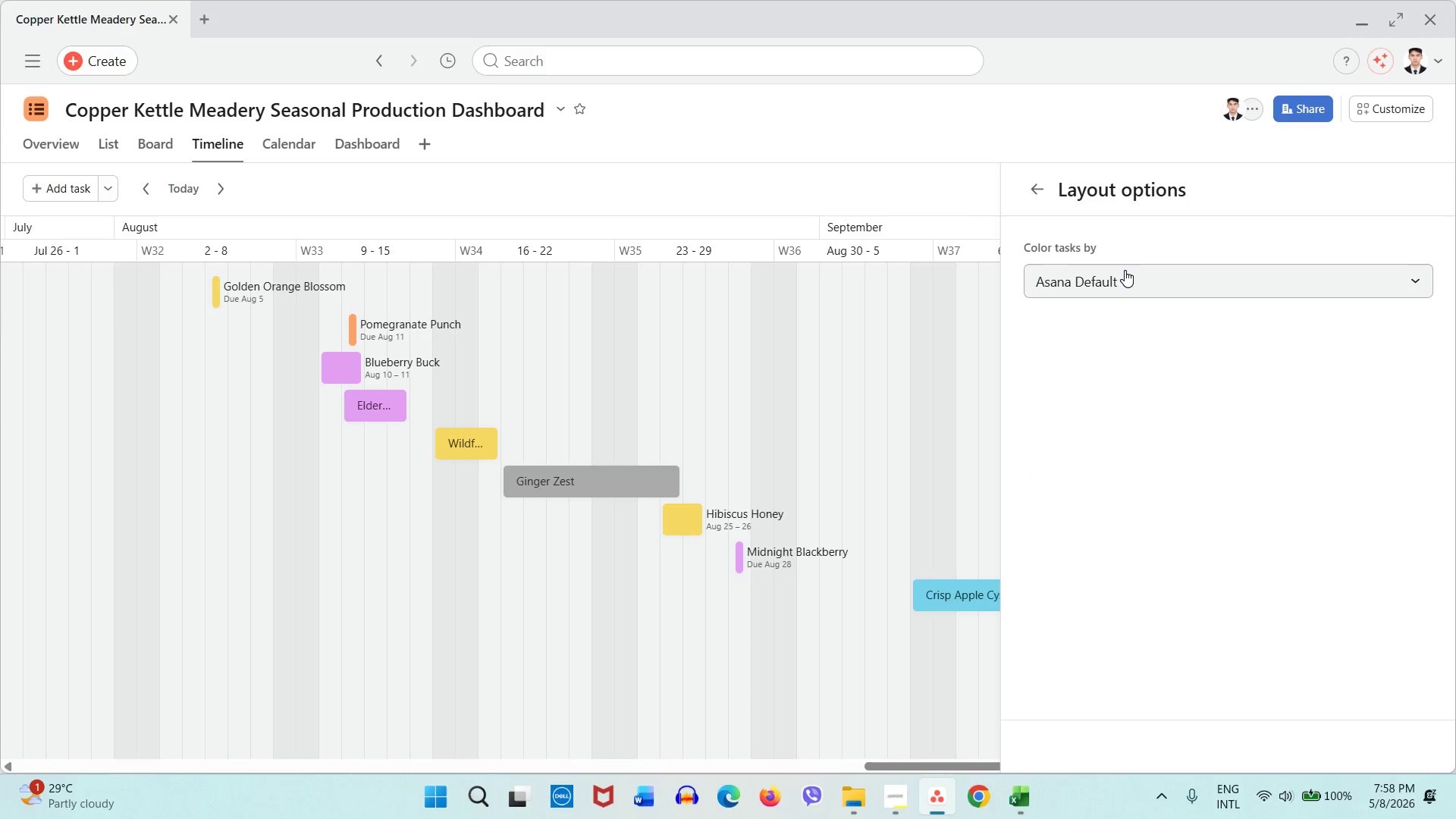 
left_click([1125, 270])
 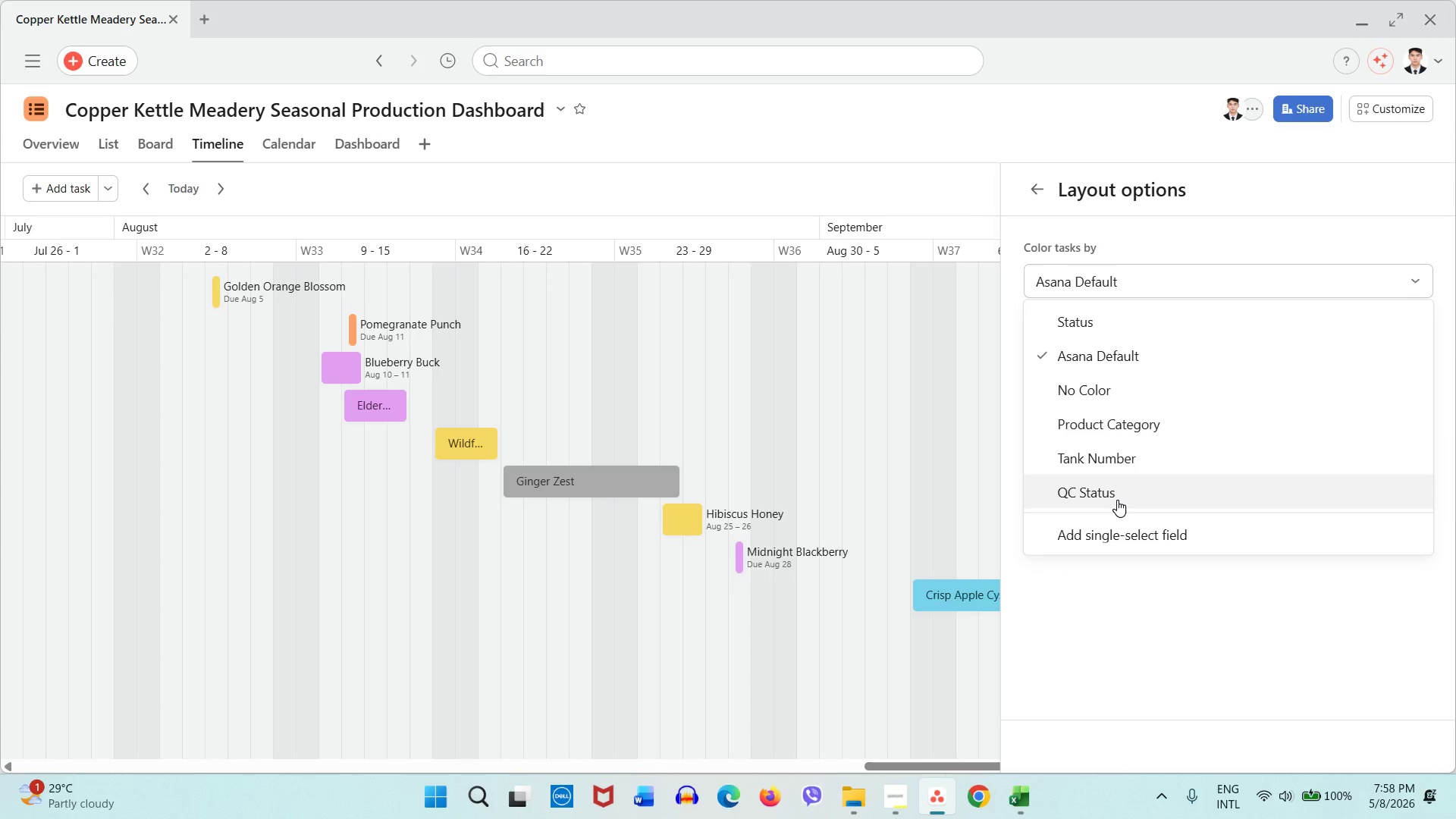 
left_click([1117, 491])
 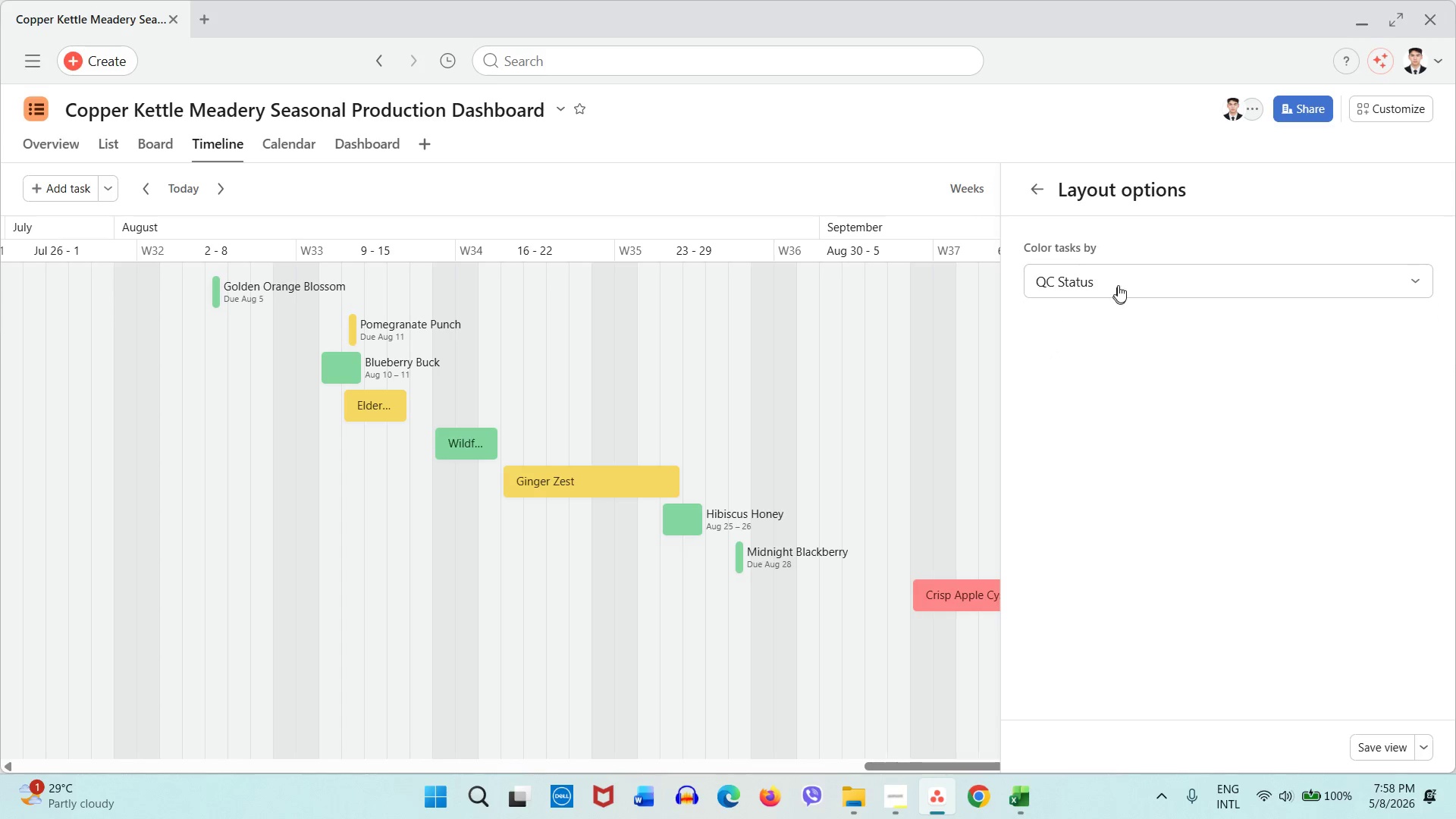 
left_click([1118, 285])
 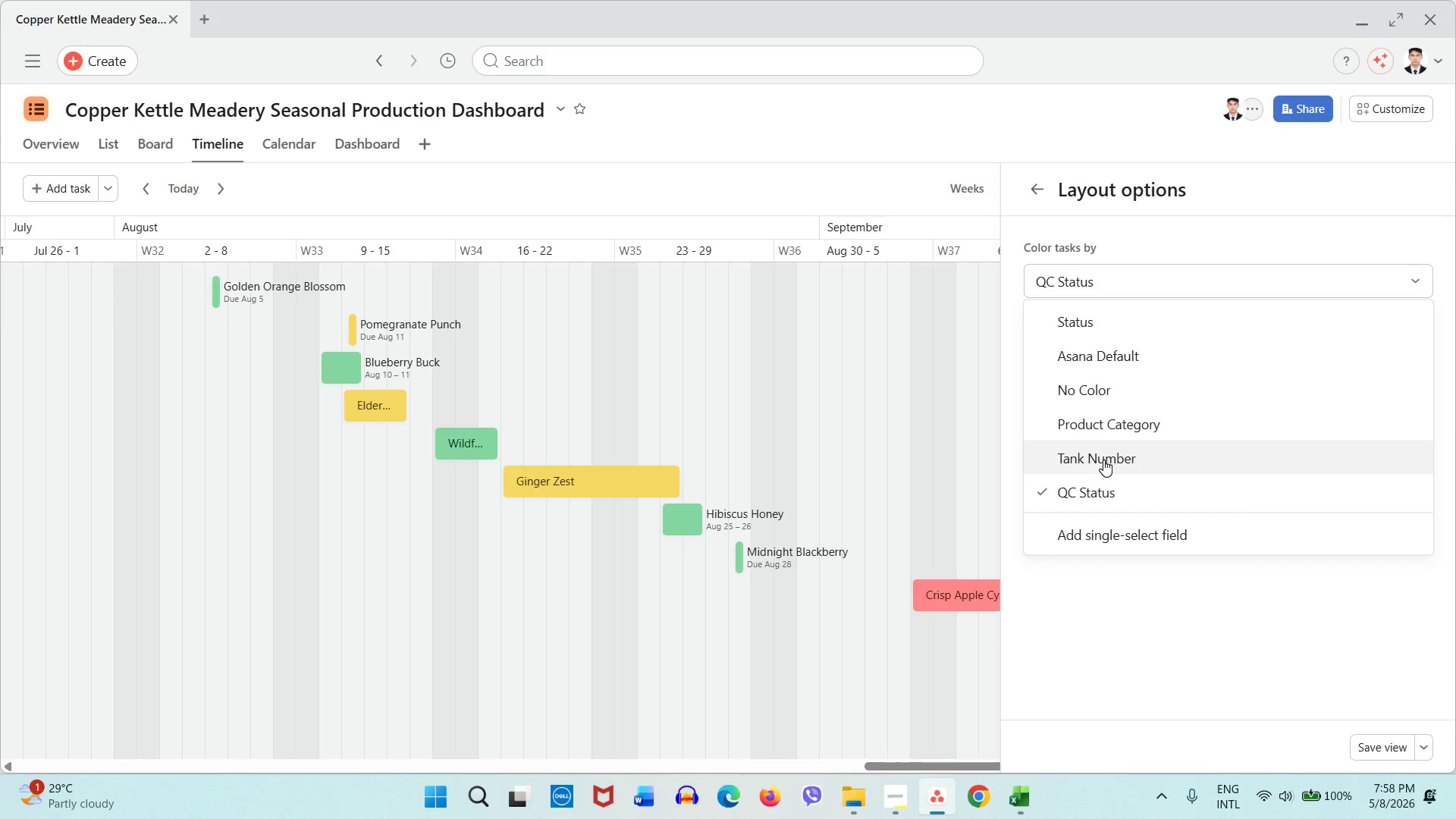 
left_click([1103, 460])
 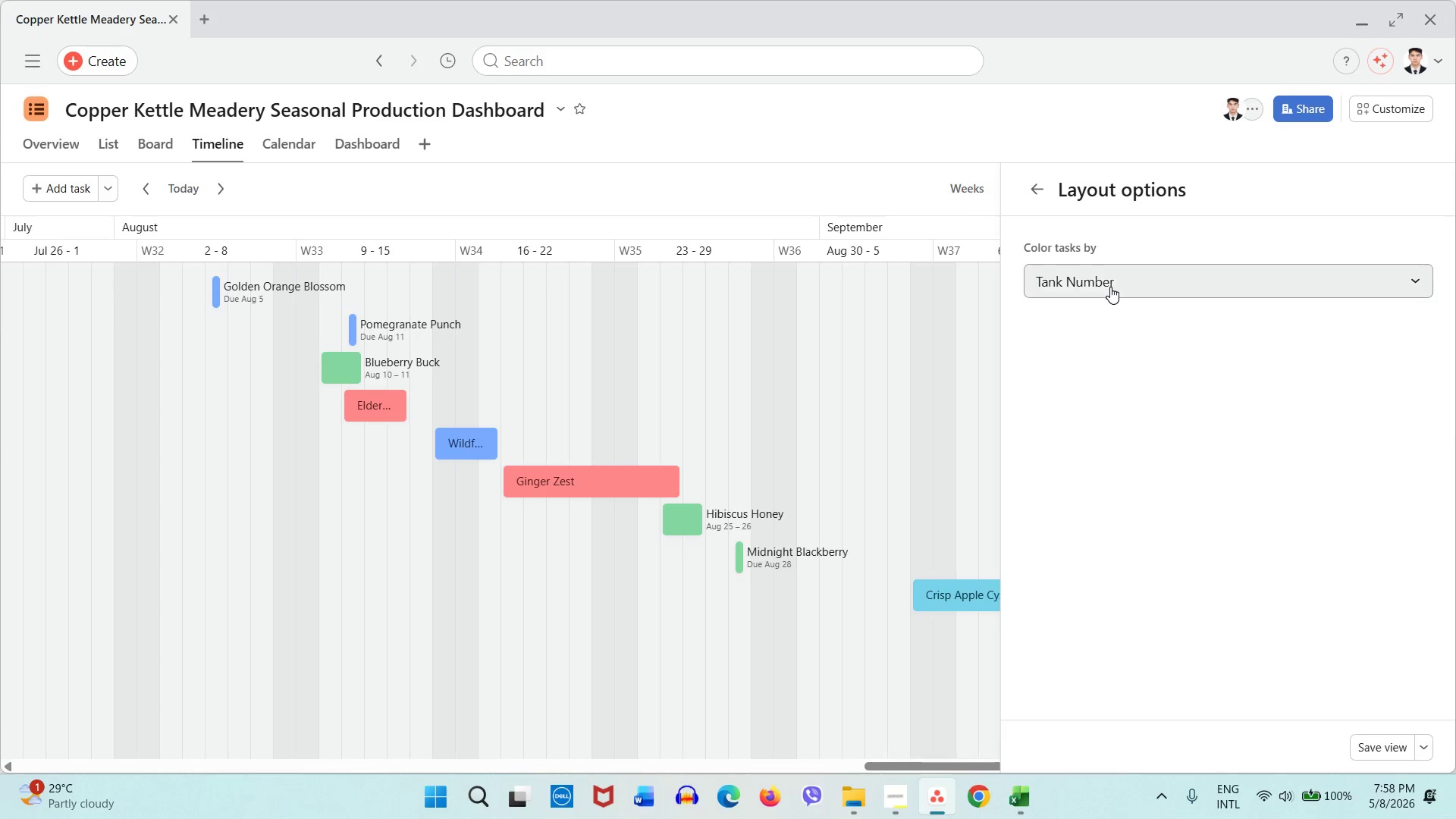 
left_click([1110, 287])
 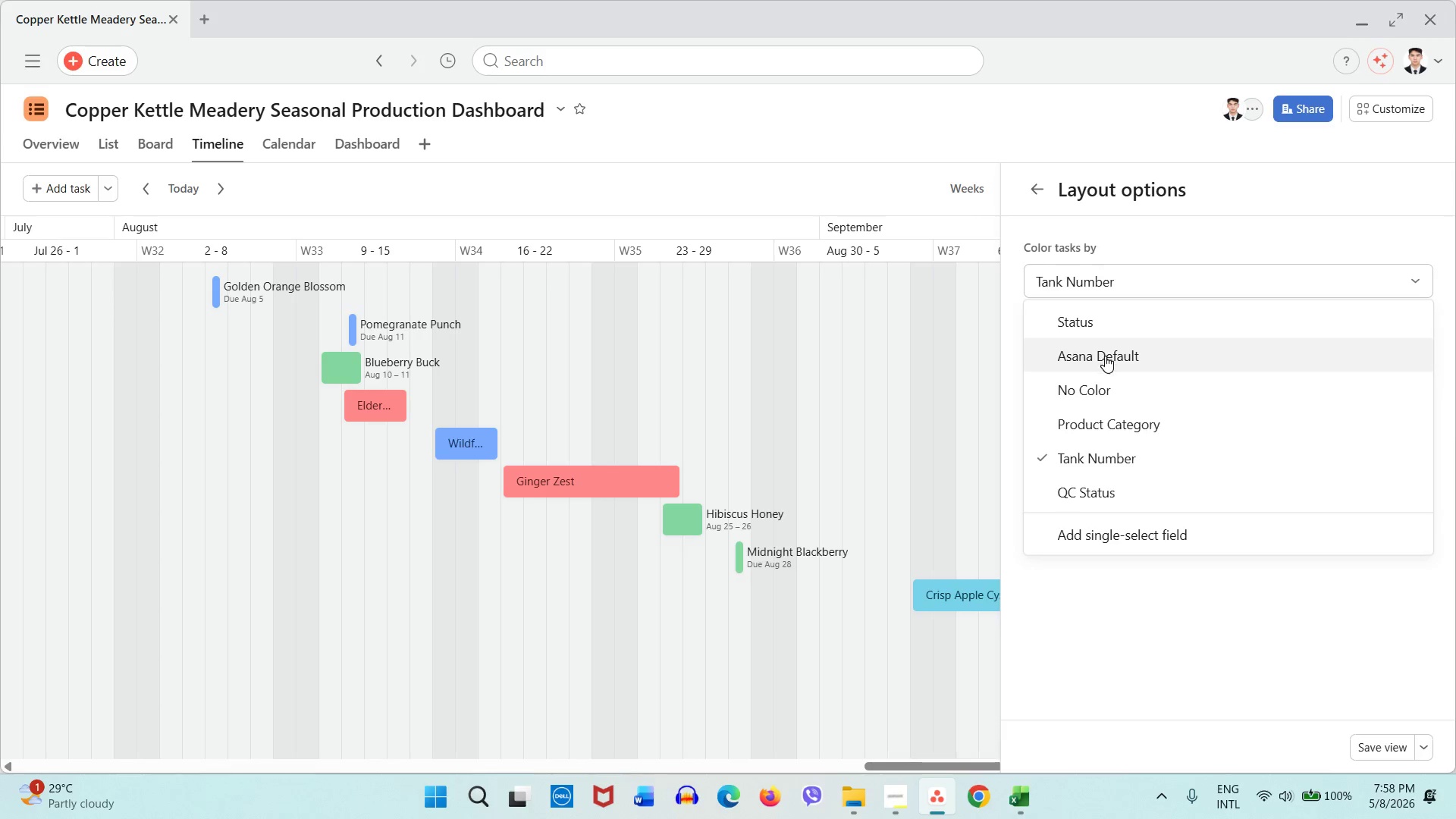 
left_click([1105, 356])
 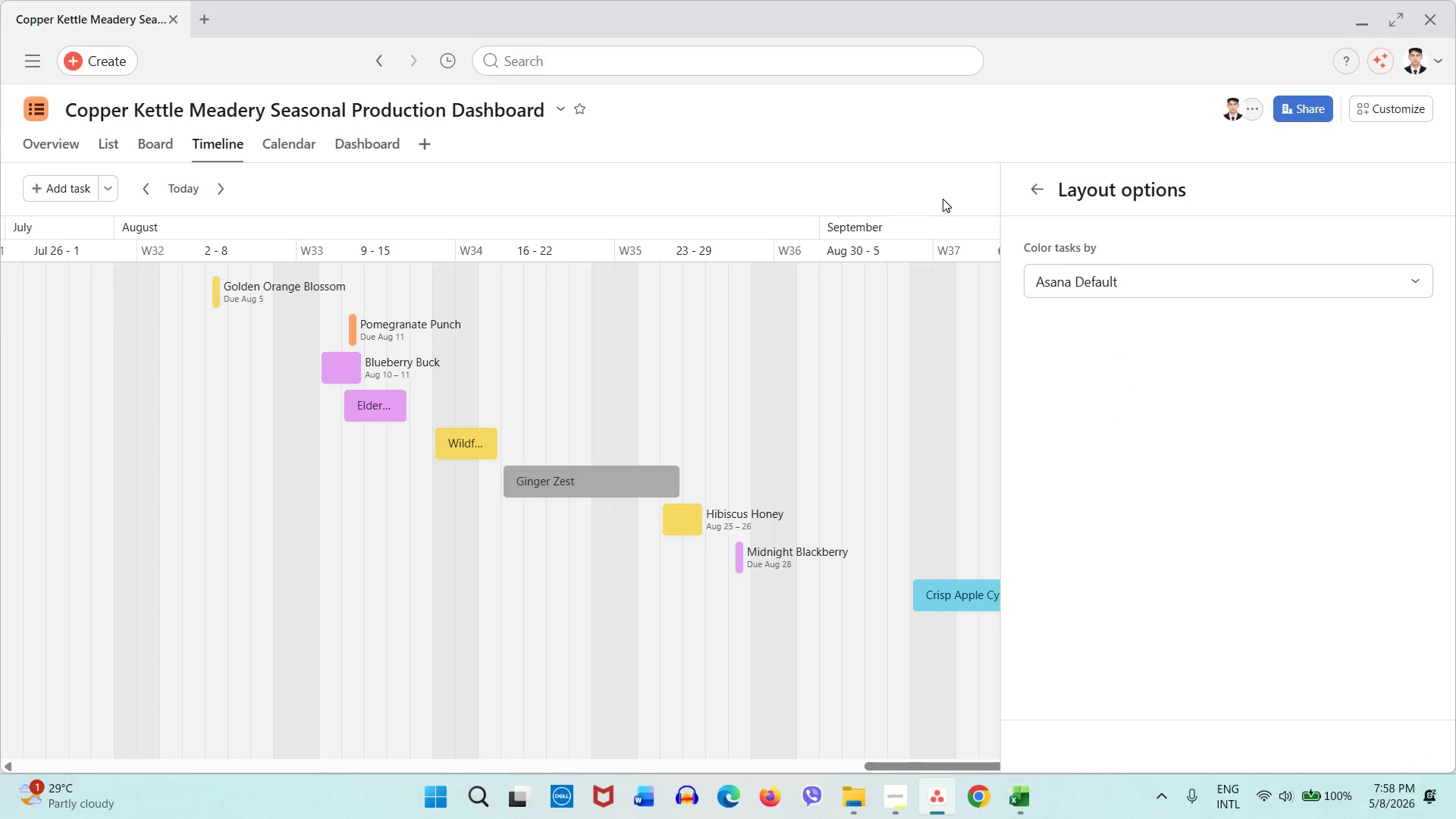 
left_click([943, 199])
 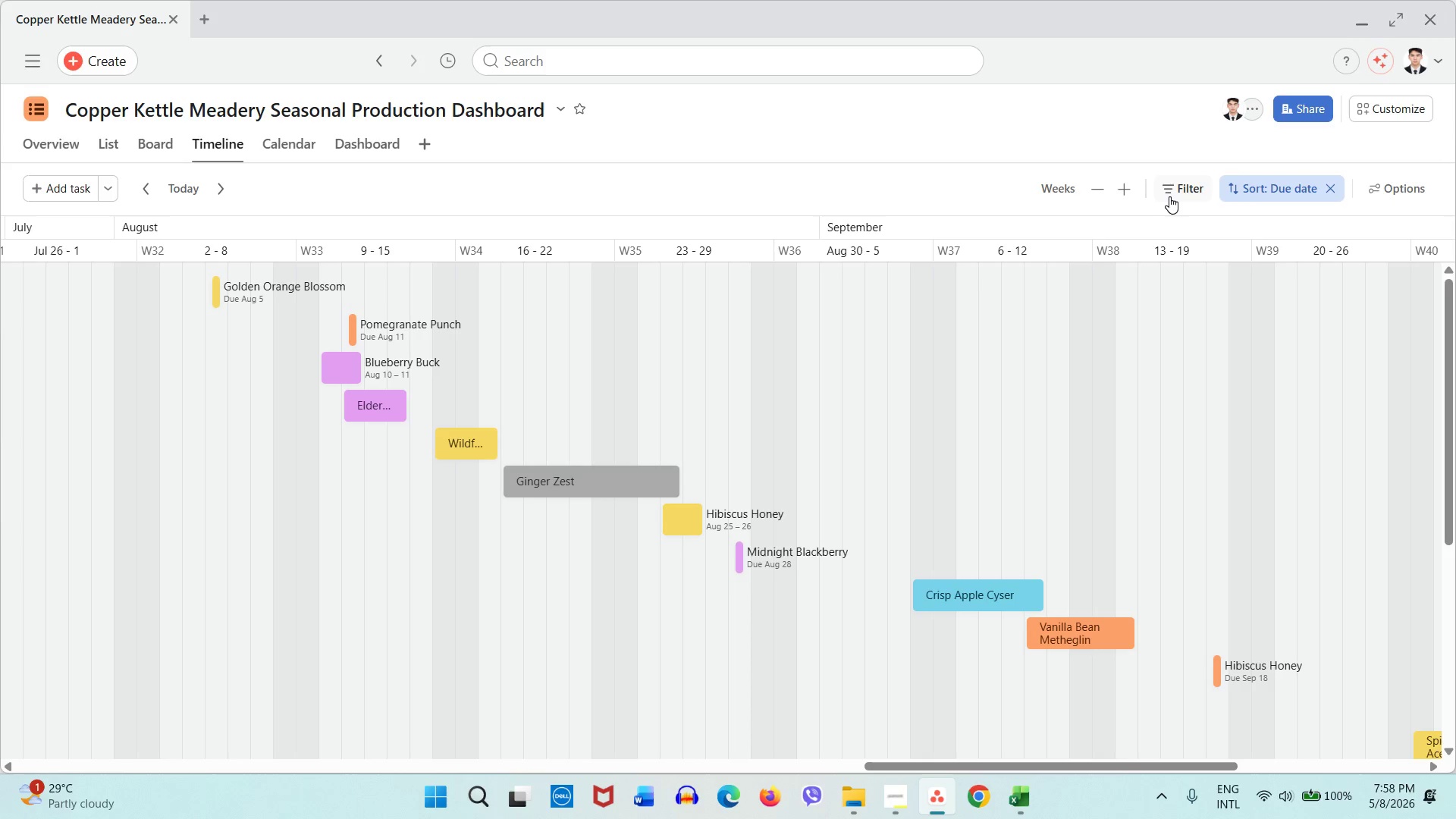 
left_click([1170, 196])
 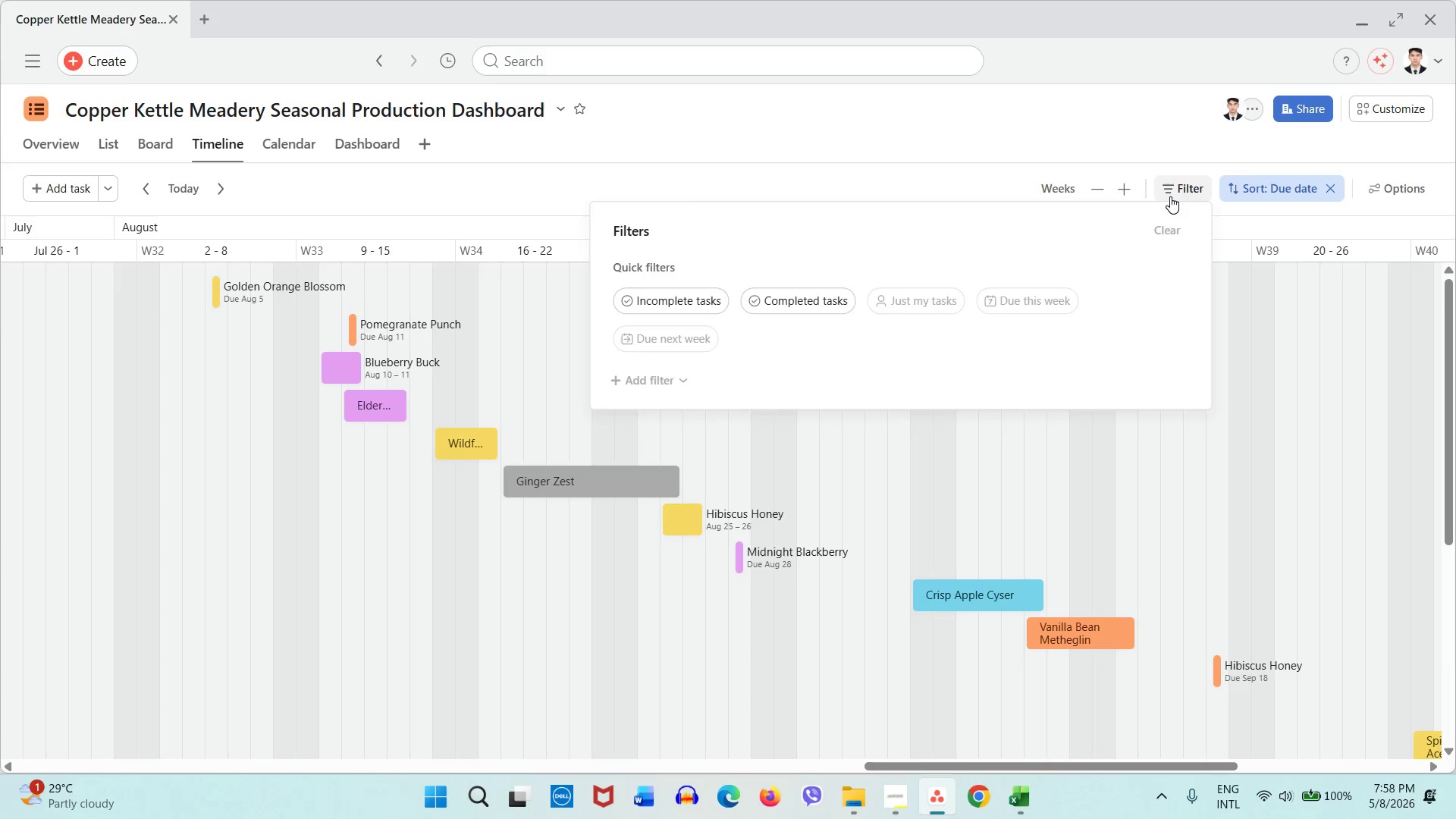 
left_click([1170, 196])
 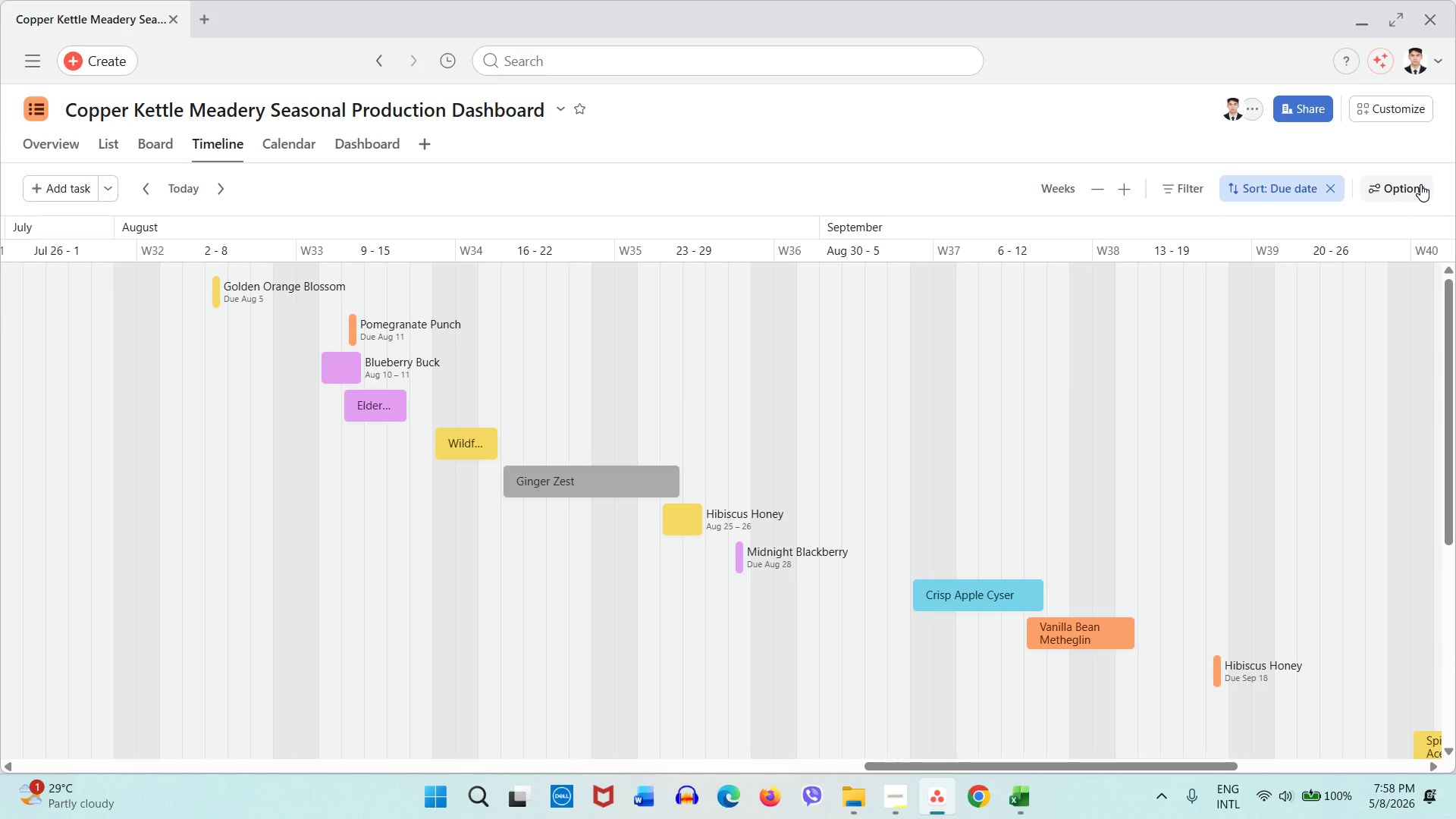 
left_click([1420, 184])
 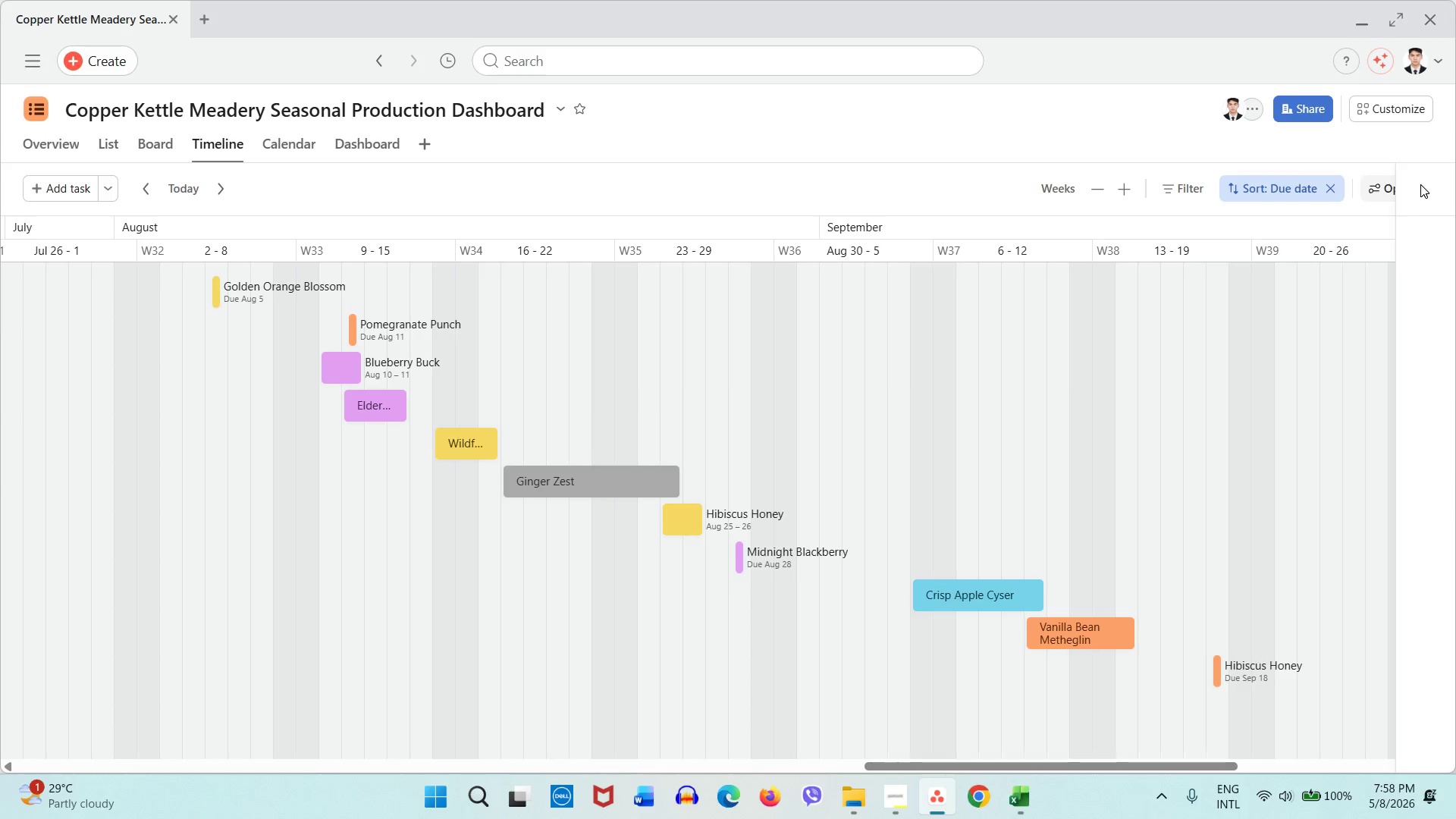 
mouse_move([1399, 199])
 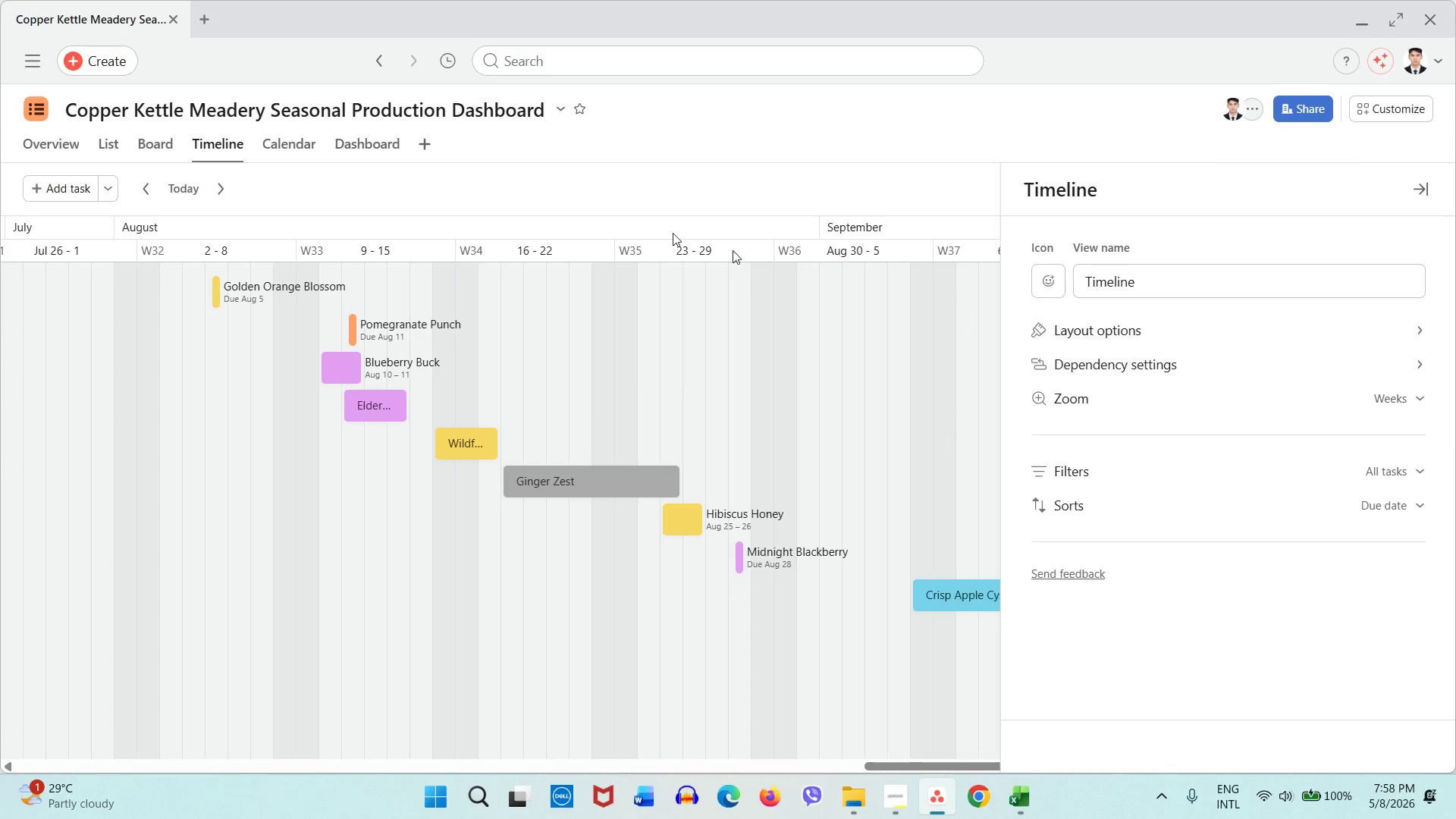 
left_click([602, 199])
 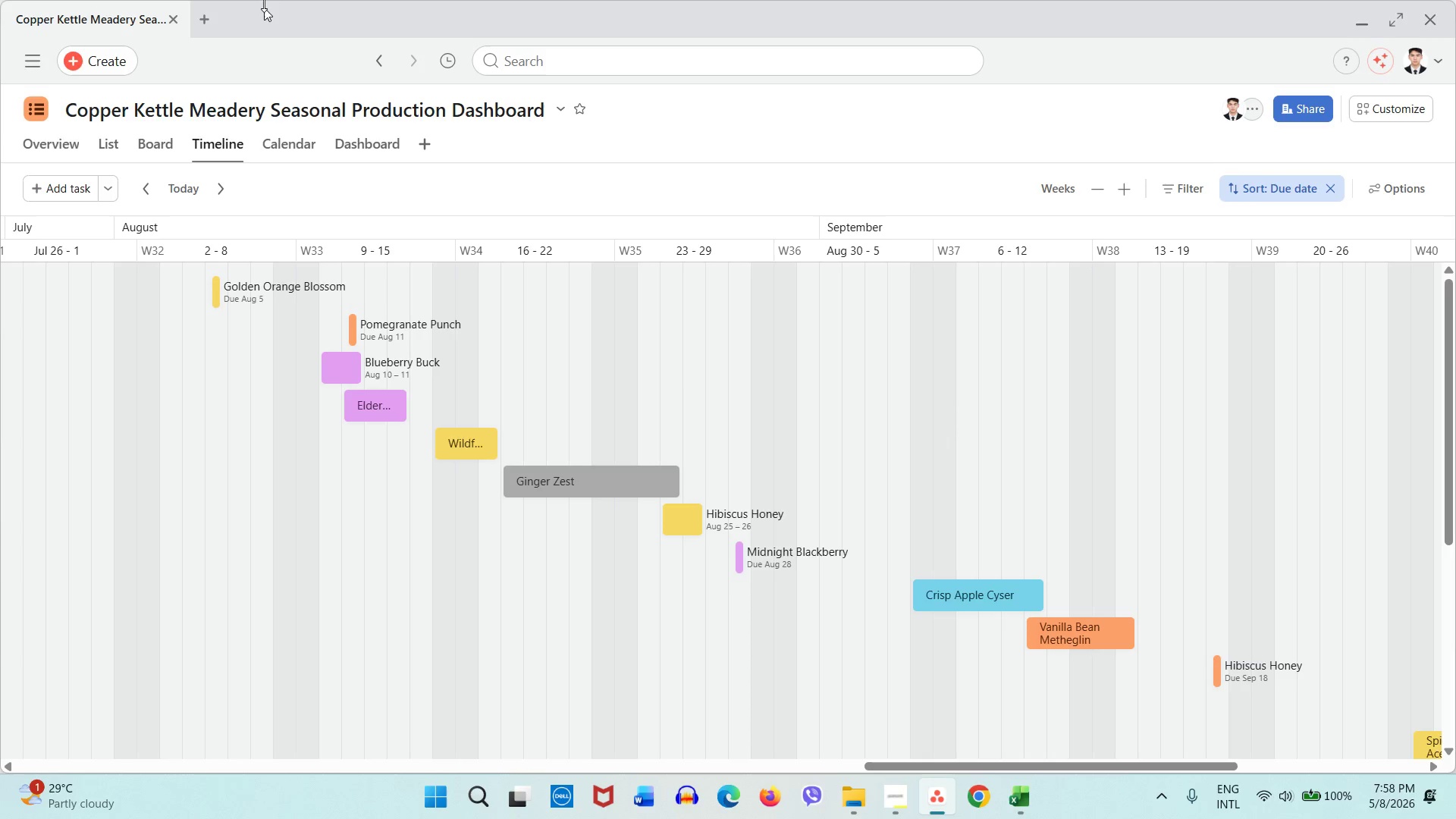 
left_click([303, 149])
 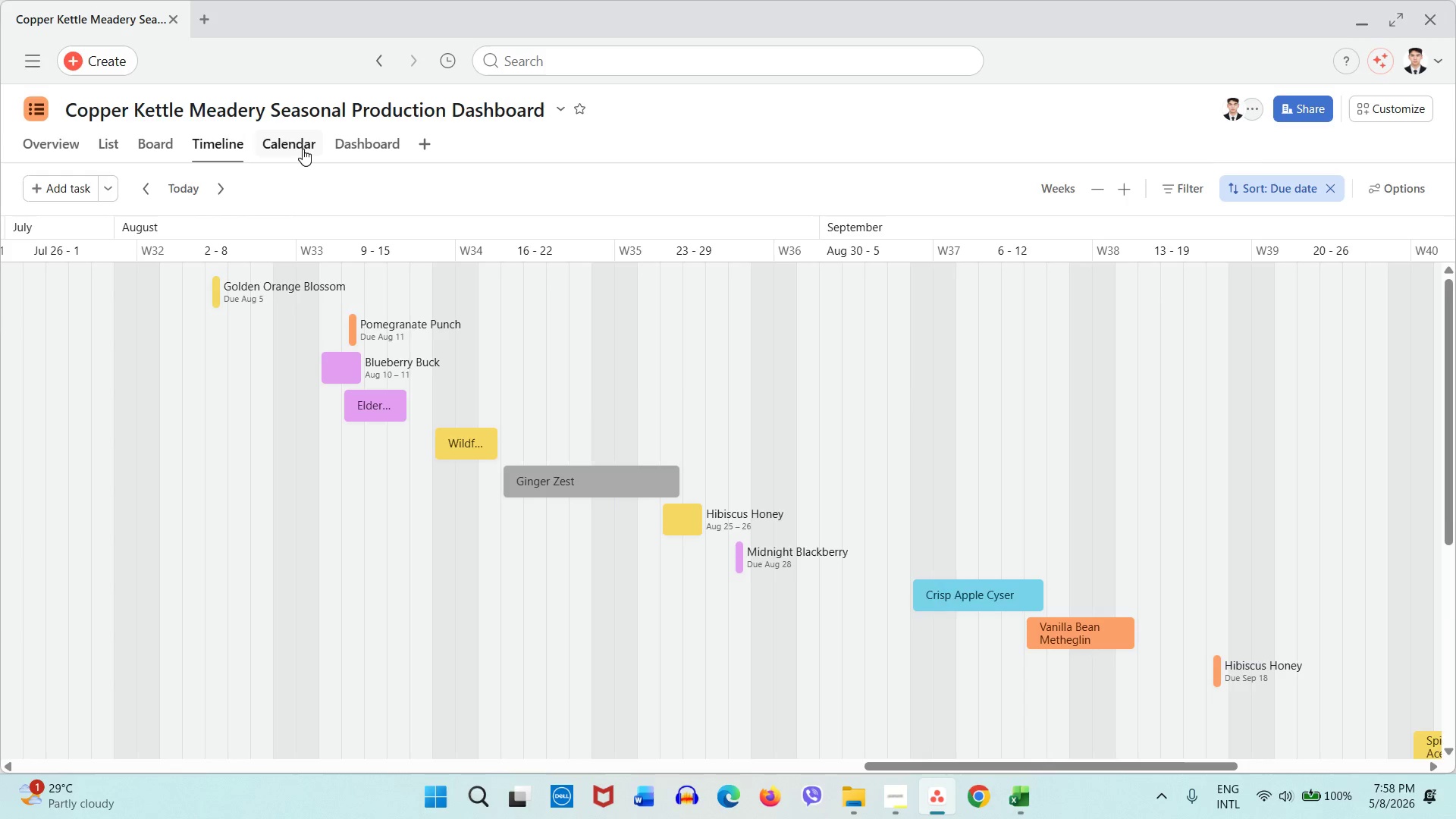 
mouse_move([336, 160])
 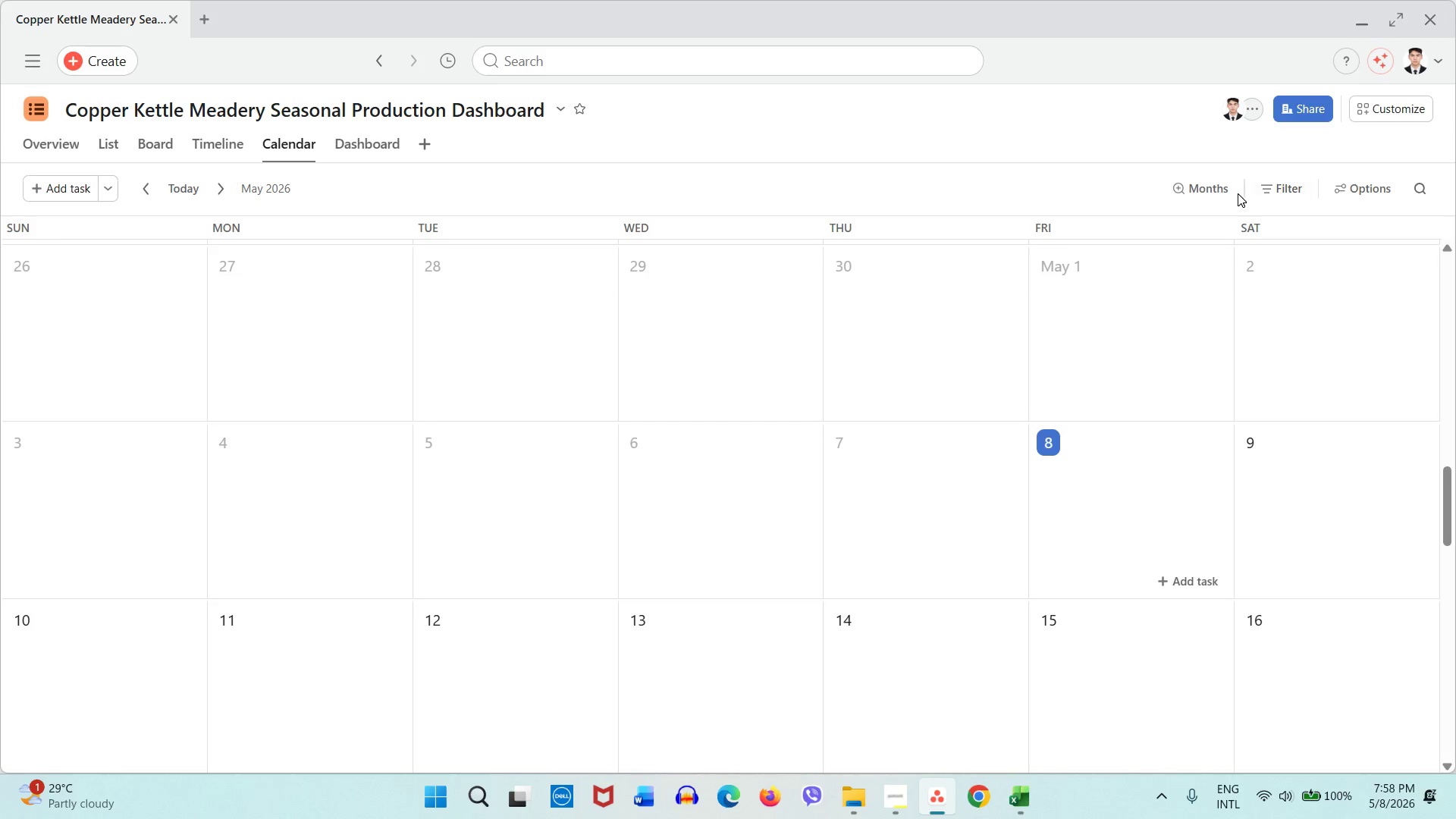 
left_click([1273, 192])
 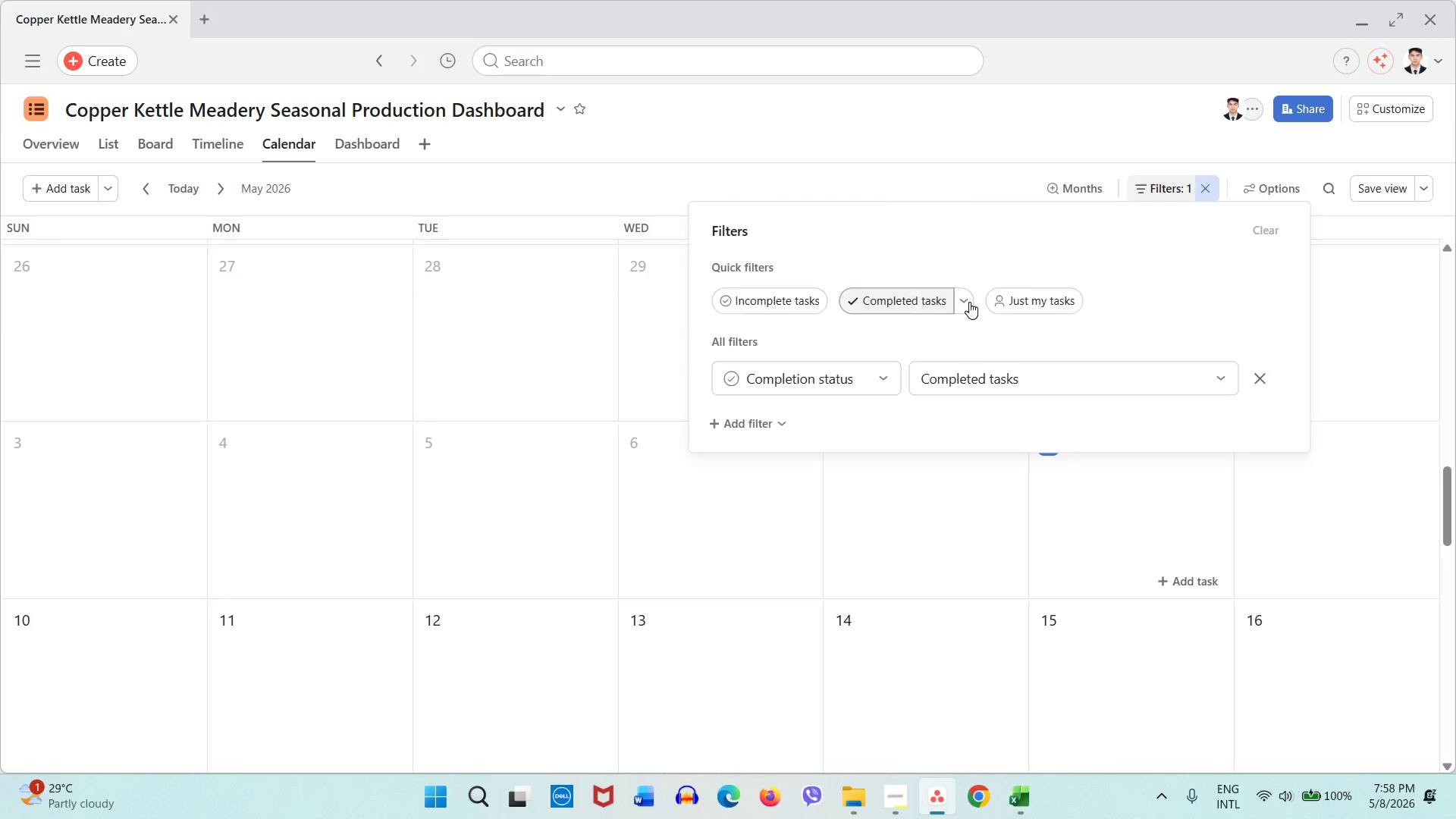 
left_click([767, 306])
 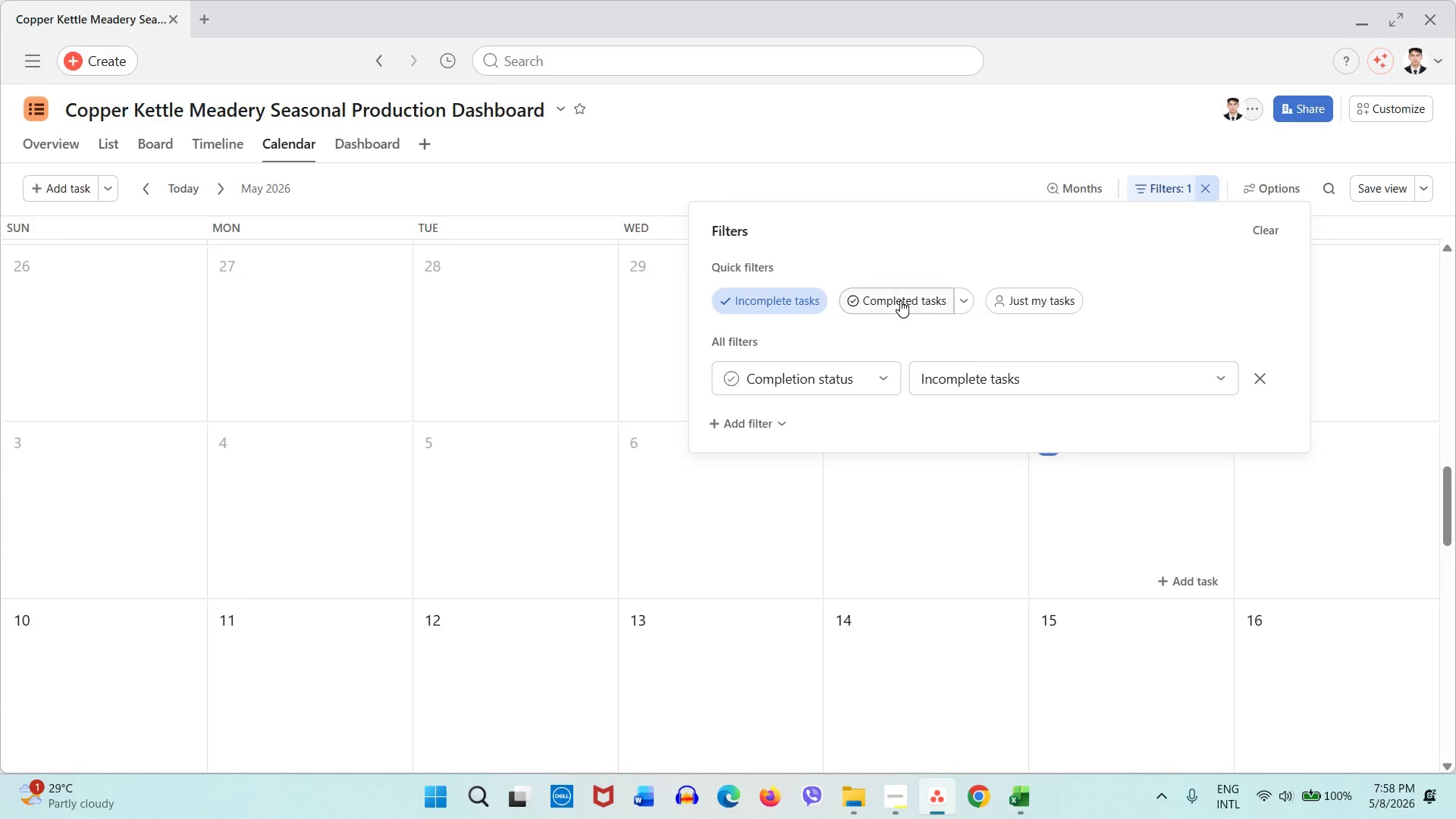 
left_click([900, 300])
 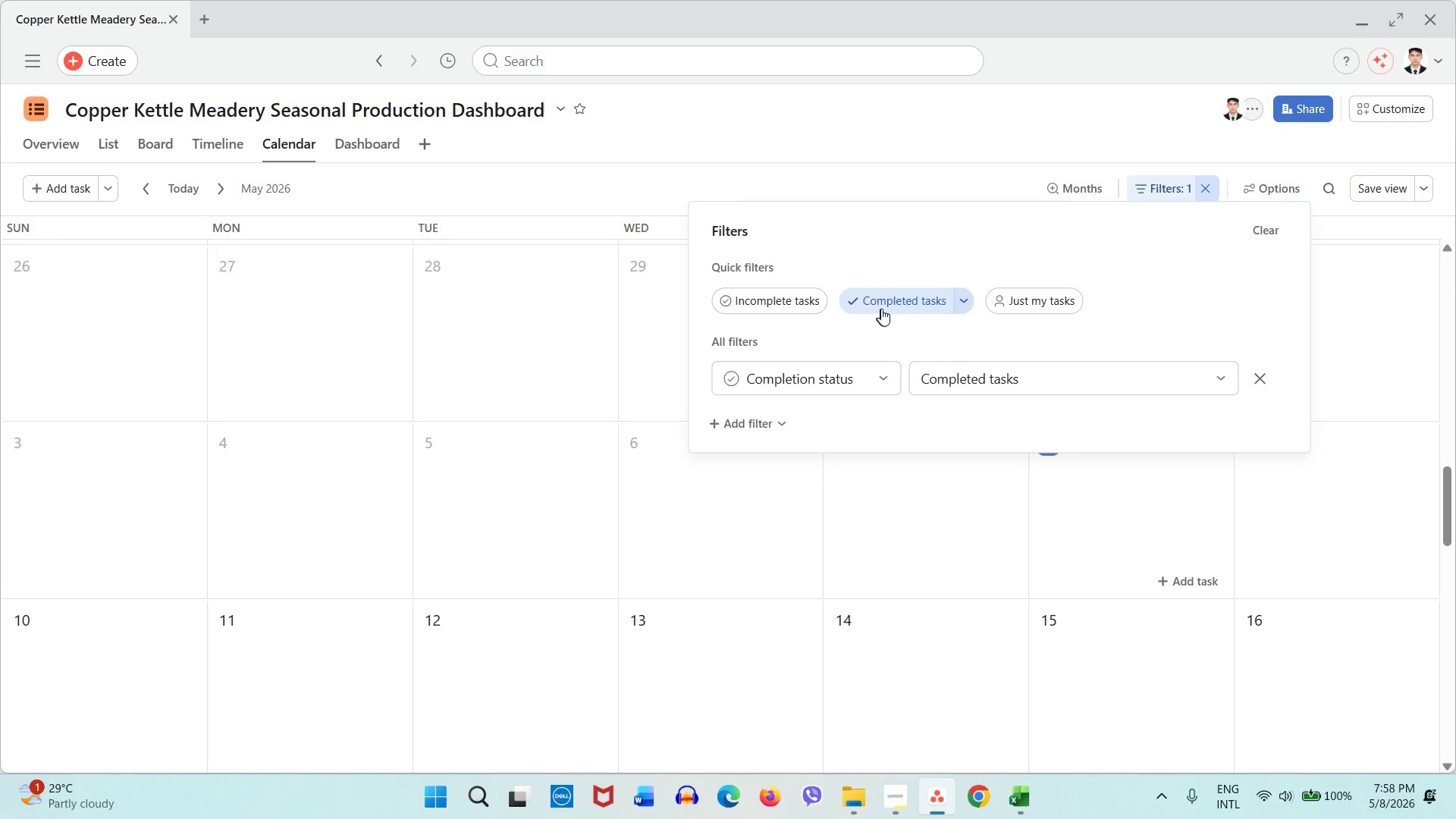 
left_click([884, 309])
 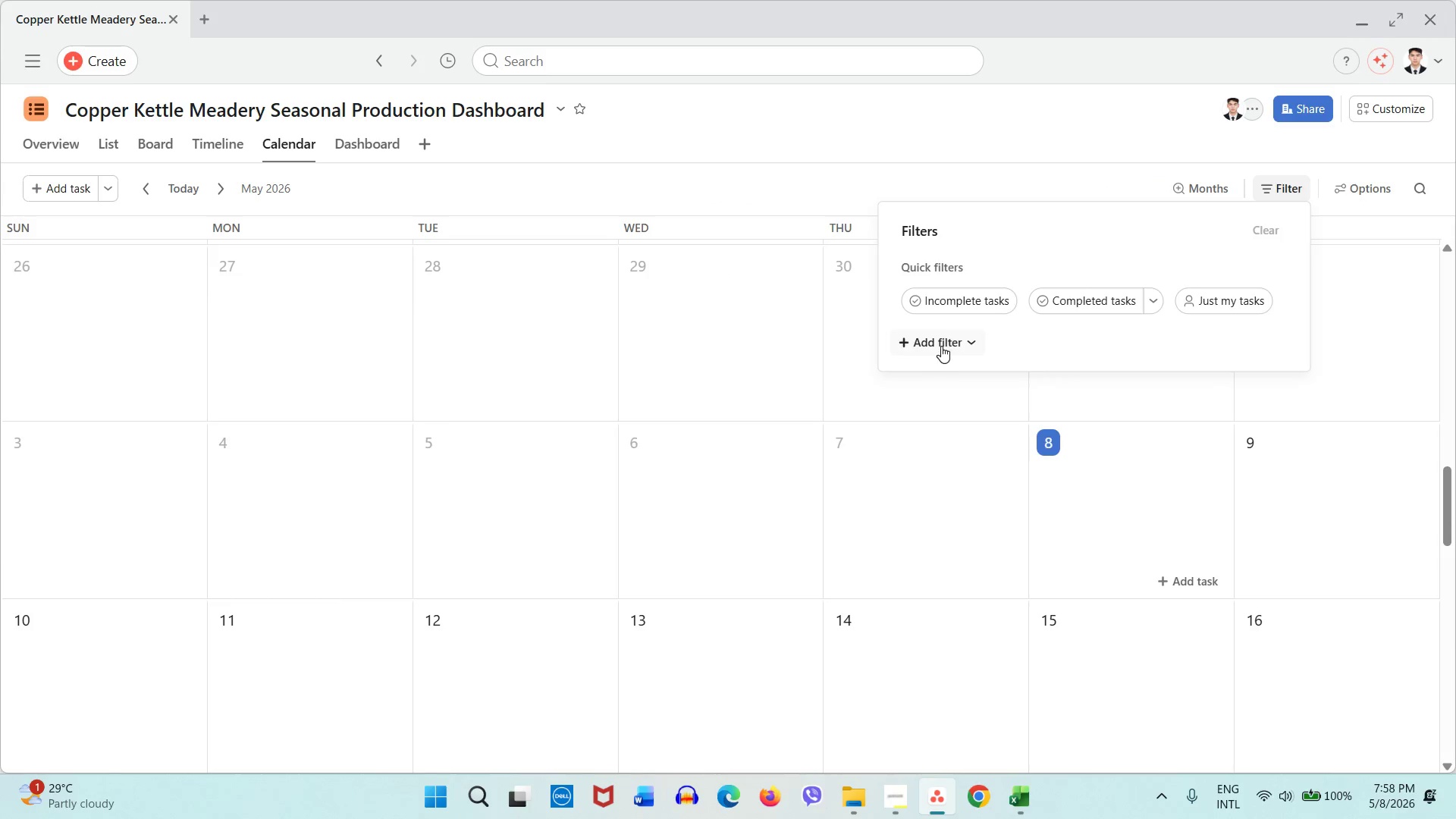 
left_click([941, 346])
 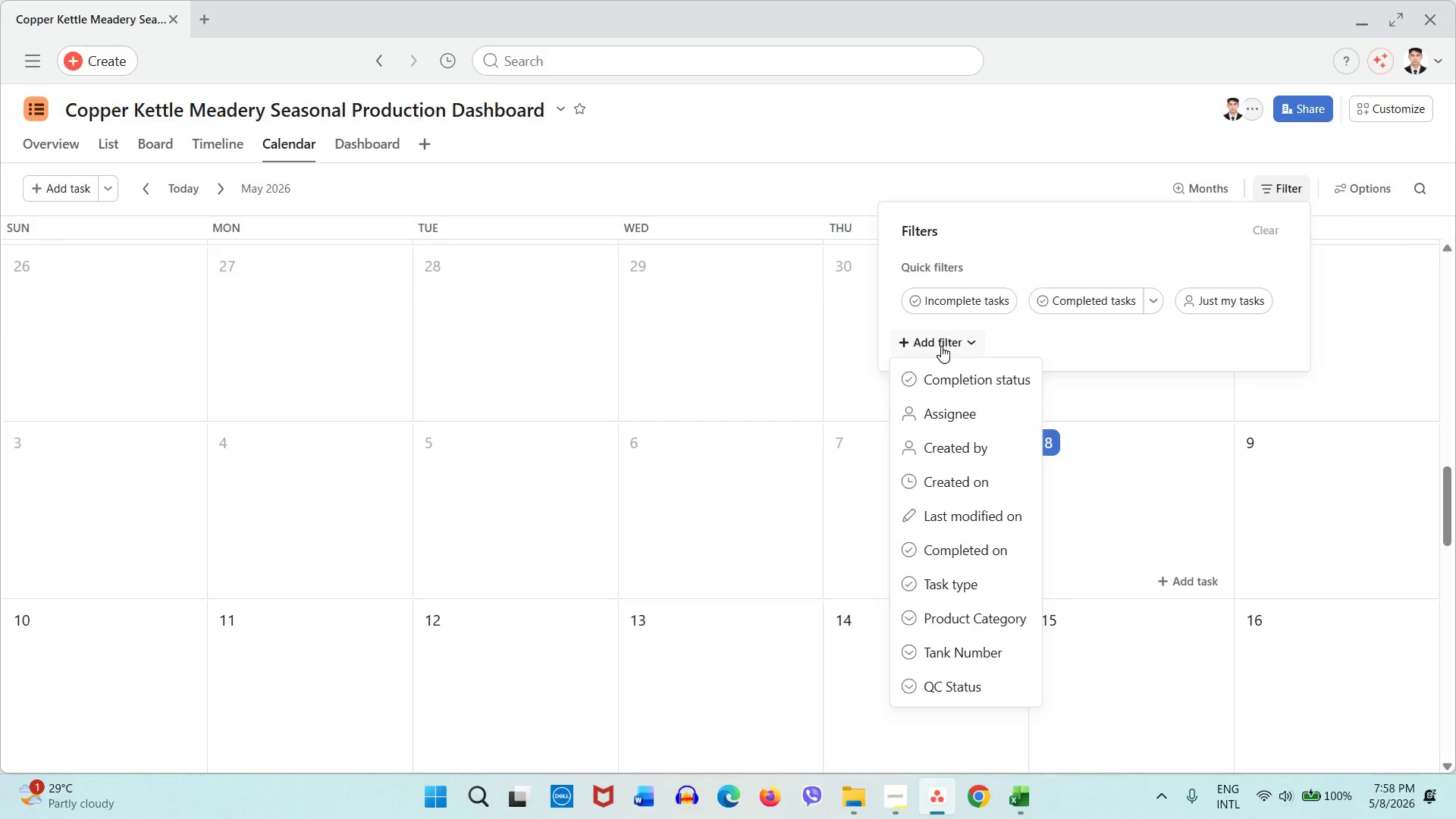 
scroll: coordinate [962, 439], scroll_direction: up, amount: 2.0
 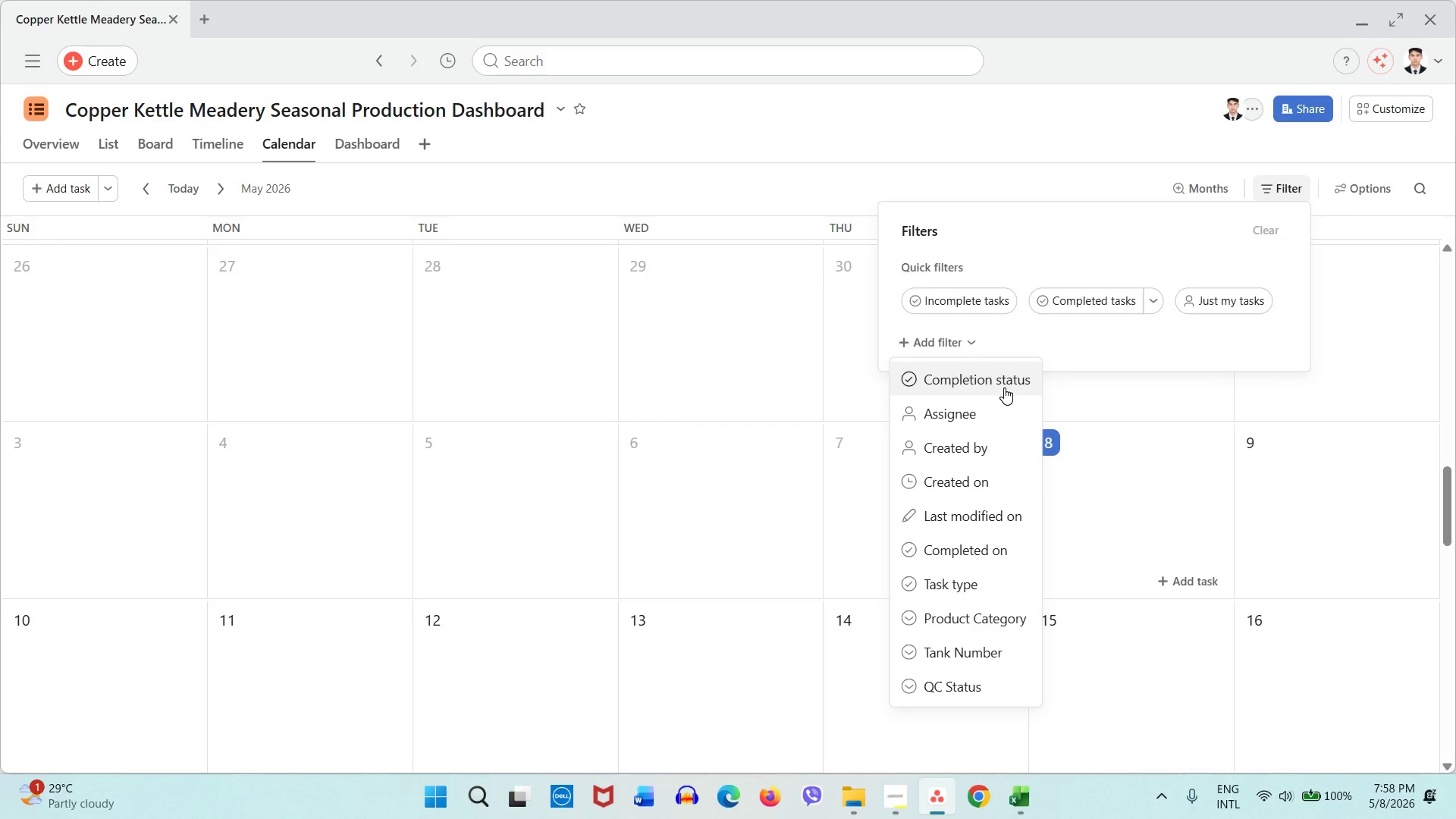 
left_click([1004, 388])
 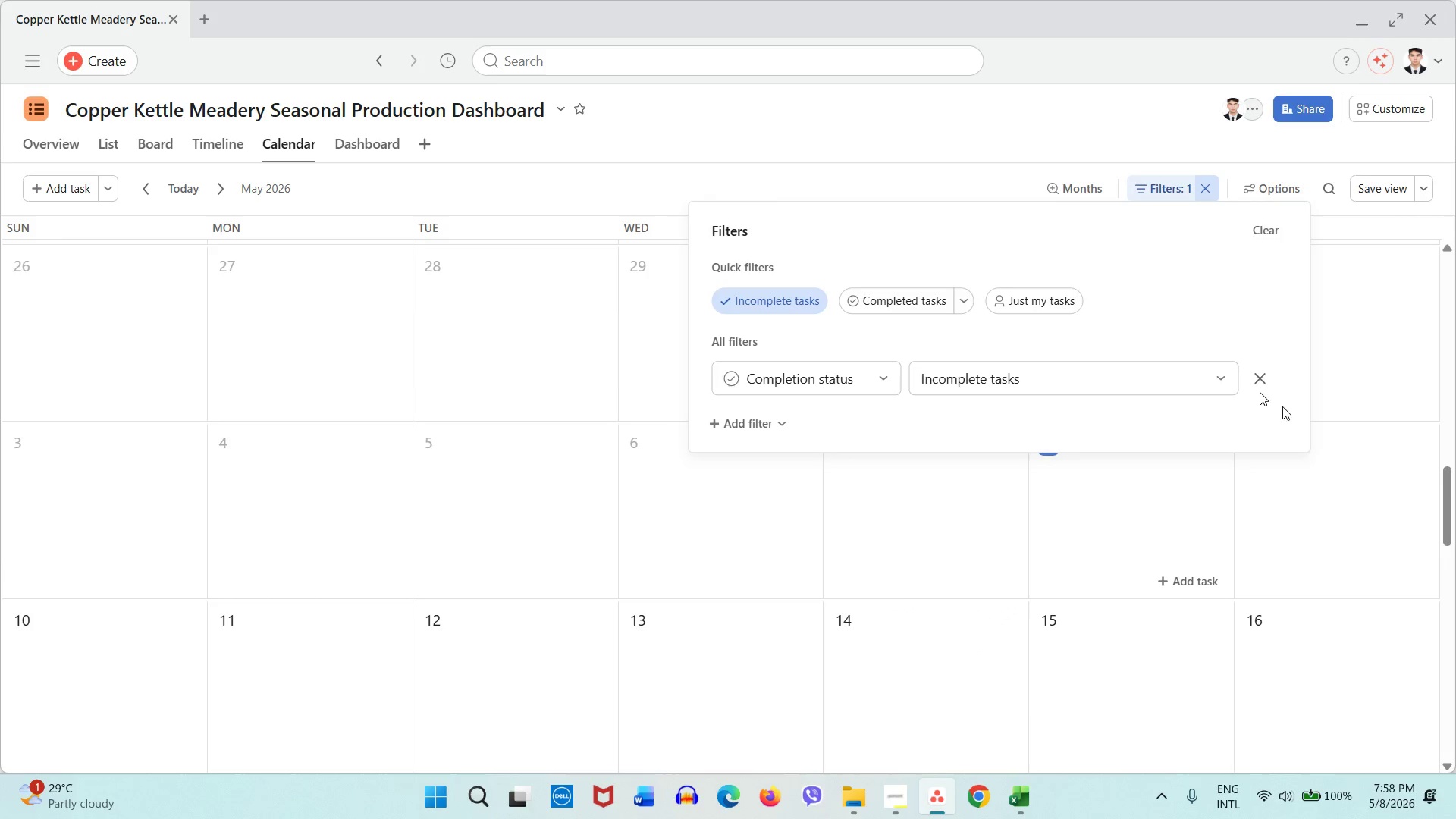 
left_click([1131, 375])
 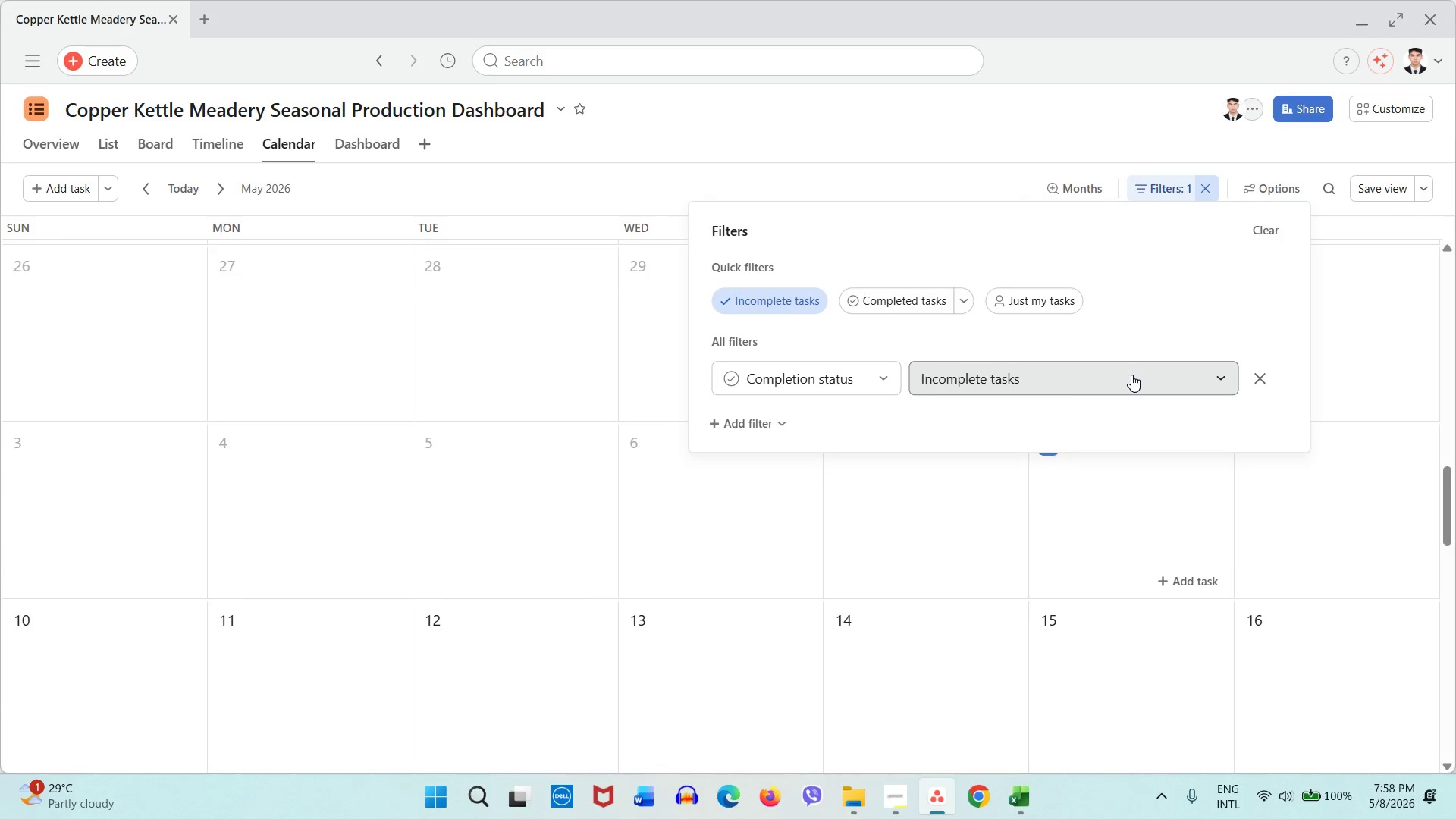 
left_click([1131, 375])
 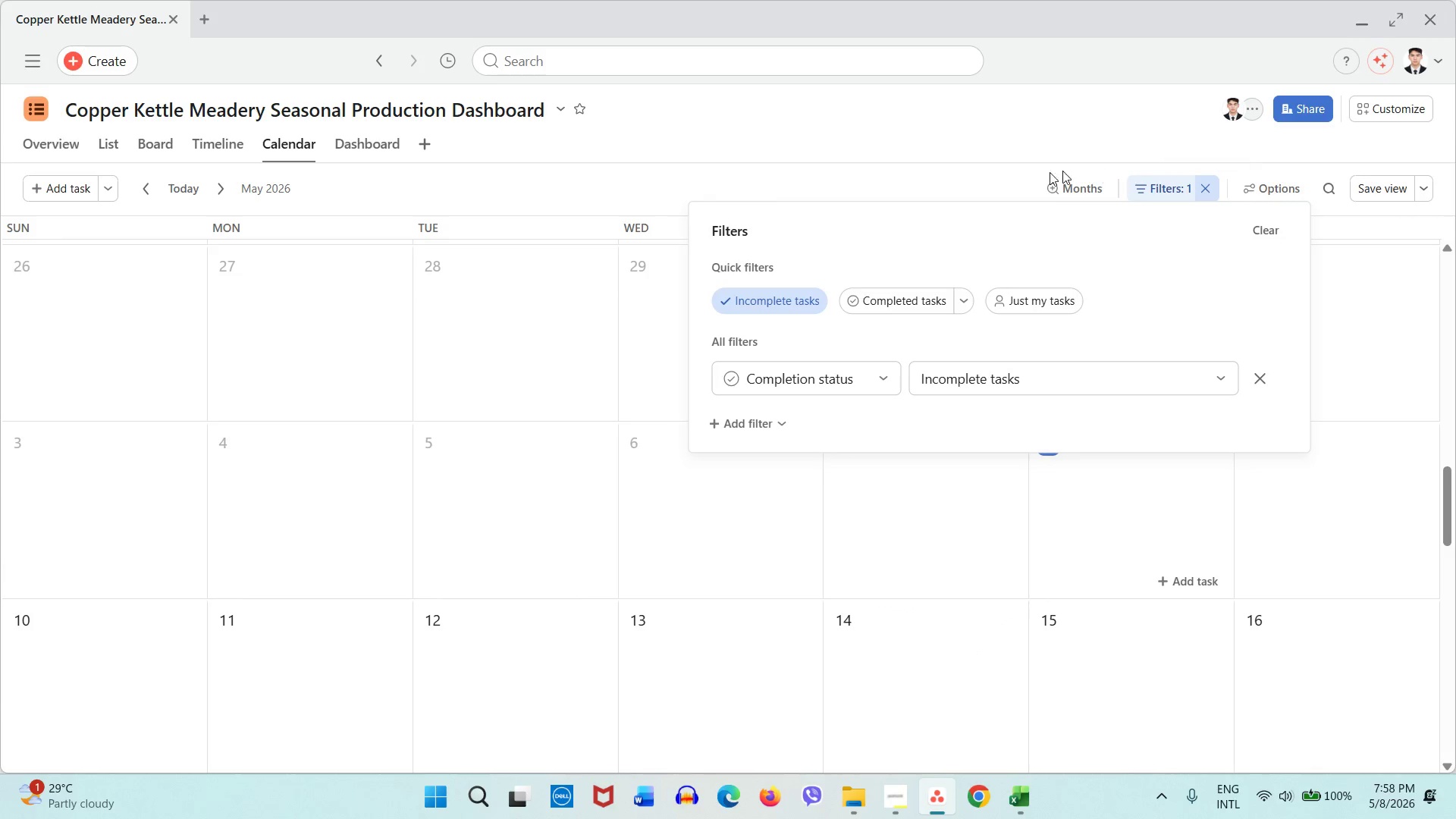 
left_click([996, 175])
 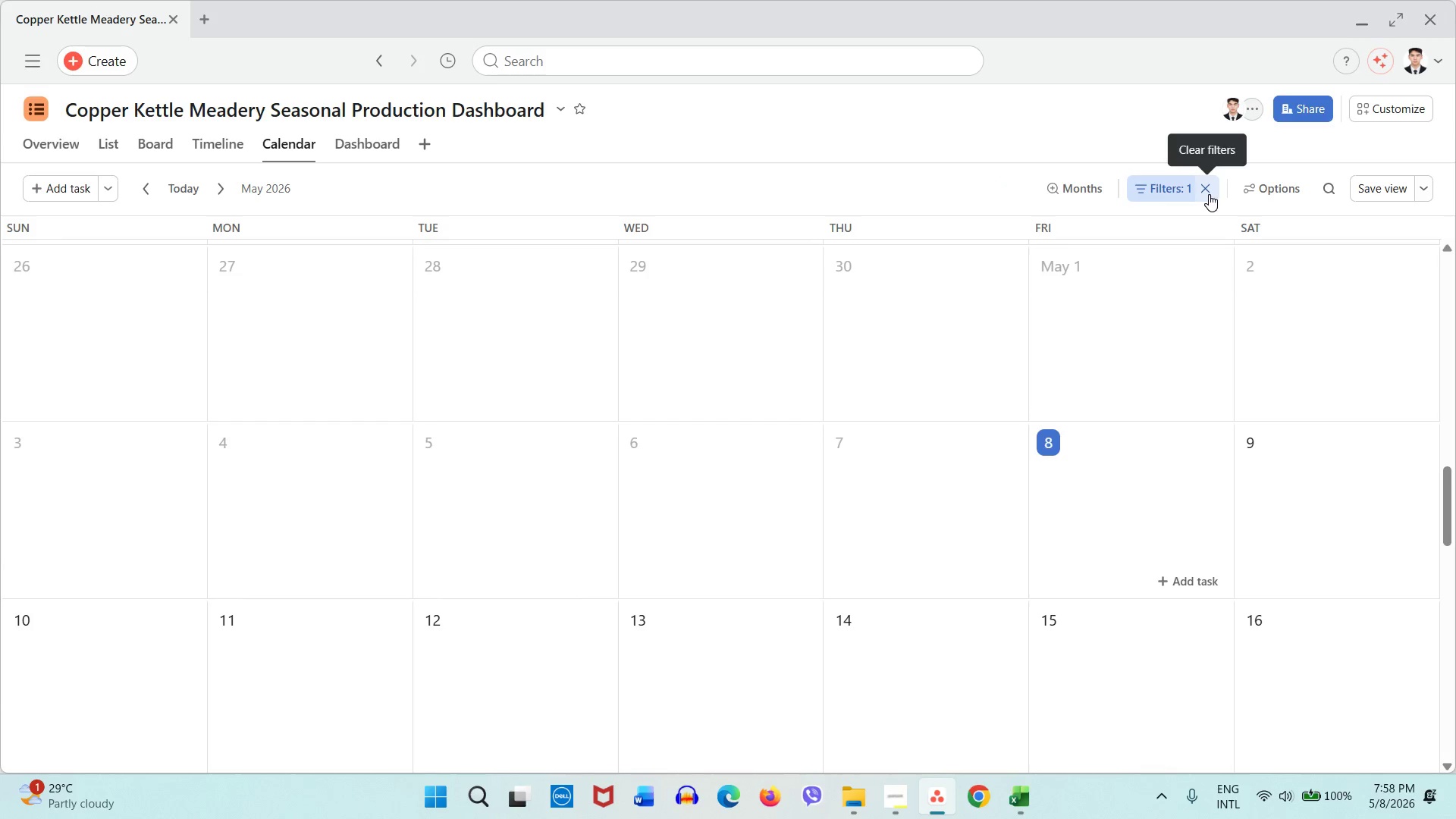 
left_click([1209, 194])
 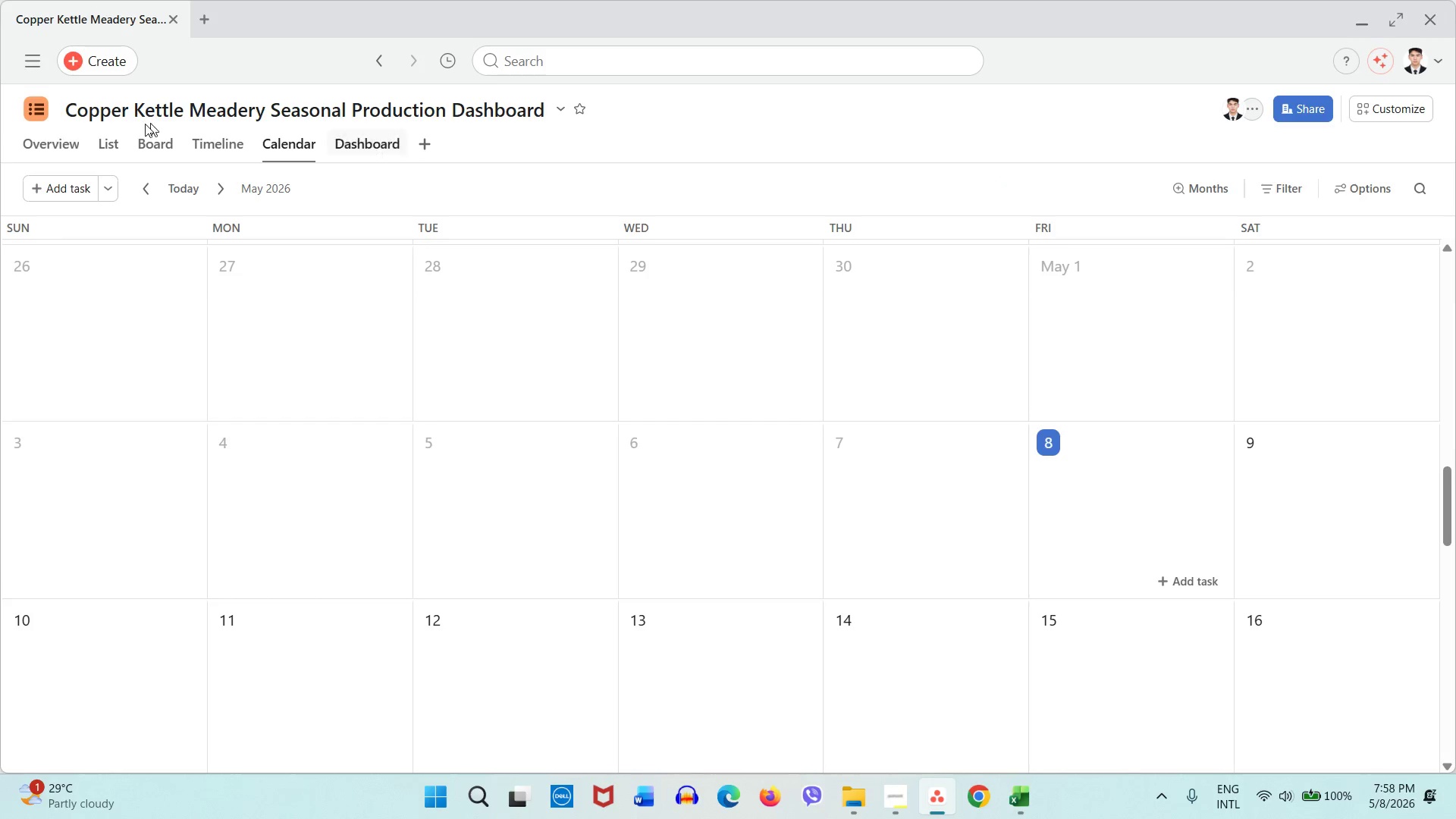 
left_click([350, 145])
 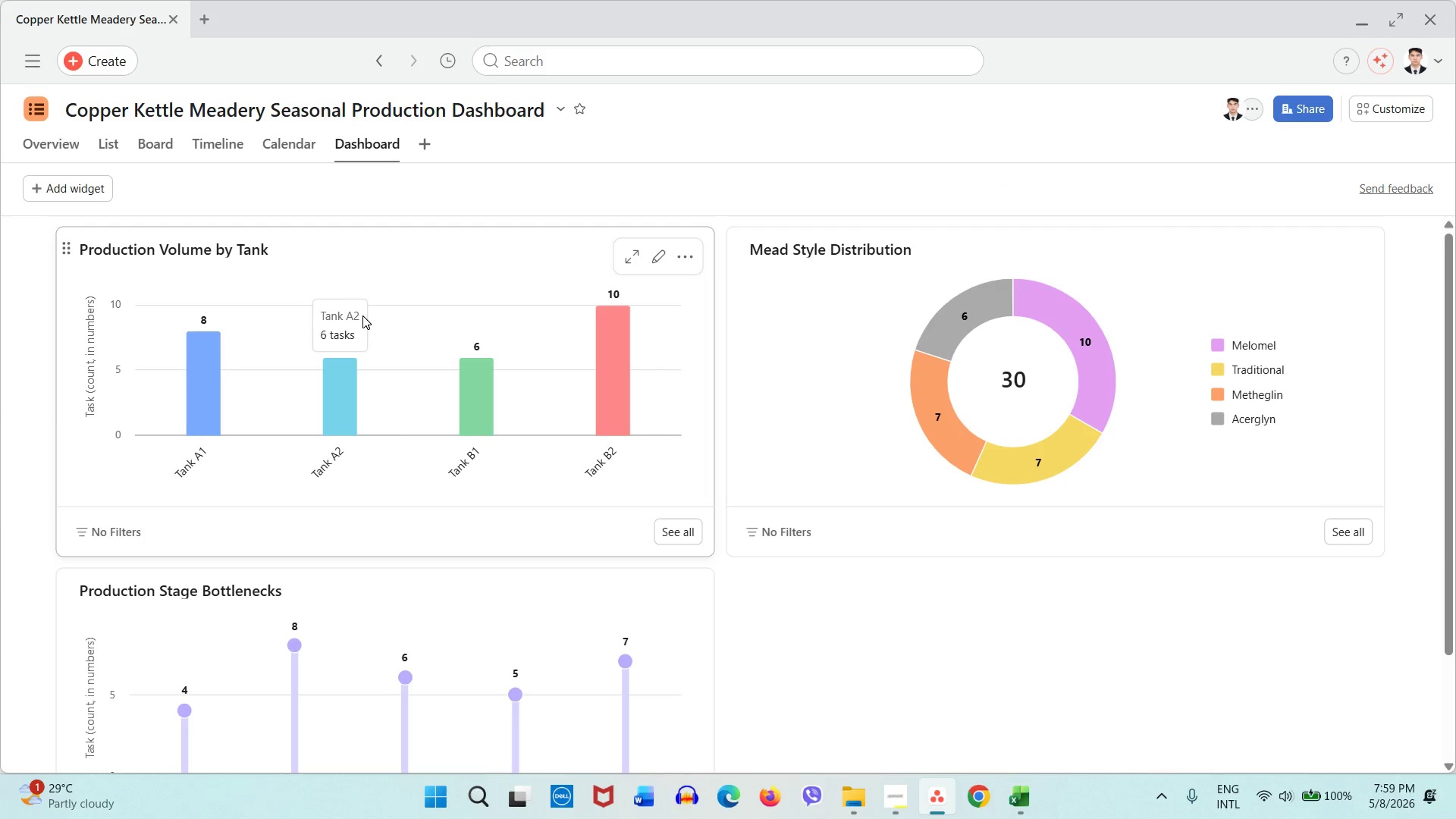 
wait(5.08)
 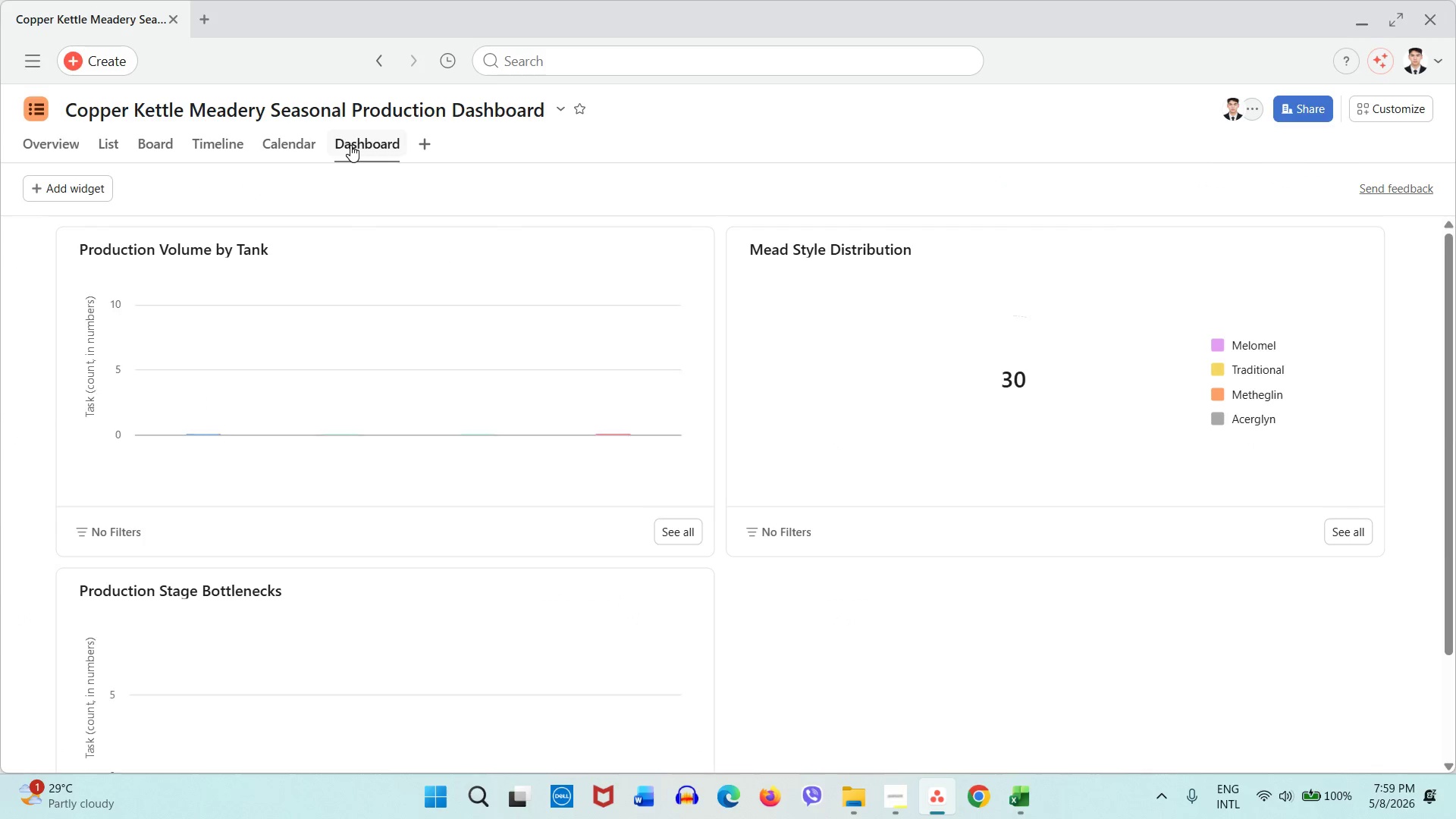 
mouse_move([678, 259])
 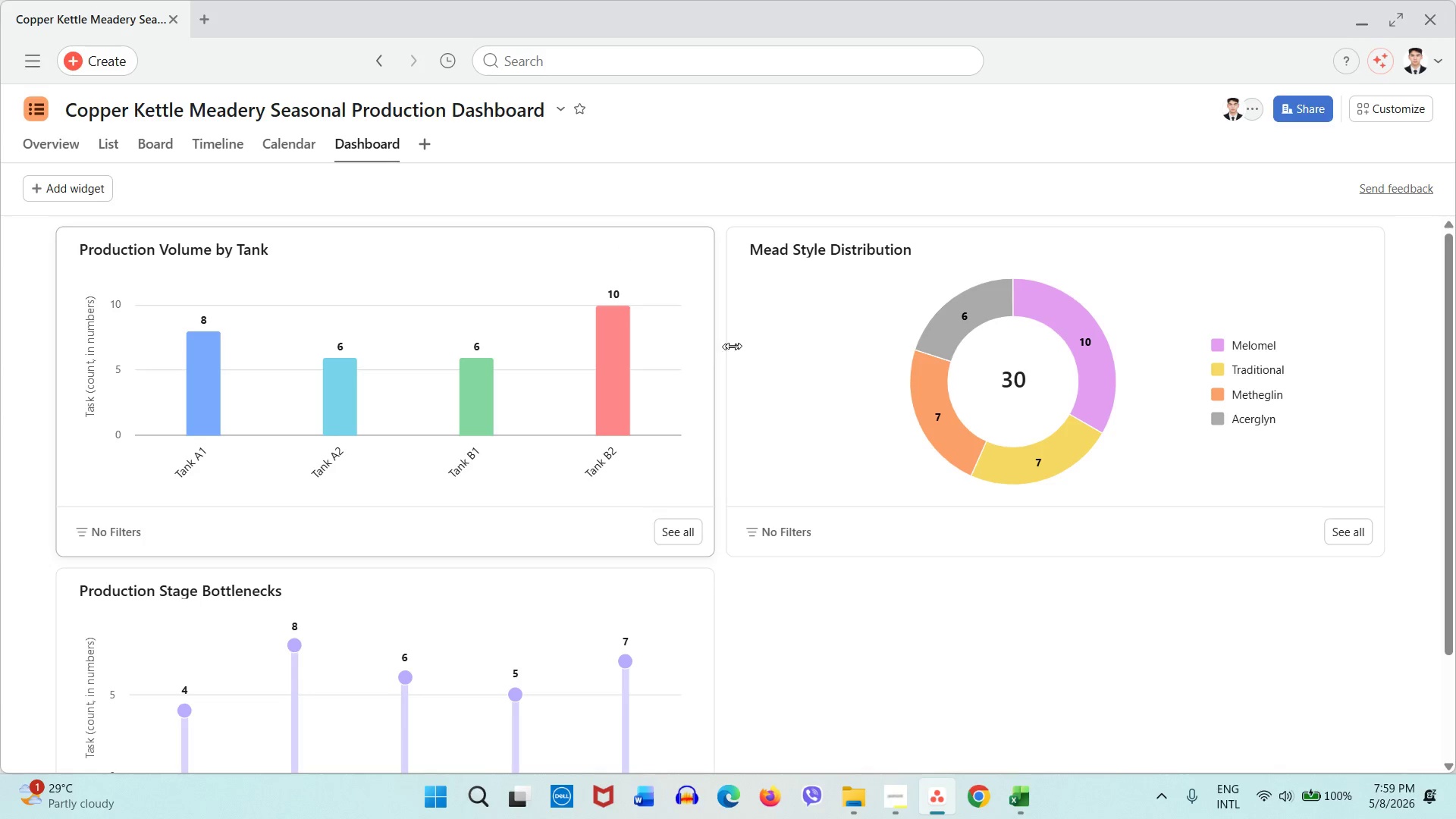 
left_click_drag(start_coordinate=[708, 349], to_coordinate=[1231, 335])
 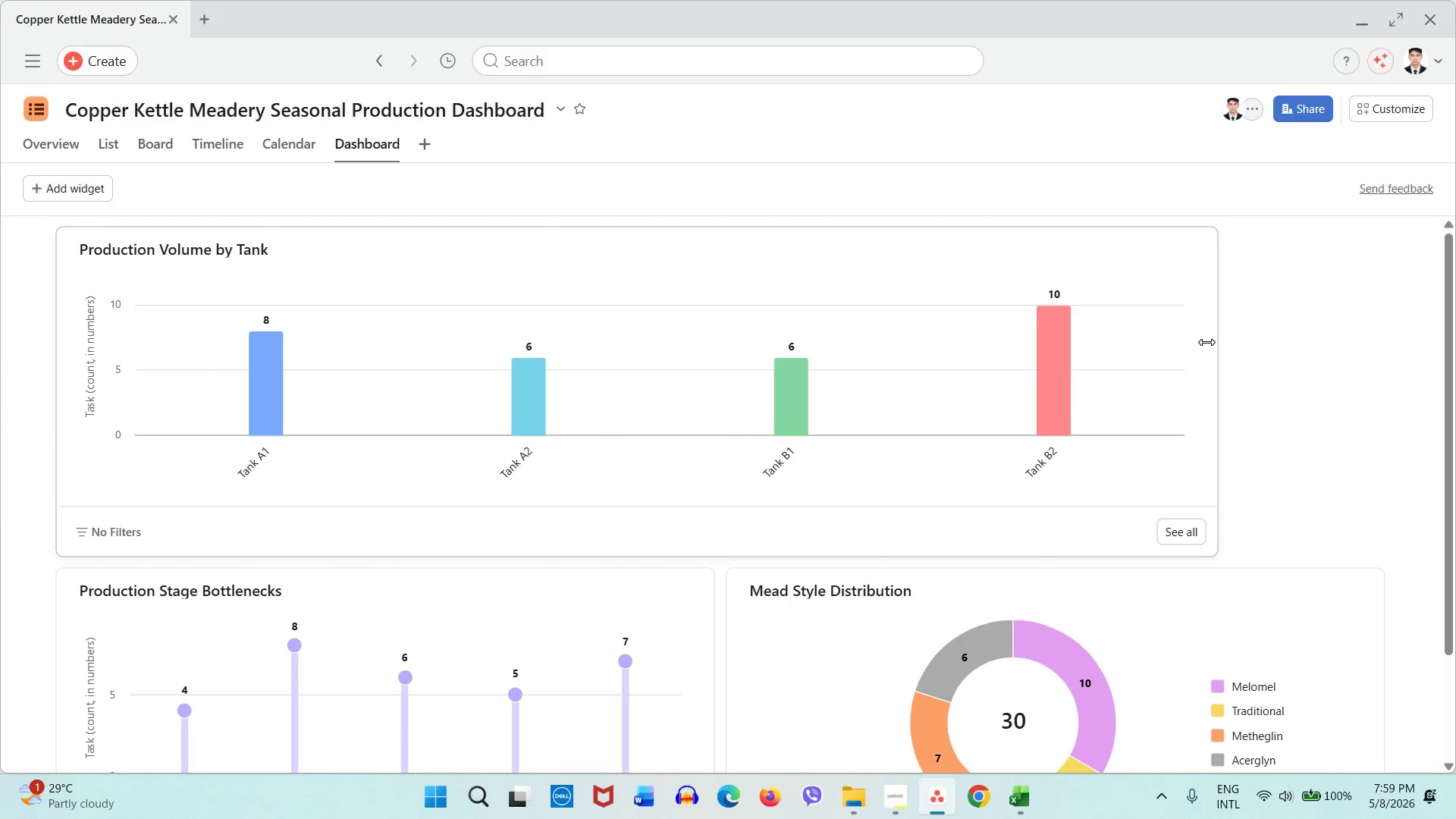 
left_click_drag(start_coordinate=[1207, 342], to_coordinate=[1404, 337])
 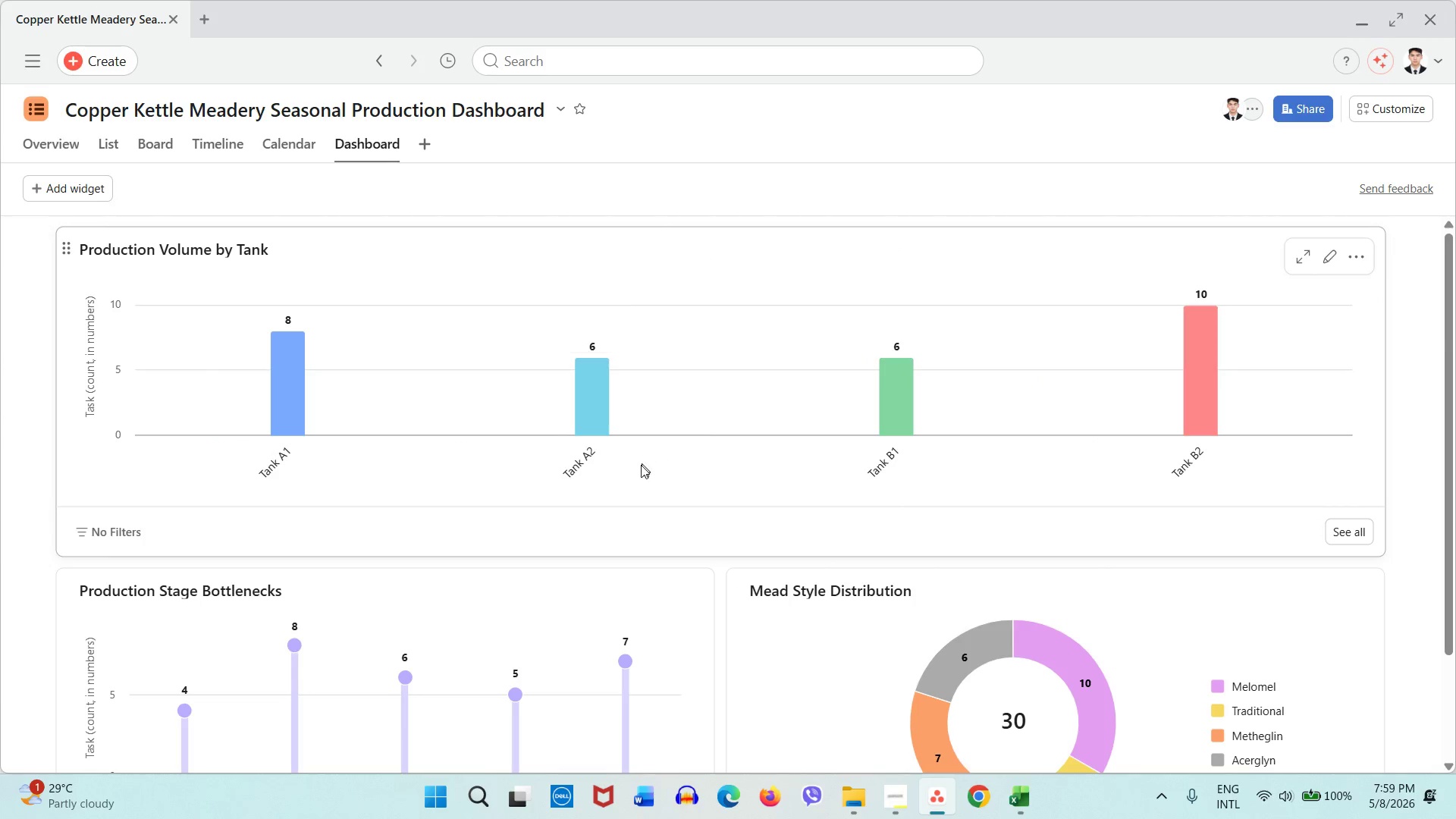 
scroll: coordinate [640, 470], scroll_direction: down, amount: 2.0
 